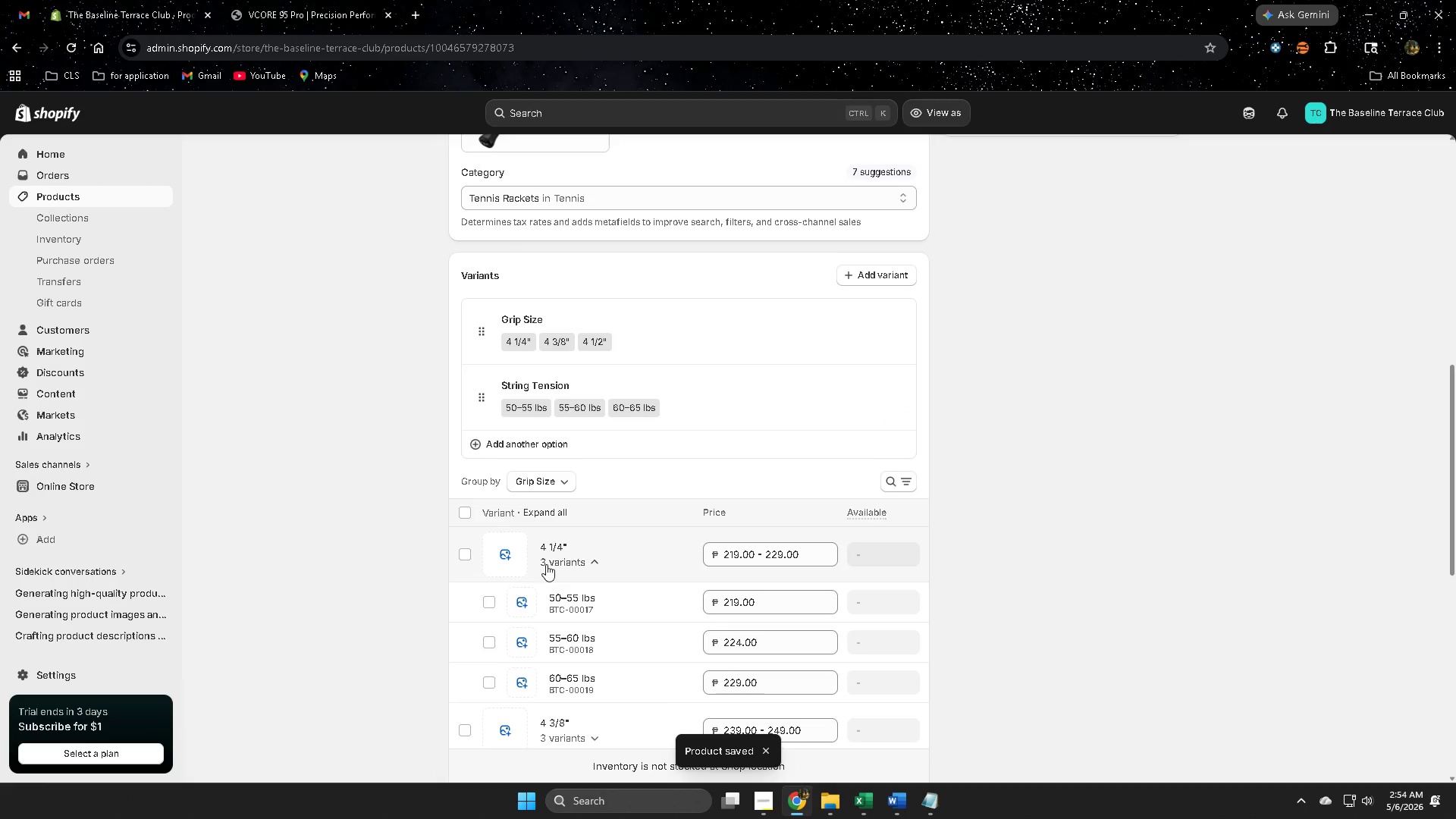 
left_click([558, 564])
 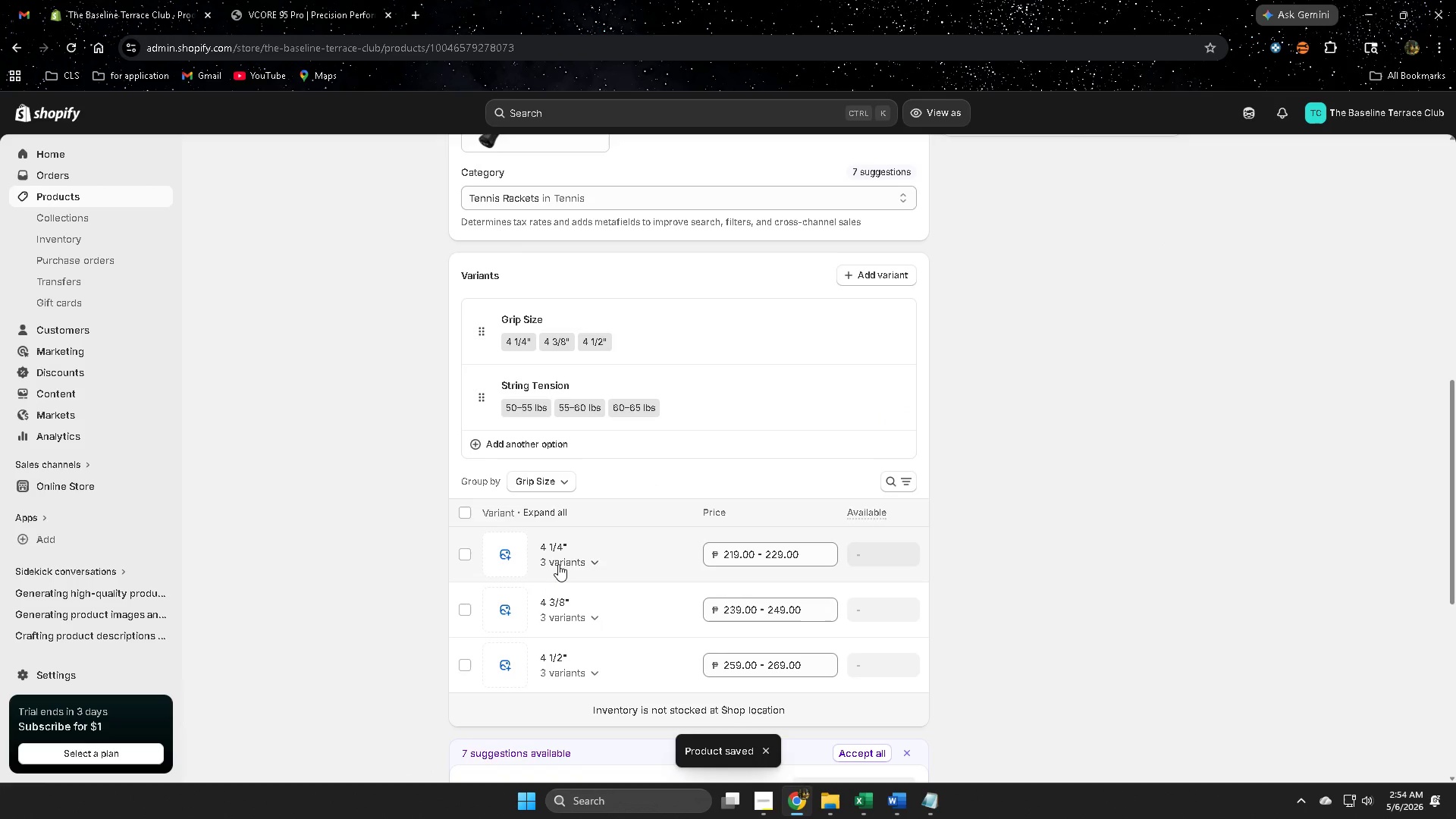 
left_click([558, 564])
 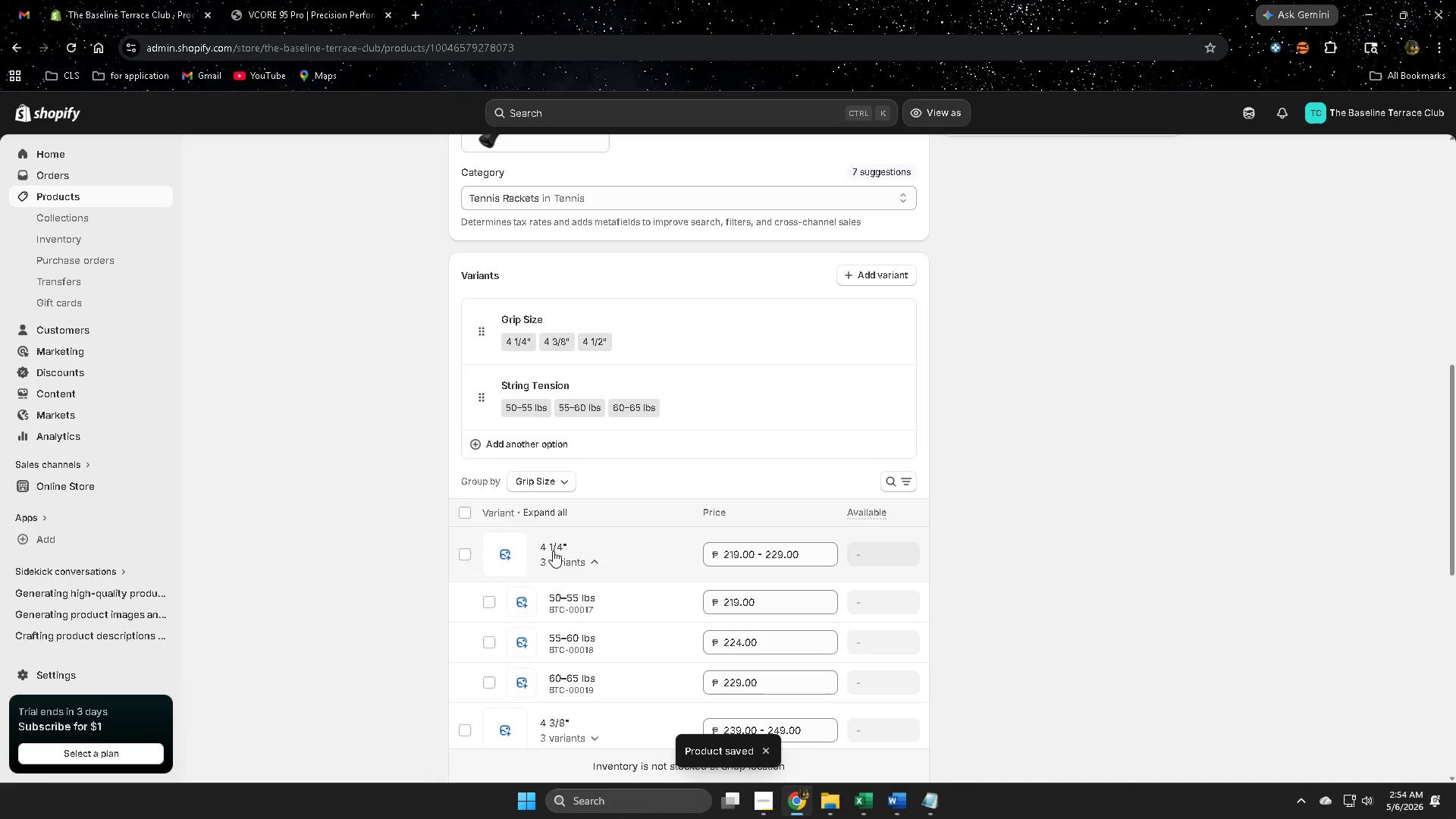 
left_click([552, 548])
 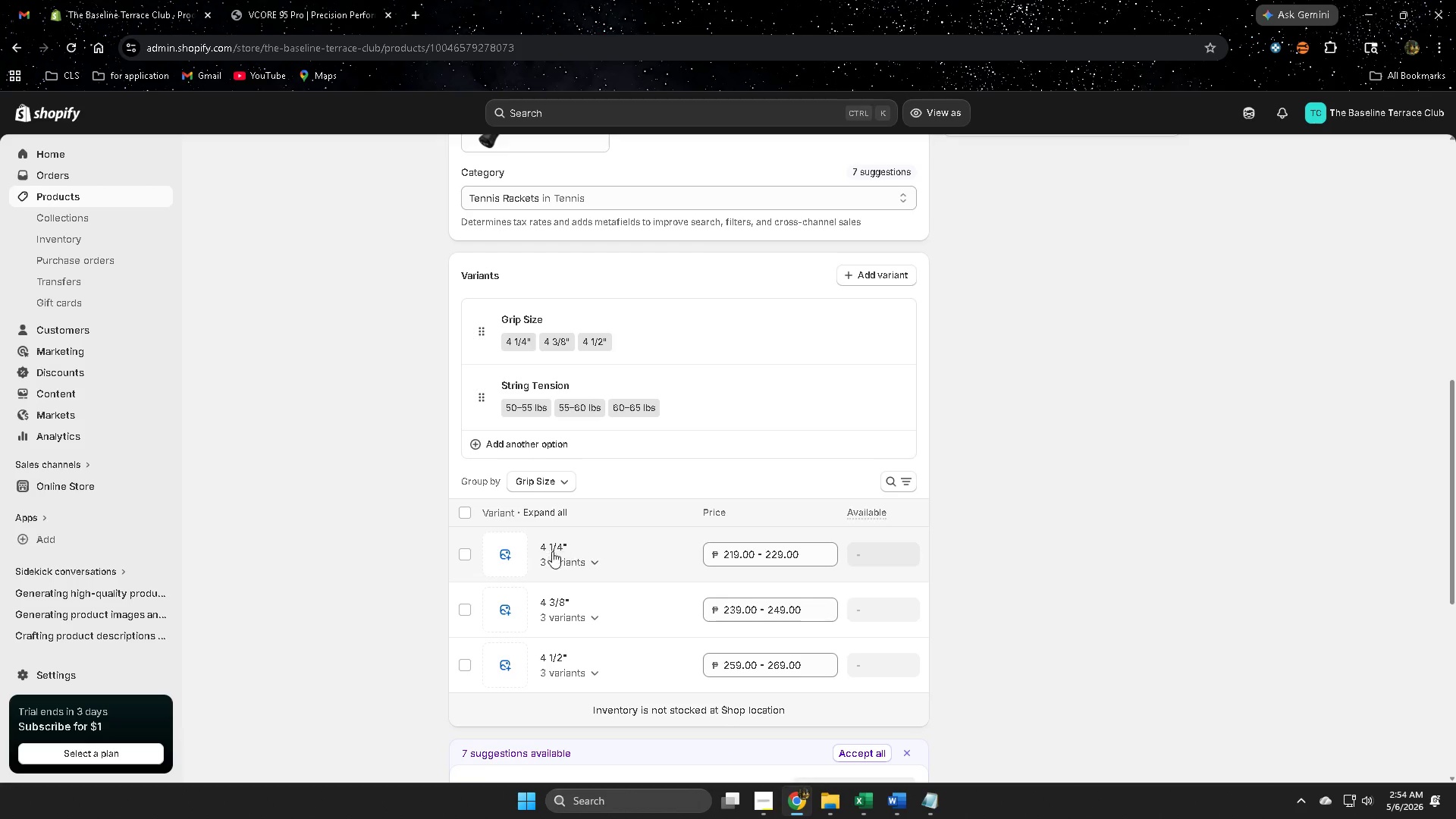 
left_click([554, 560])
 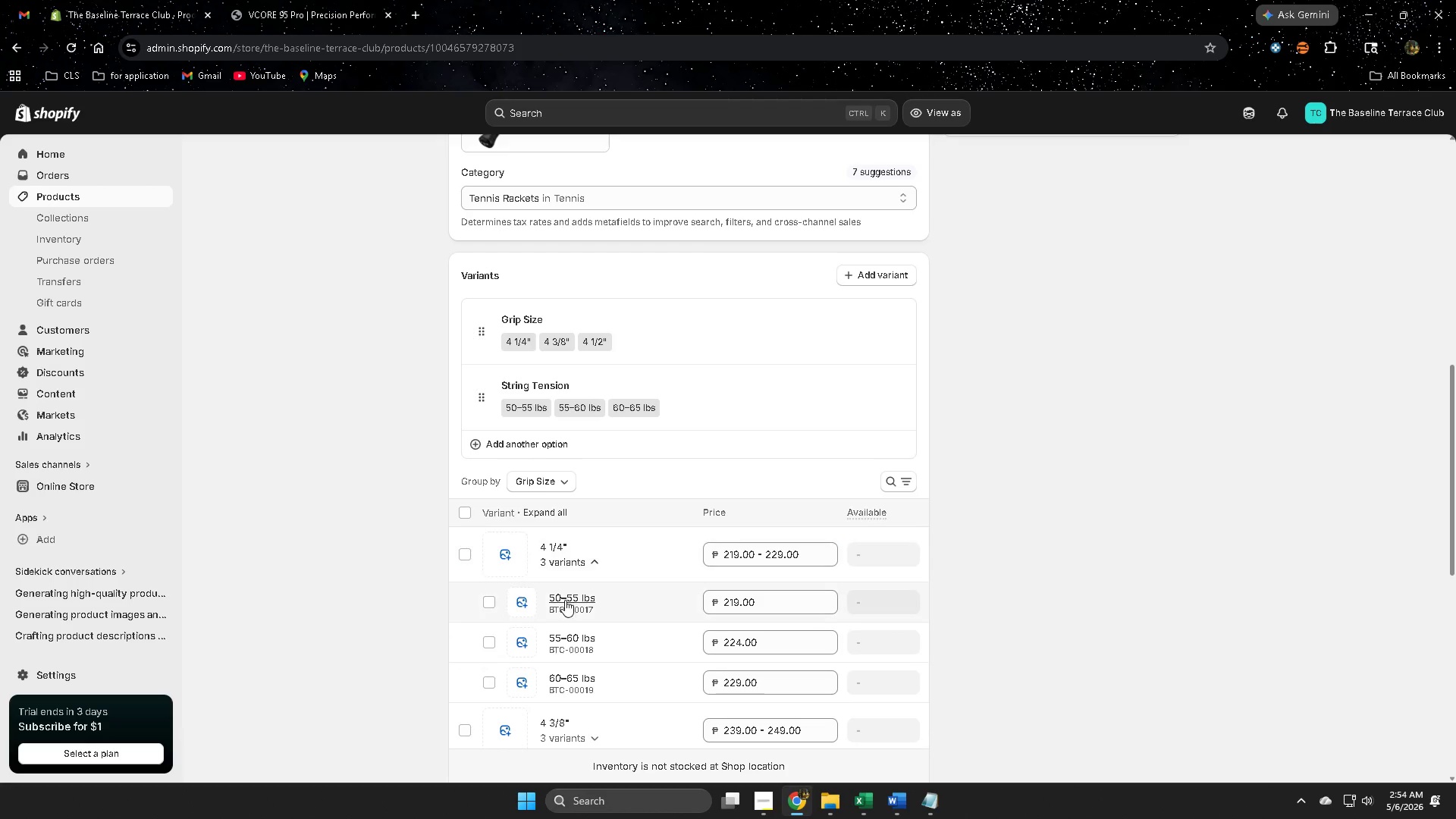 
left_click([565, 600])
 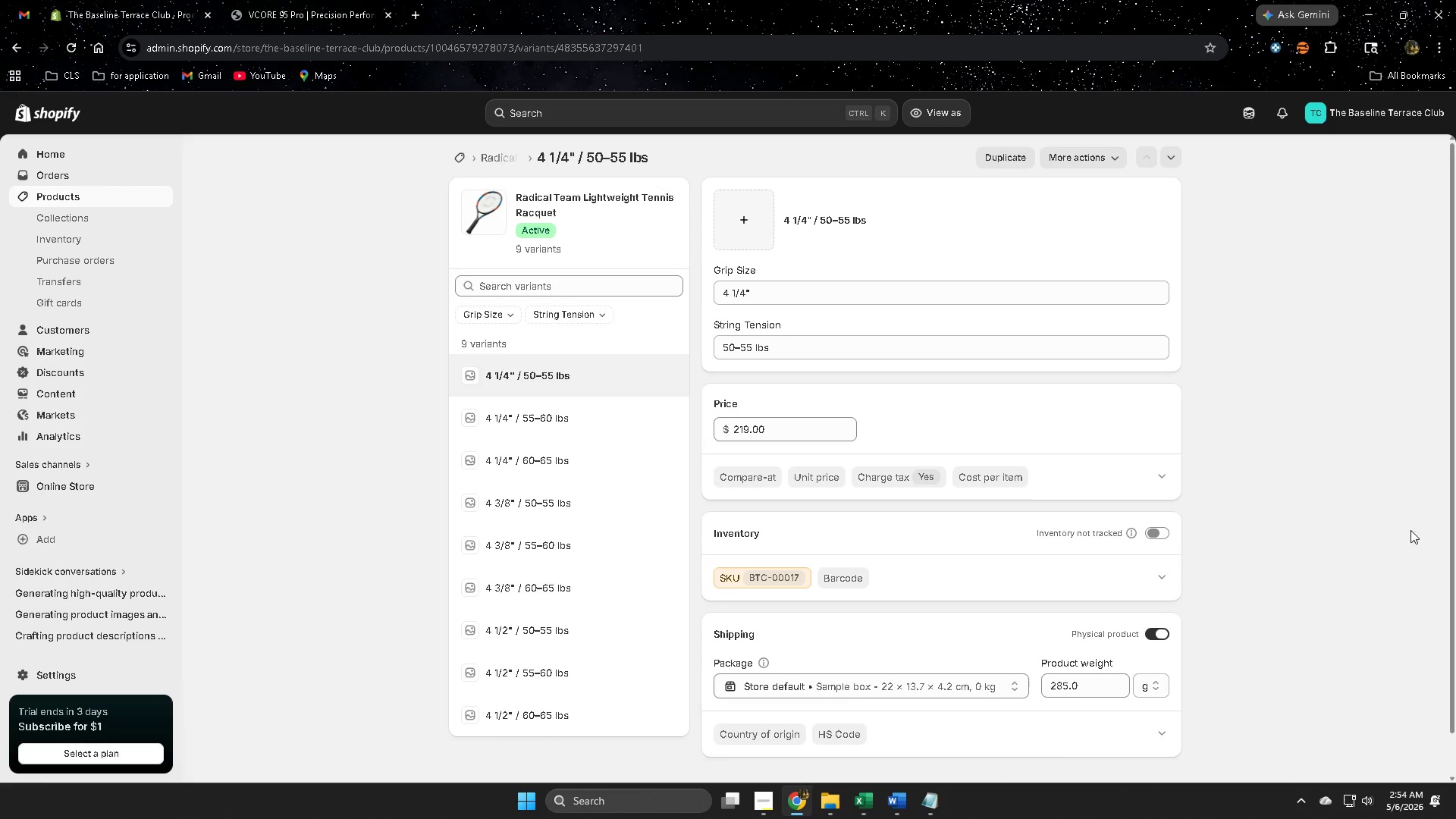 
wait(6.06)
 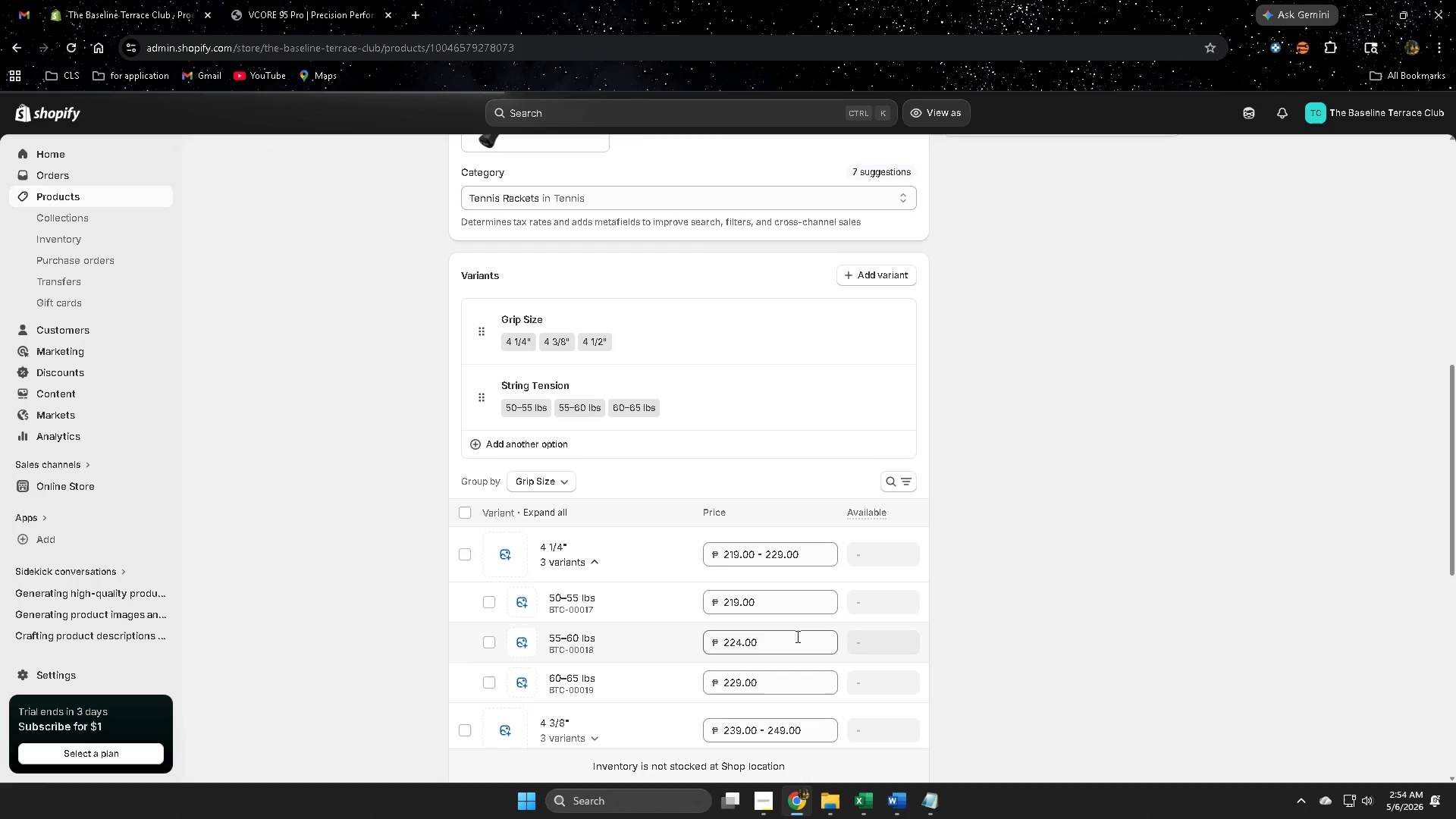 
scroll: coordinate [1404, 526], scroll_direction: down, amount: 2.0
 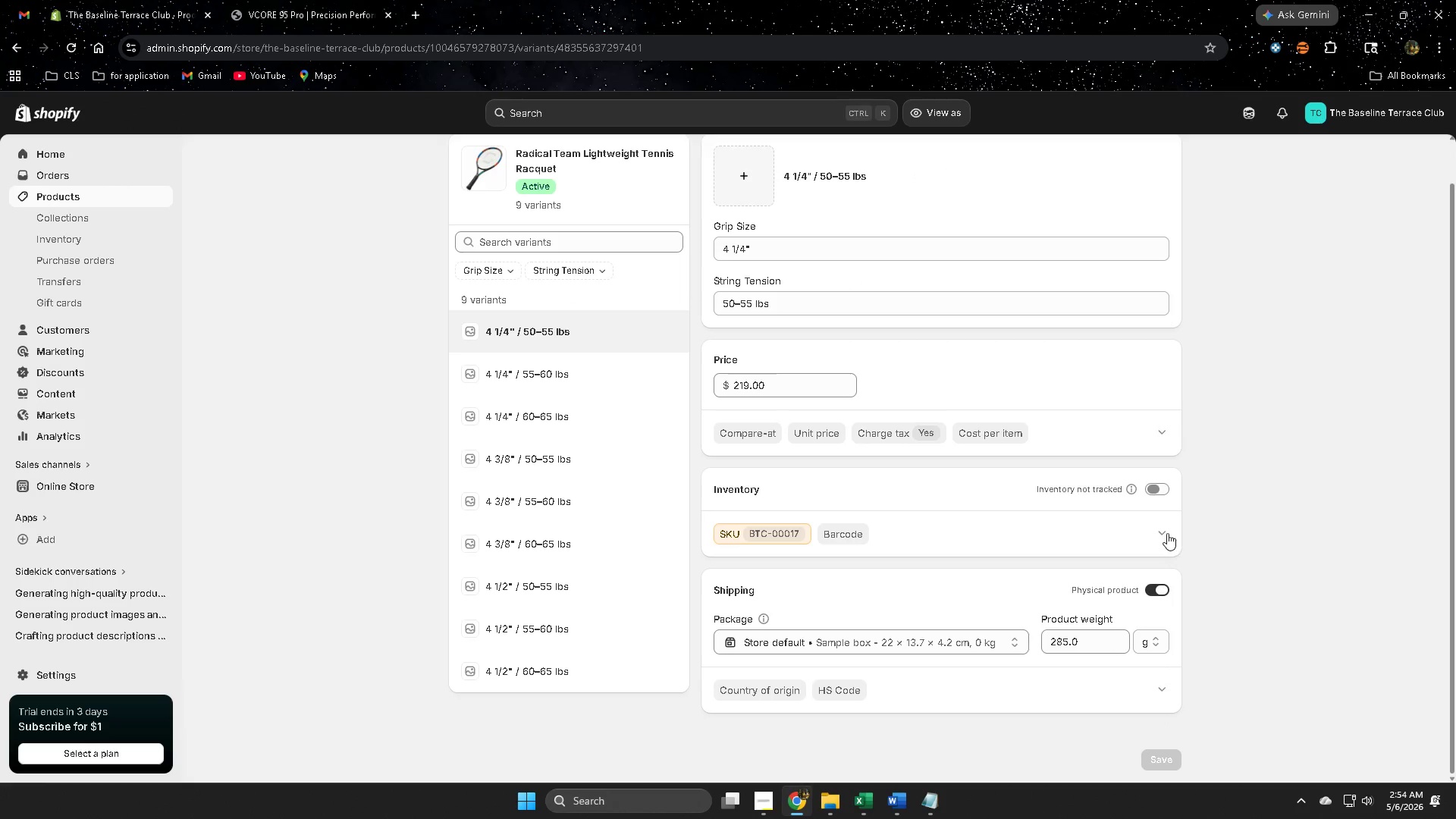 
left_click([1164, 531])
 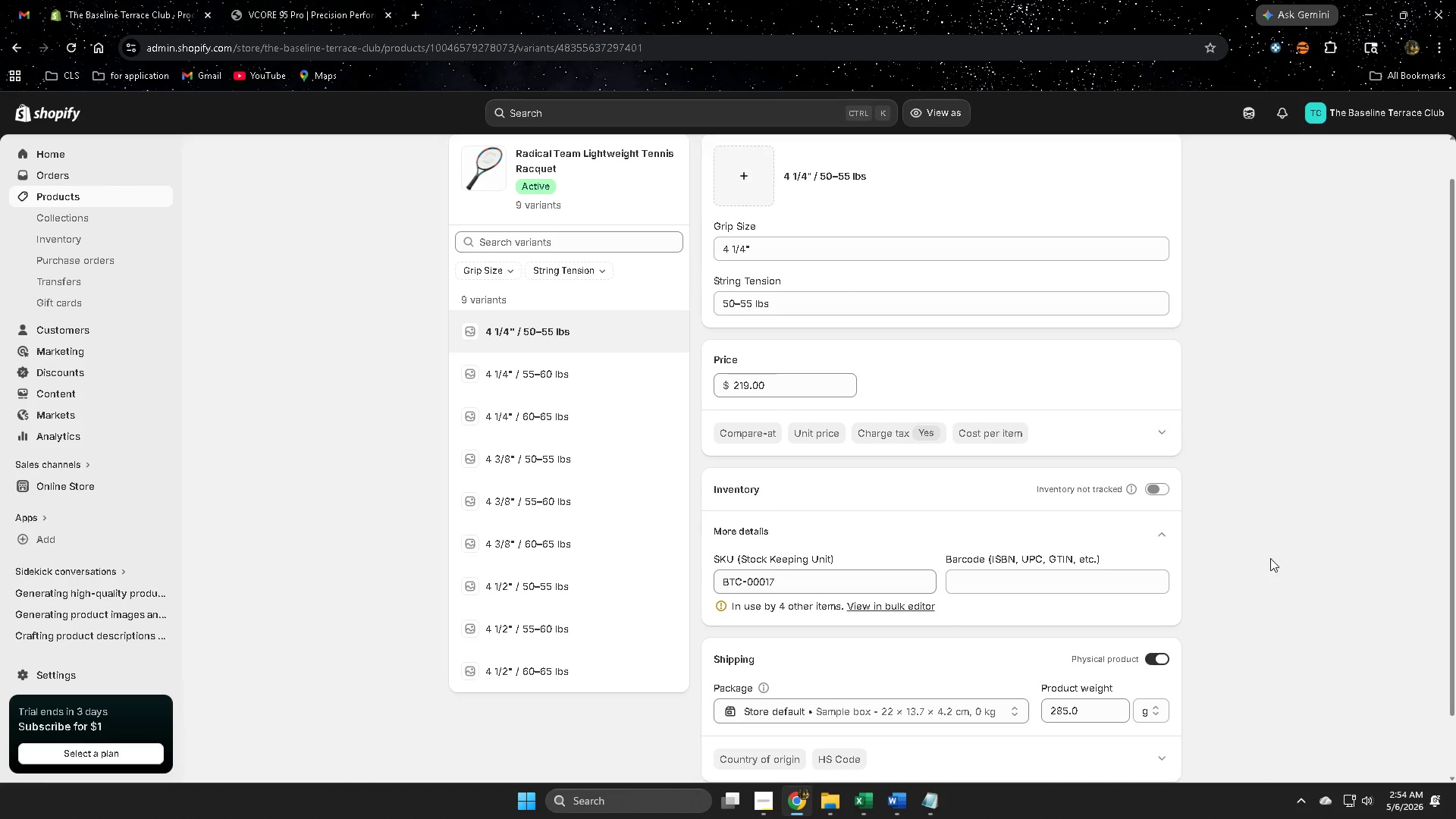 
scroll: coordinate [1270, 558], scroll_direction: down, amount: 1.0
 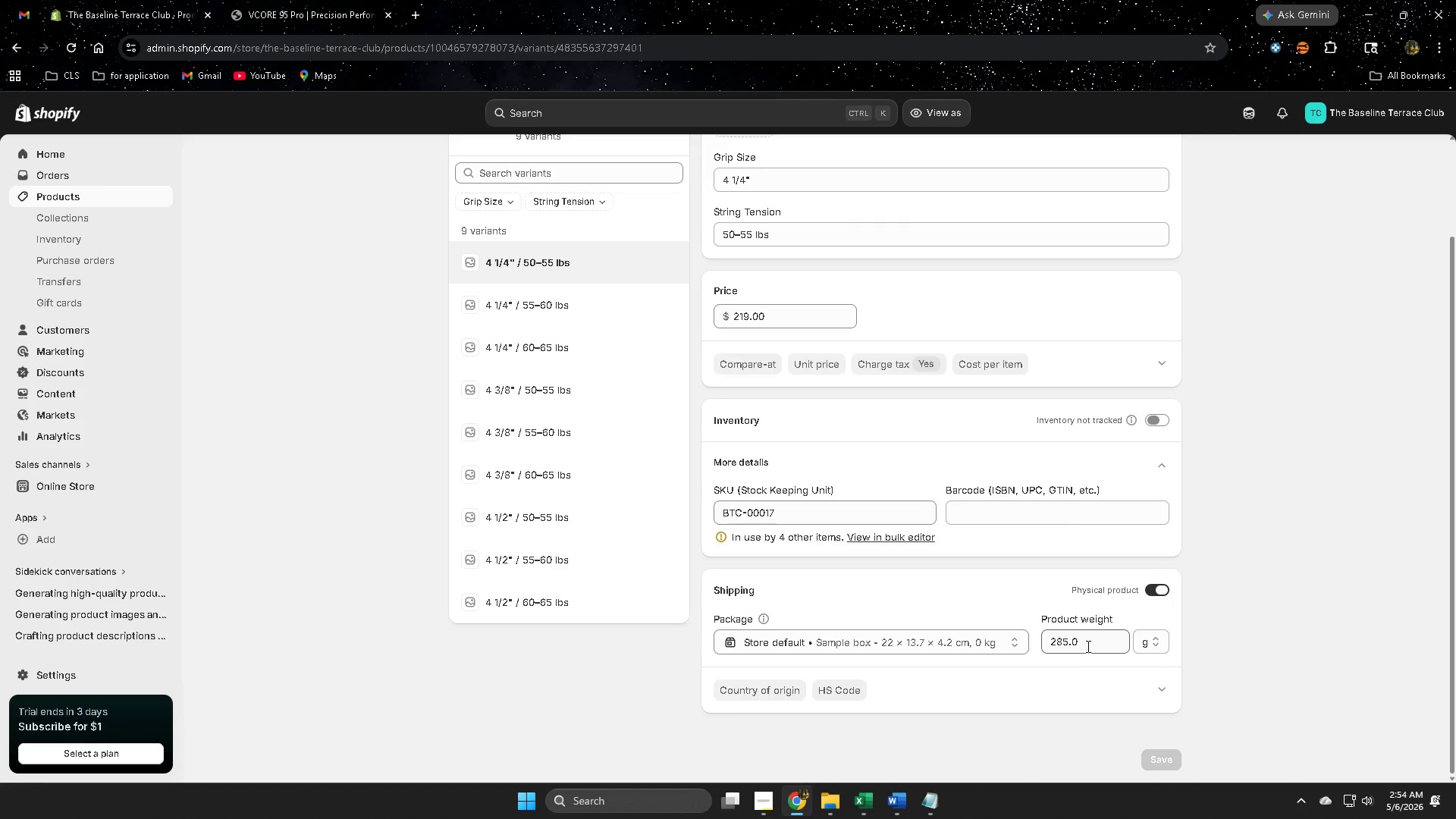 
double_click([1087, 645])
 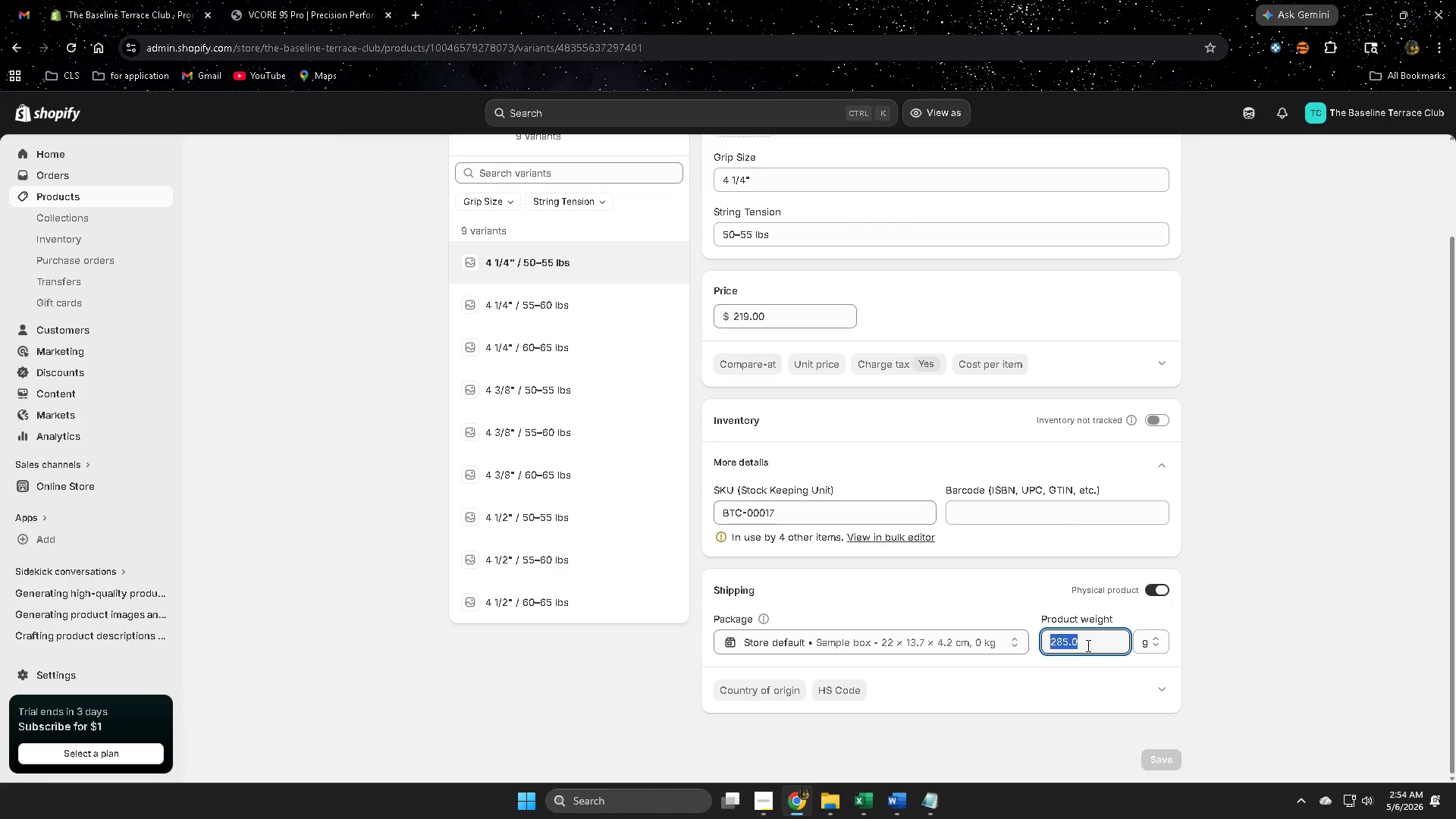 
triple_click([1087, 645])
 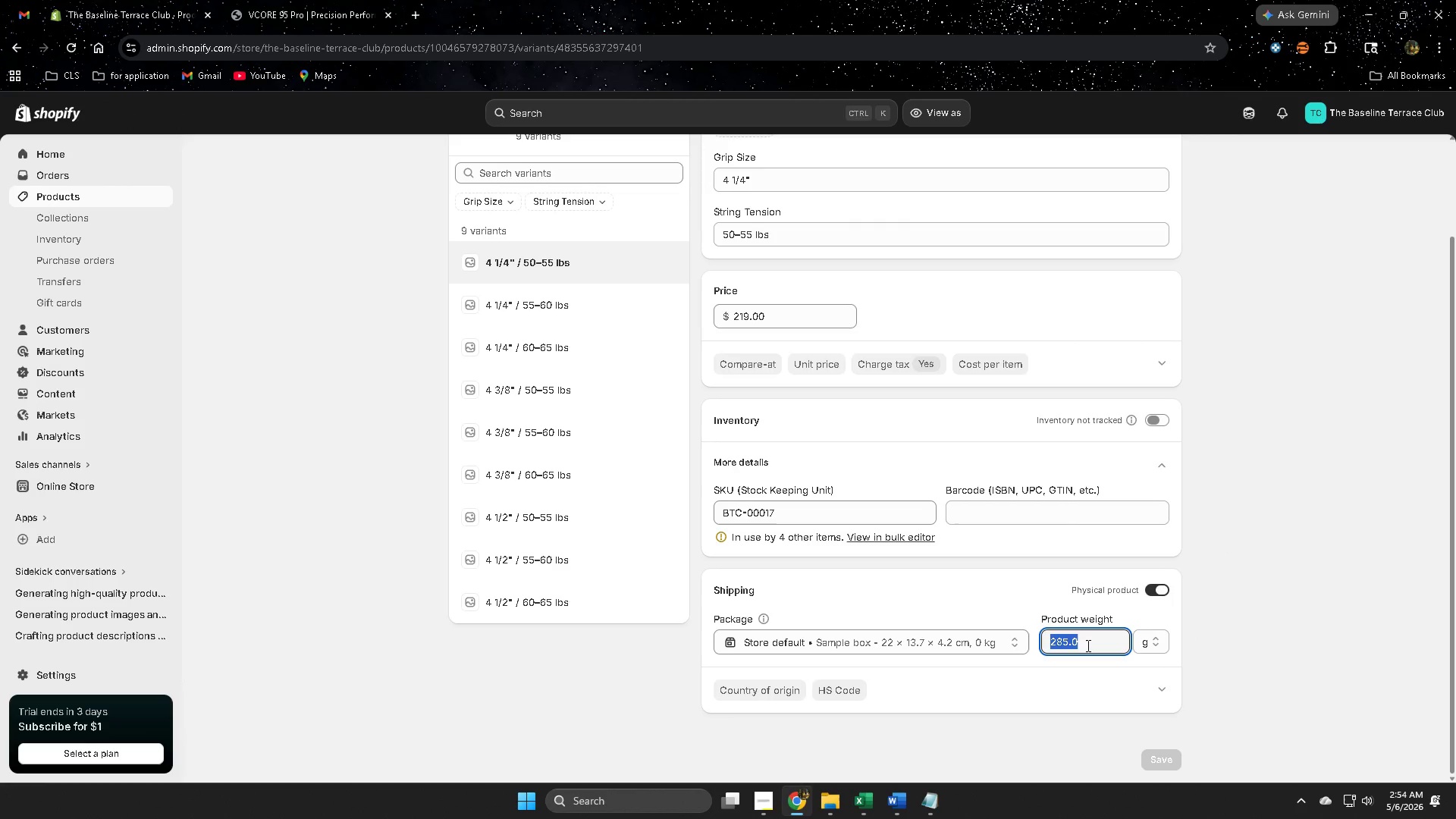 
key(Control+C)
 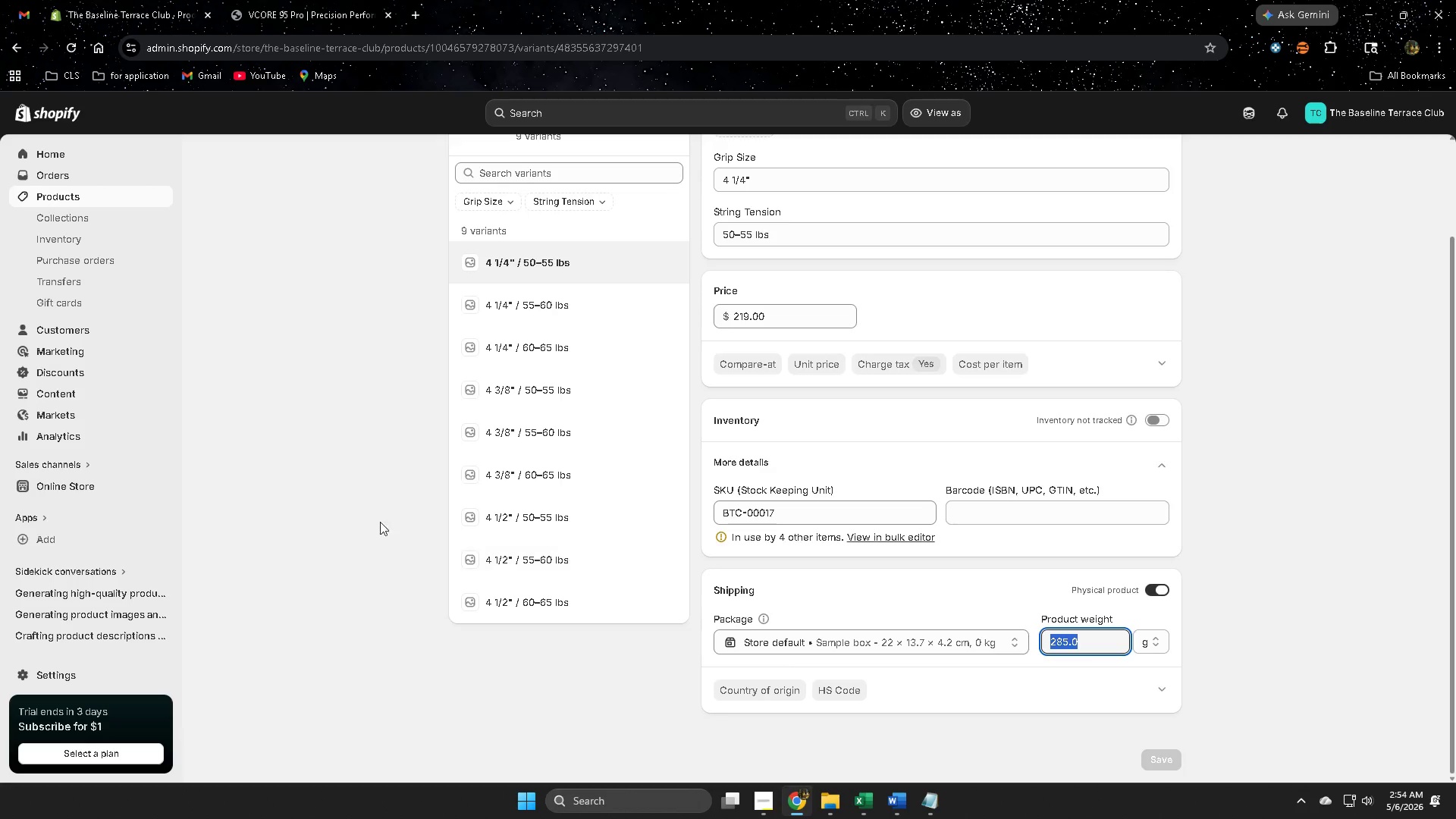 
left_click([472, 192])
 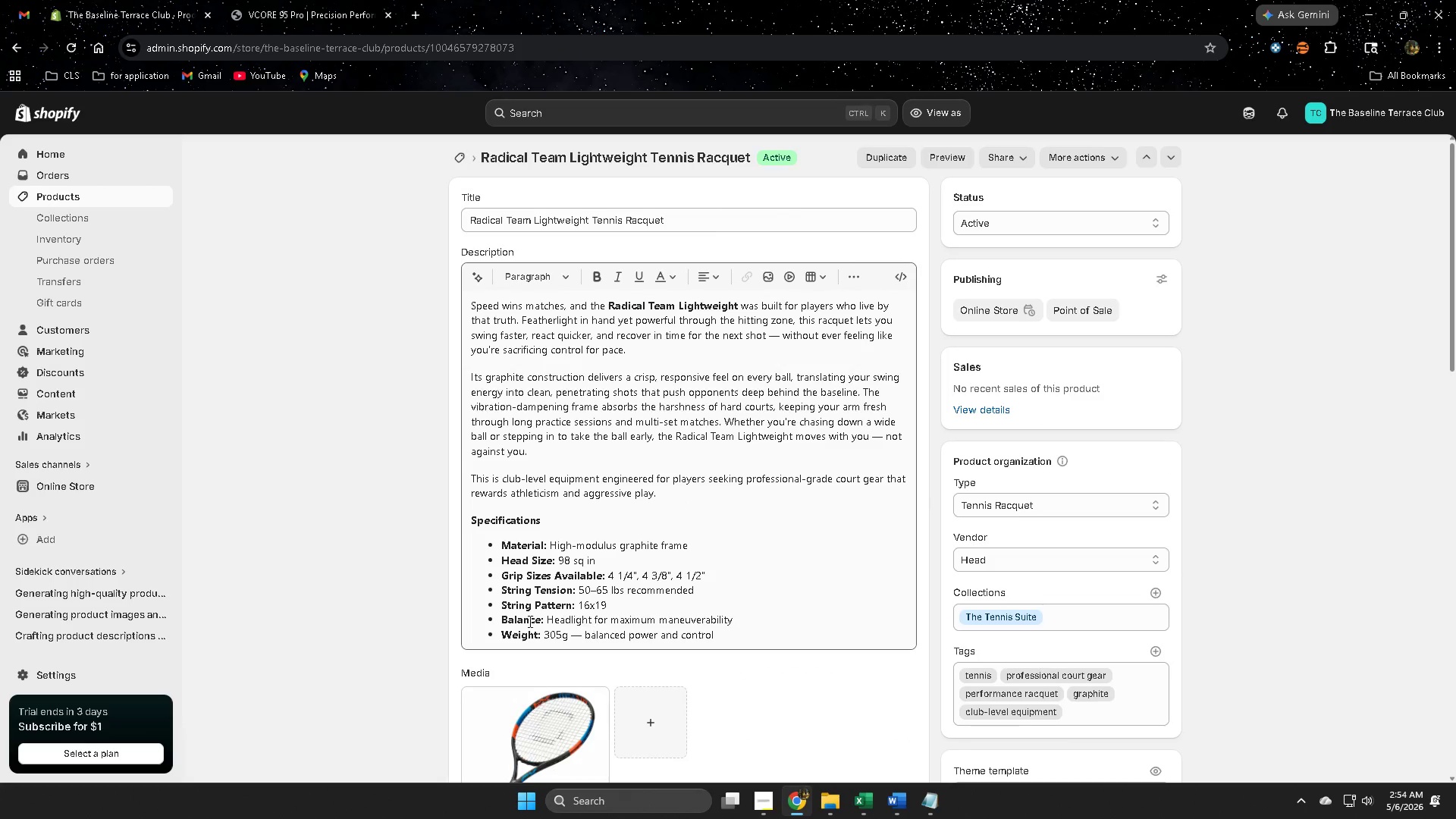 
scroll: coordinate [359, 506], scroll_direction: up, amount: 5.0
 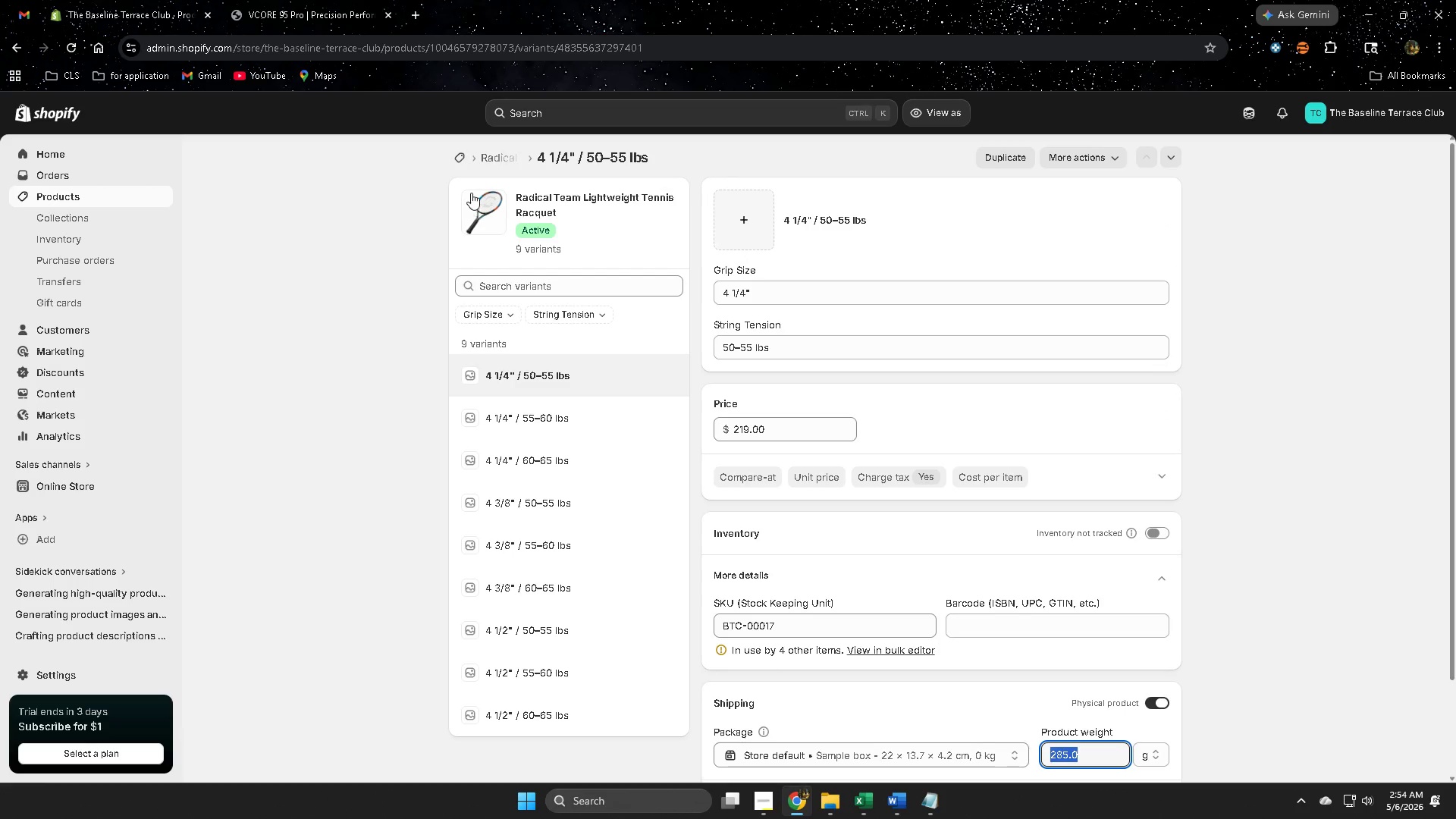 
left_click_drag(start_coordinate=[548, 638], to_coordinate=[553, 638])
 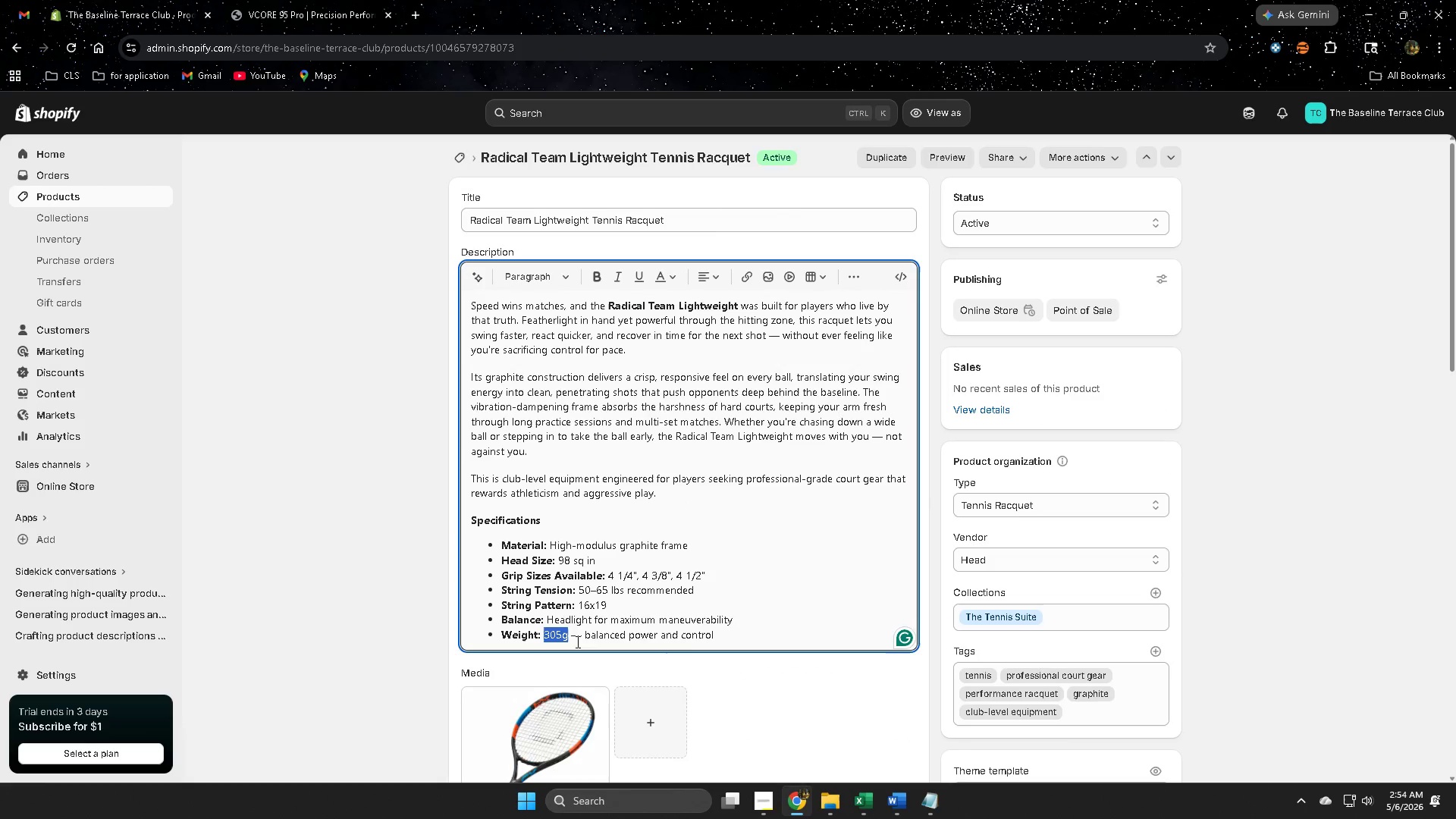 
key(Control+V)
 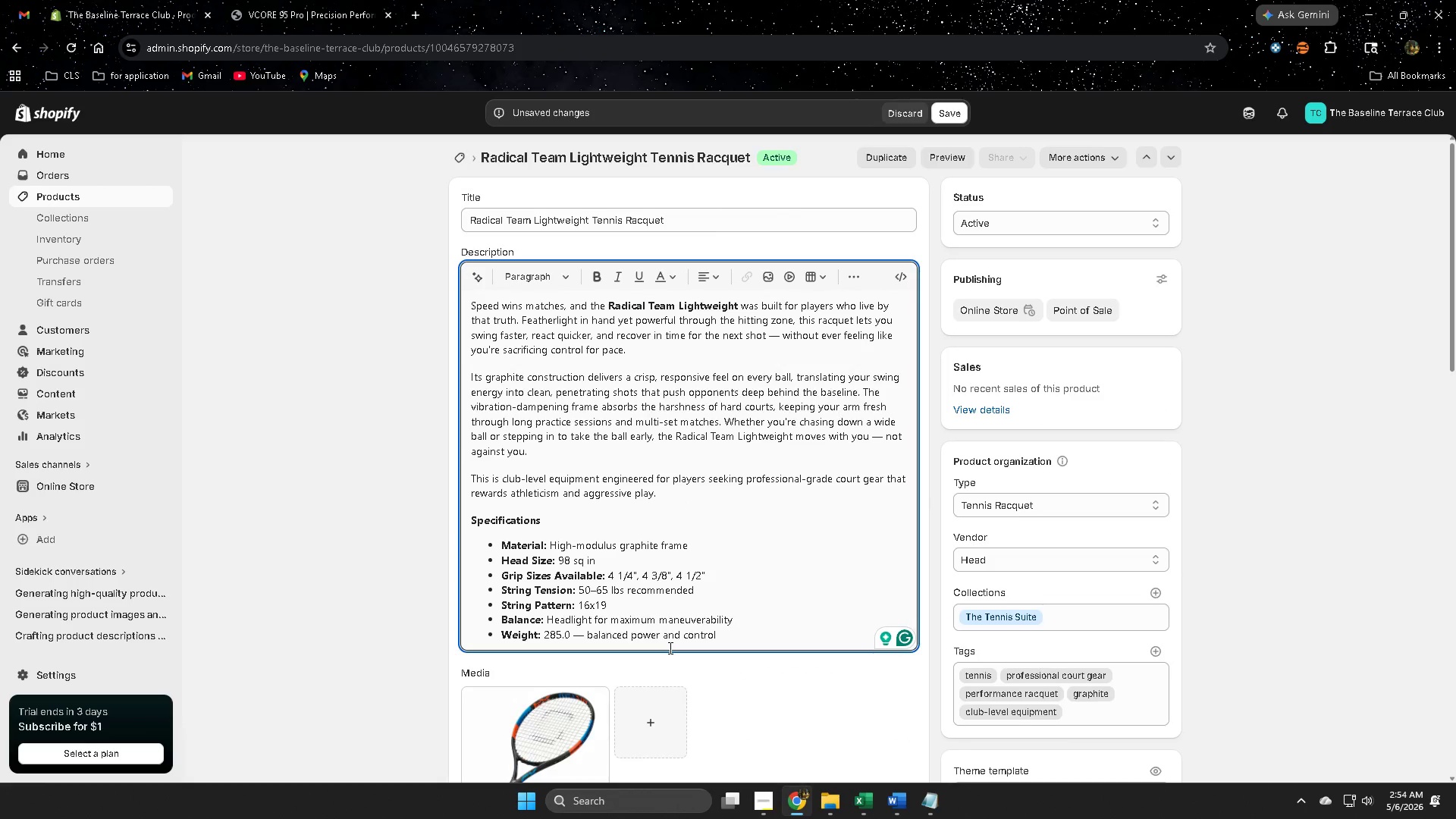 
key(G)
 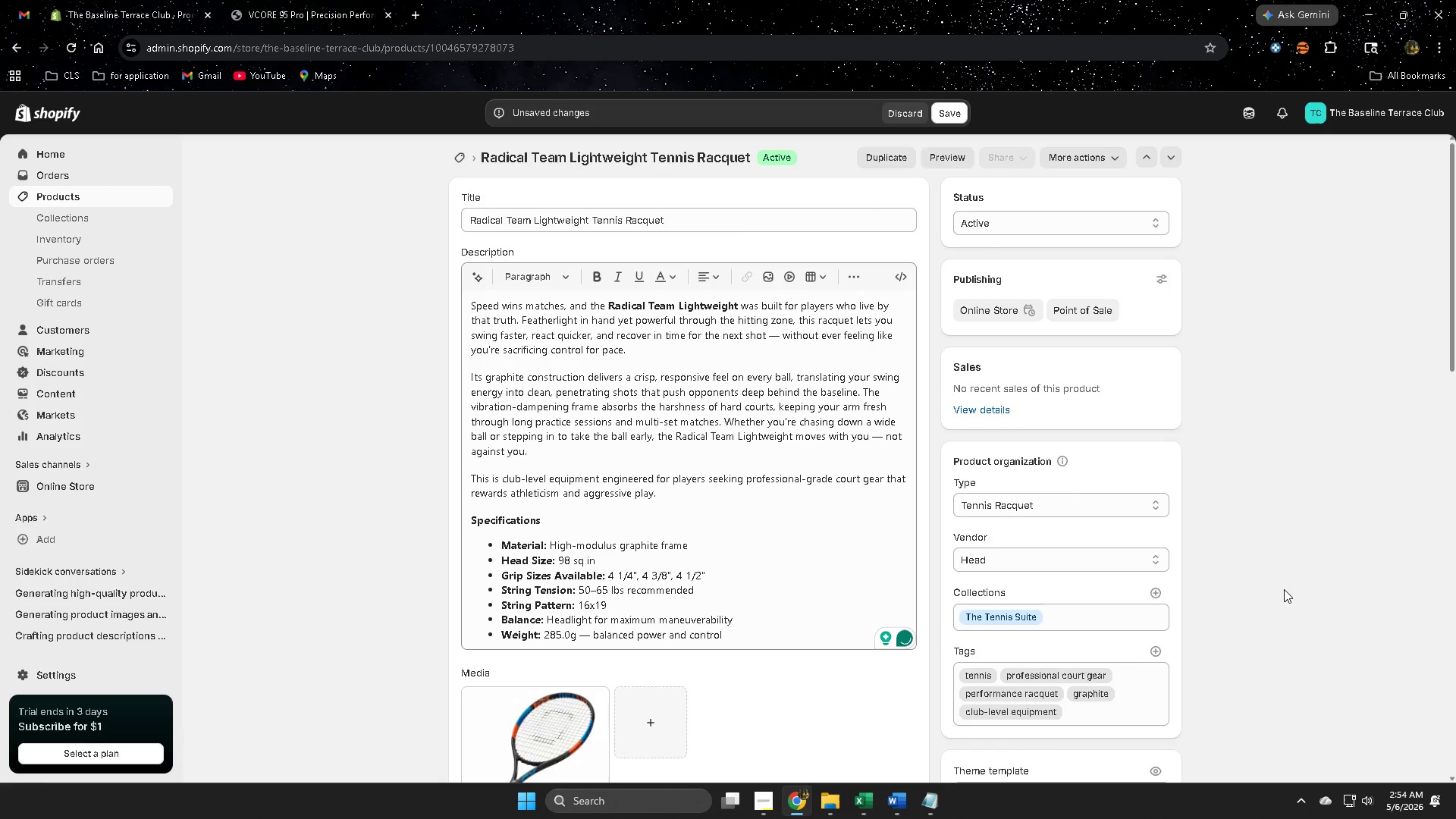 
scroll: coordinate [1263, 595], scroll_direction: down, amount: 1.0
 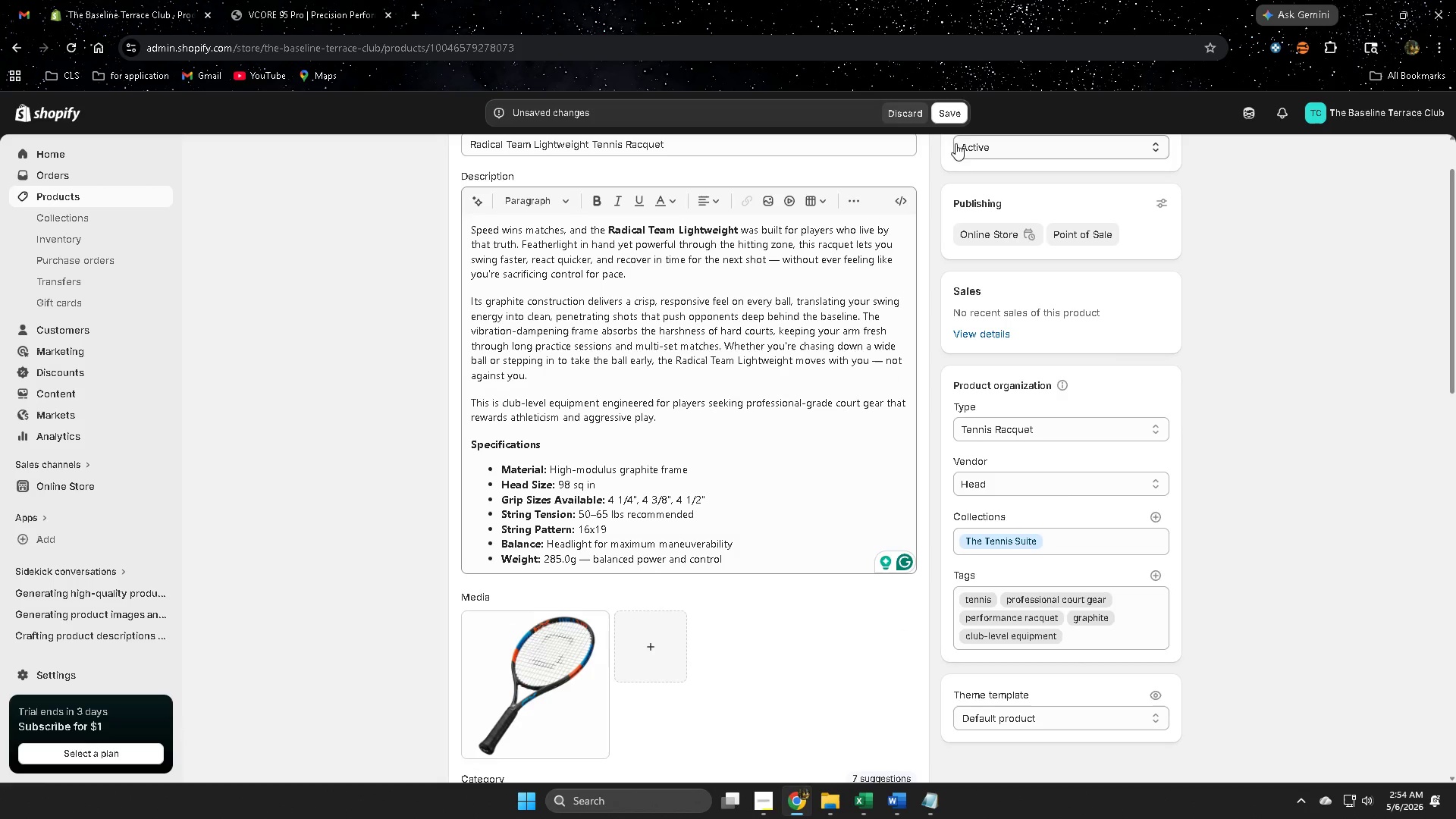 
left_click([945, 115])
 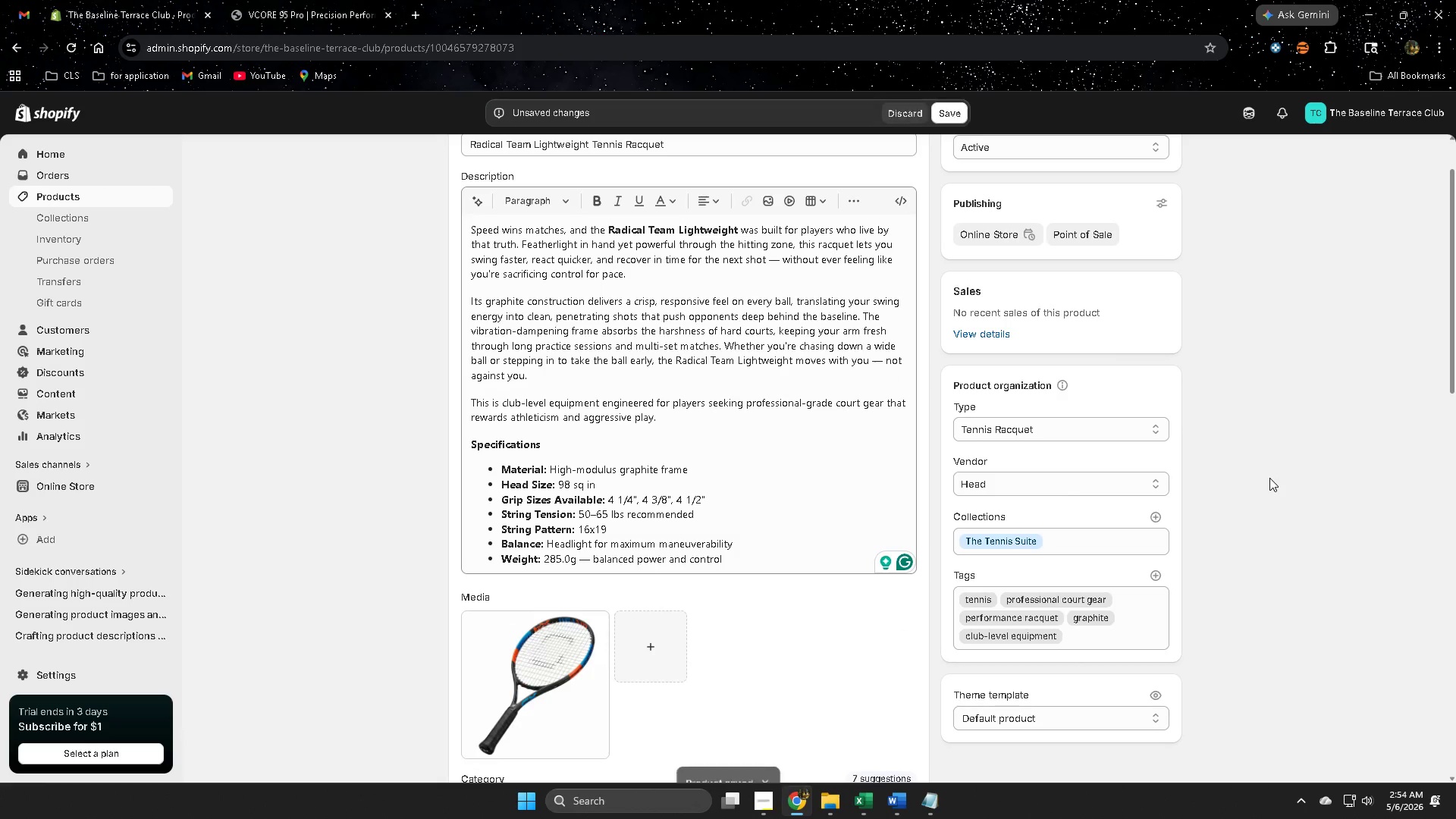 
scroll: coordinate [1269, 479], scroll_direction: down, amount: 7.0
 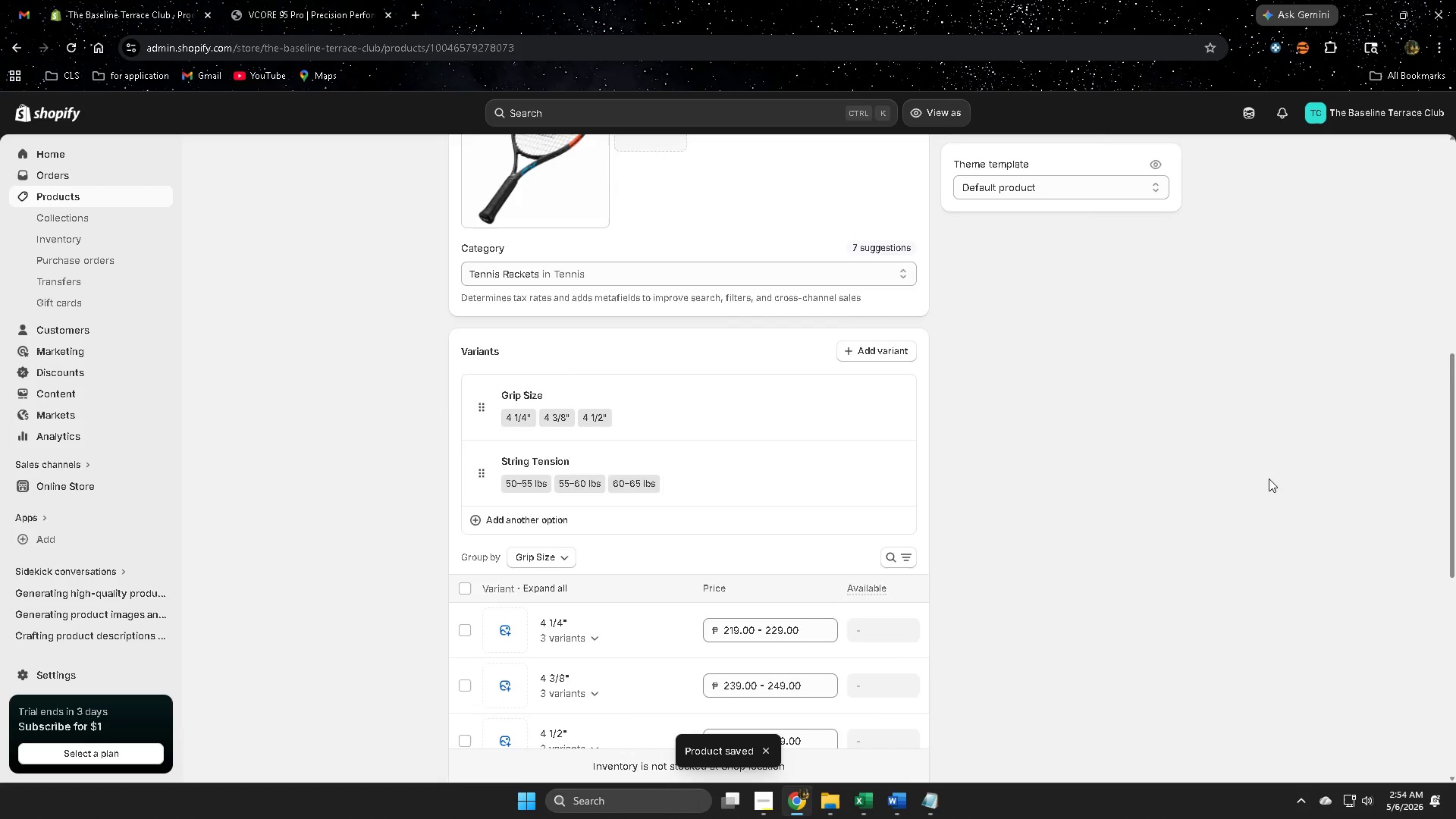 
scroll: coordinate [1248, 482], scroll_direction: up, amount: 4.0
 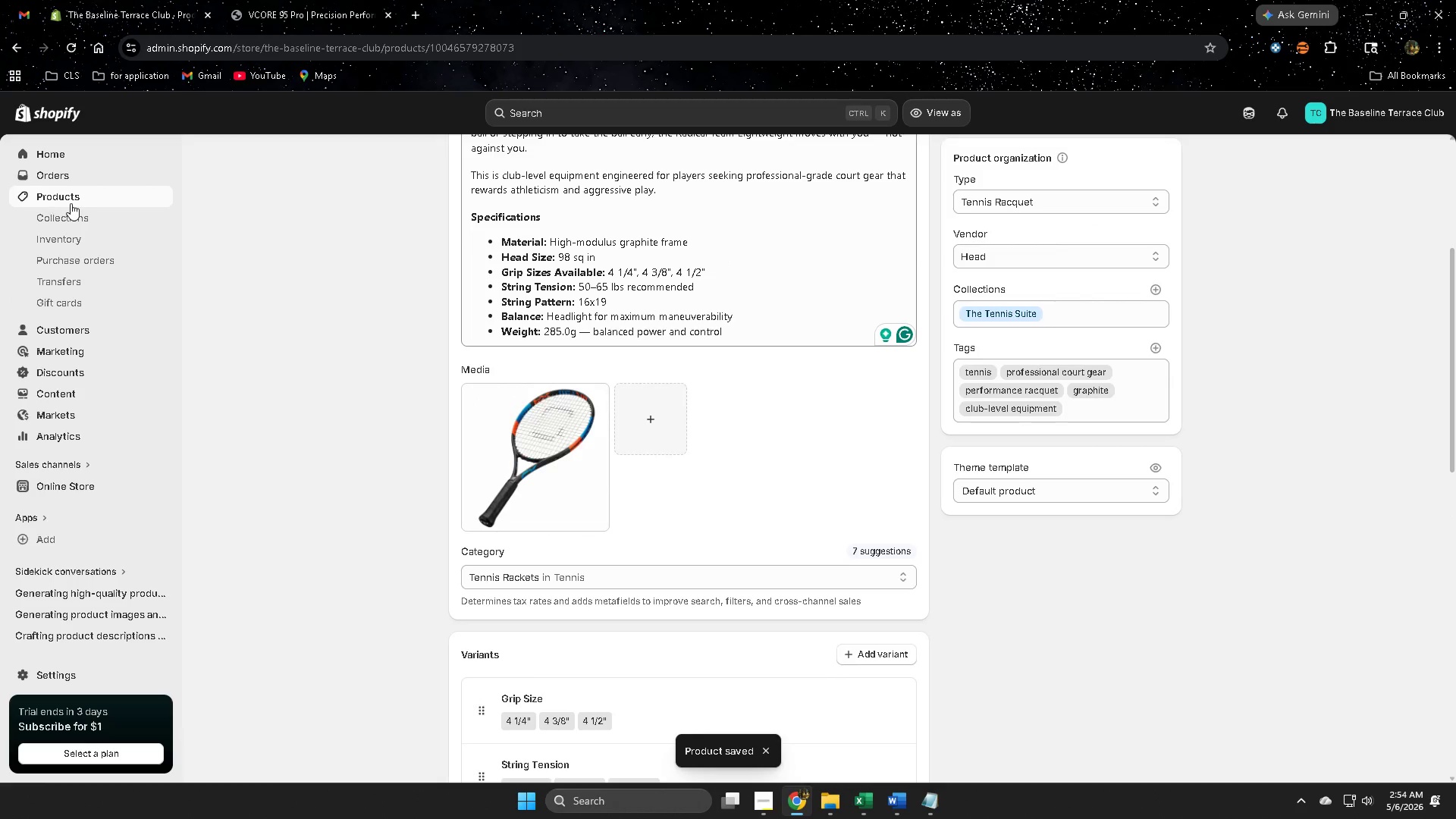 
left_click([74, 198])
 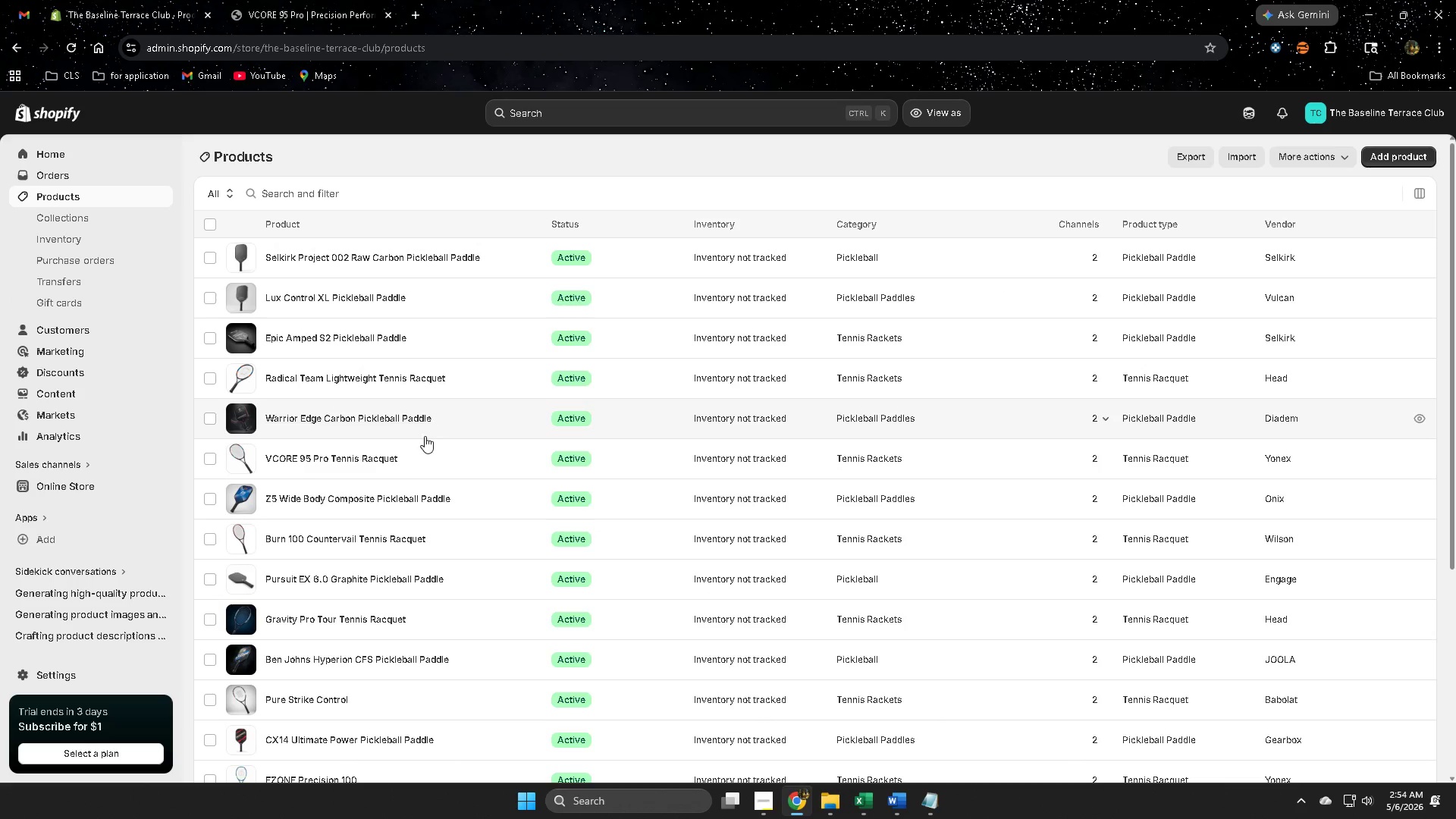 
left_click([403, 459])
 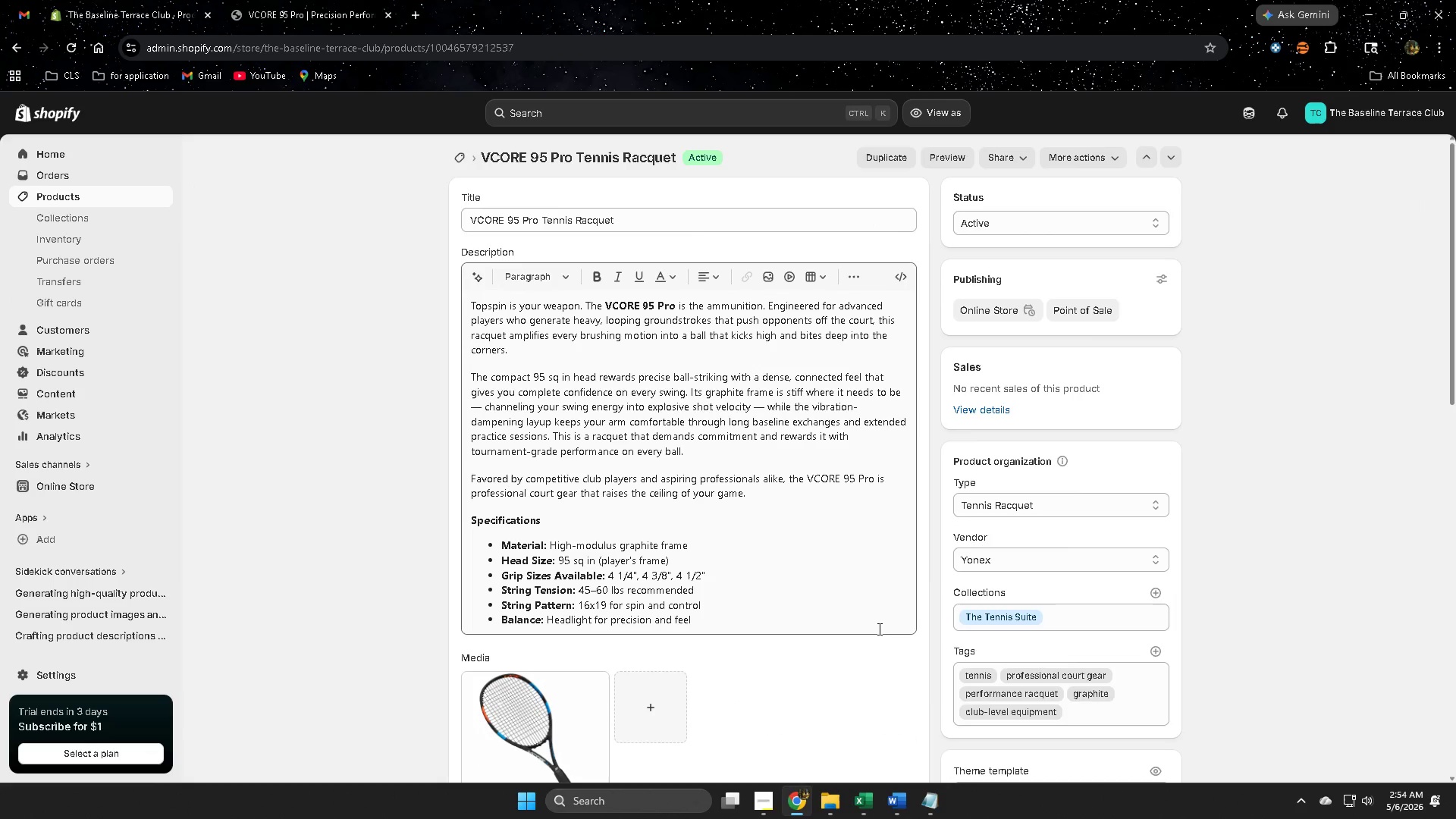 
scroll: coordinate [789, 605], scroll_direction: down, amount: 1.0
 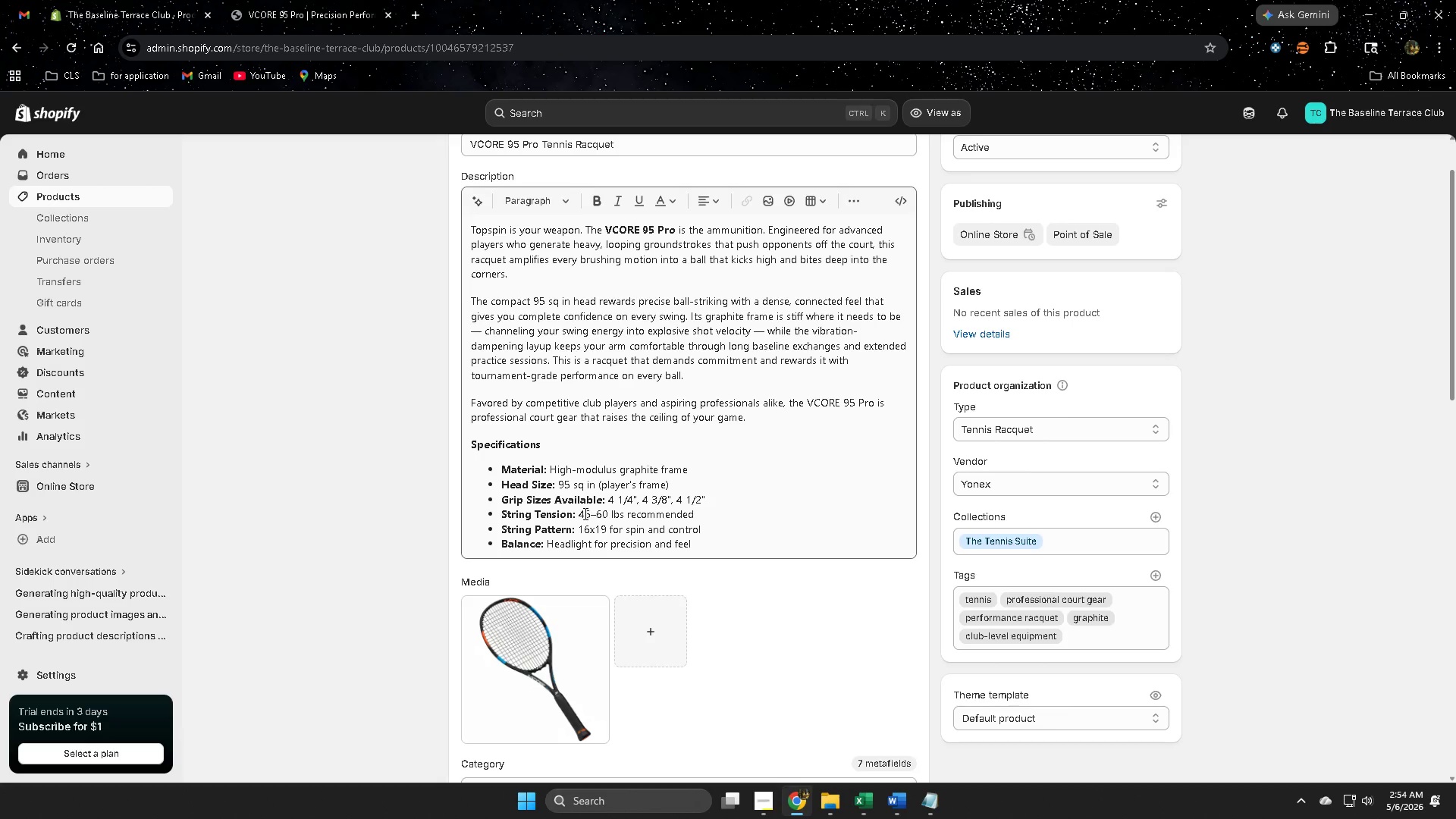 
left_click([587, 514])
 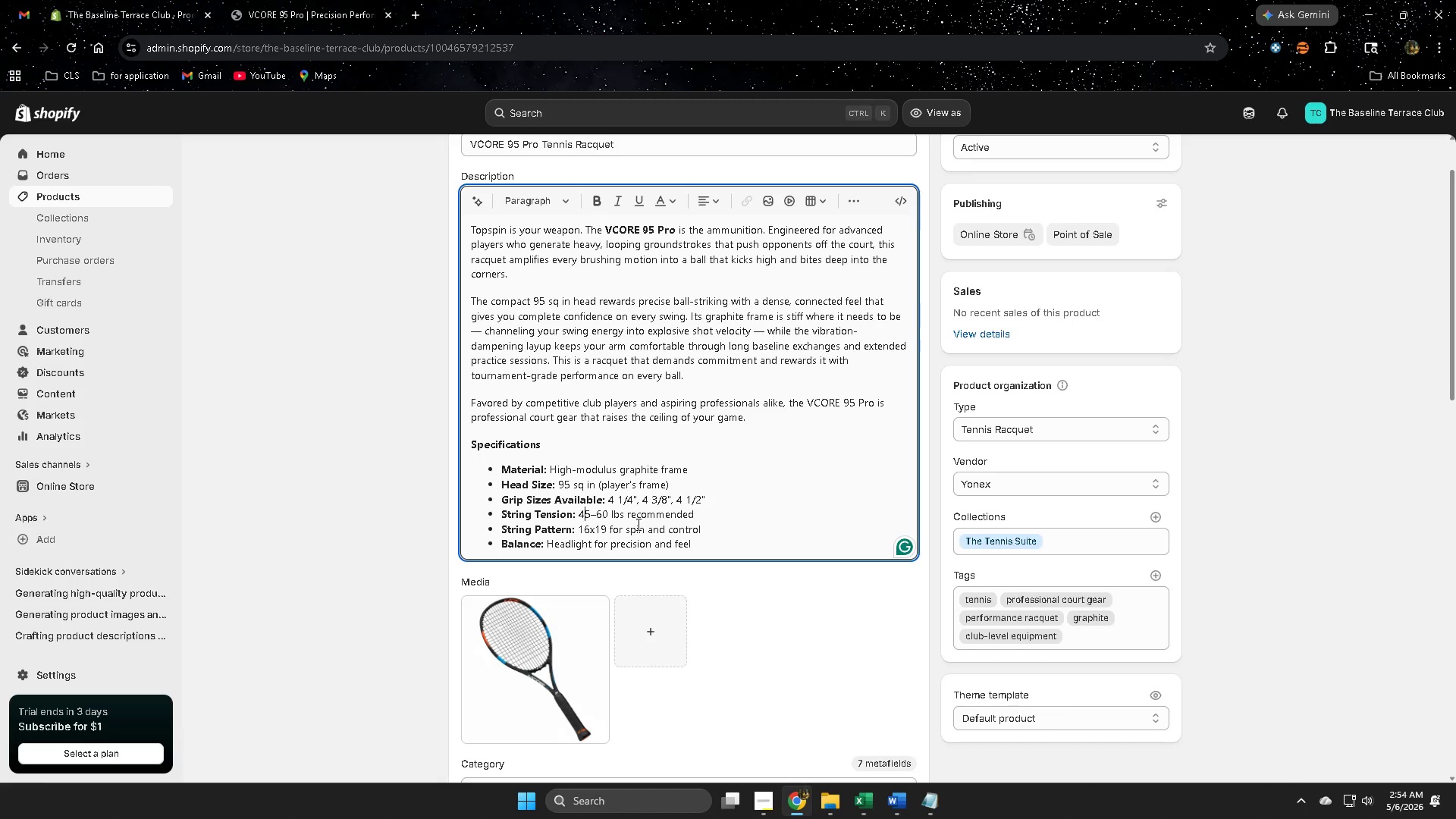 
key(ArrowRight)
 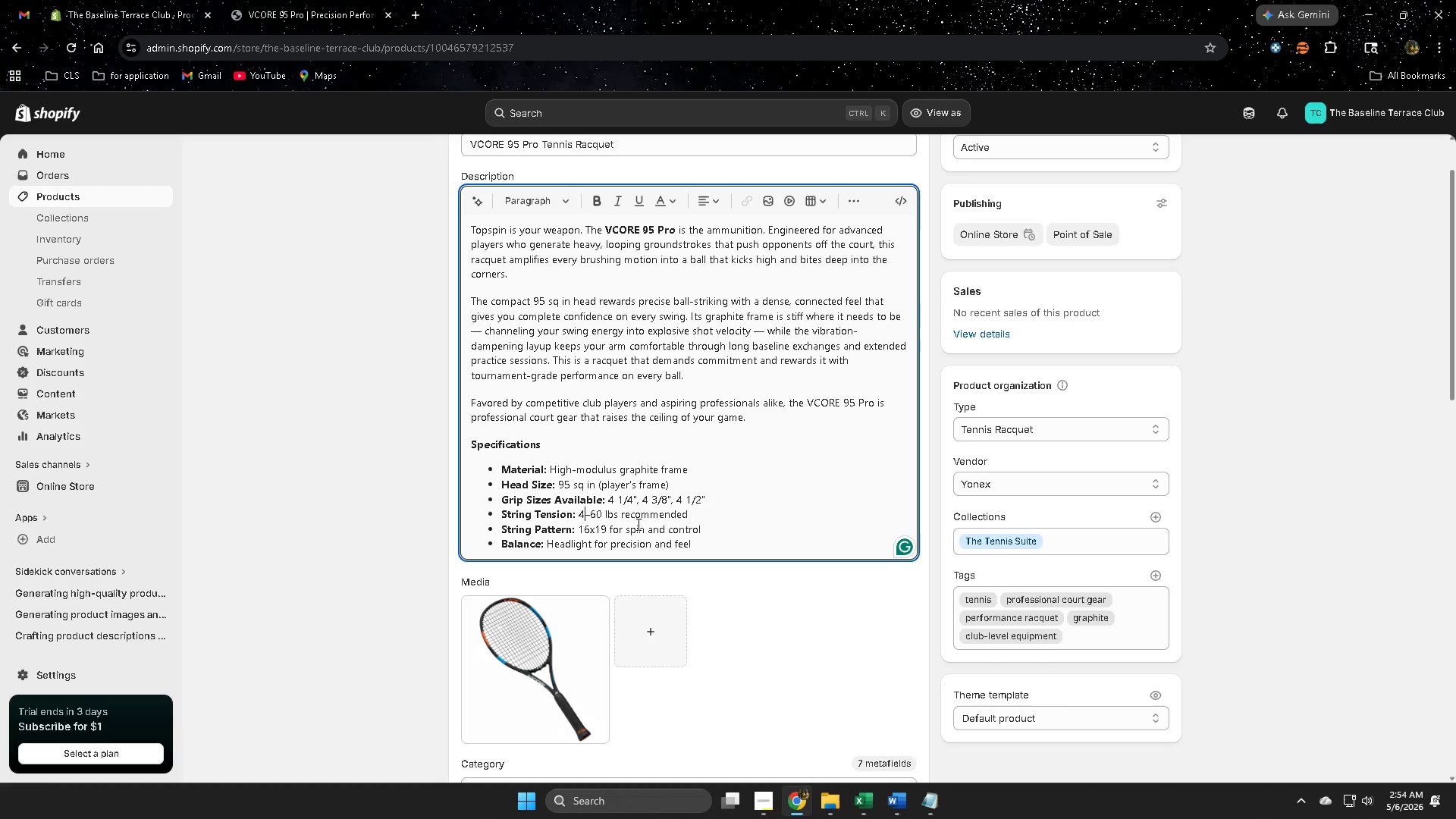 
key(Backspace)
 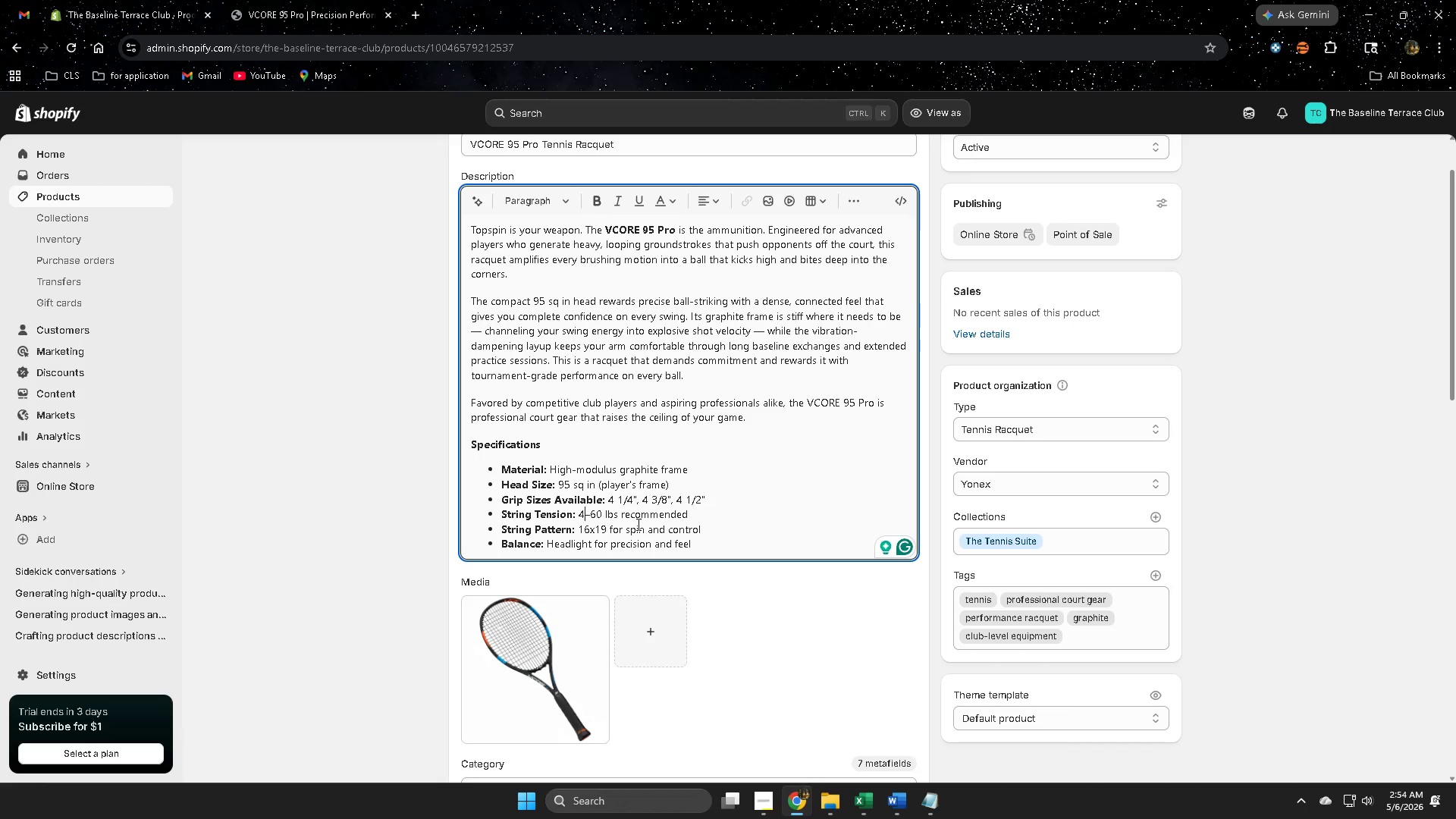 
key(Backspace)
 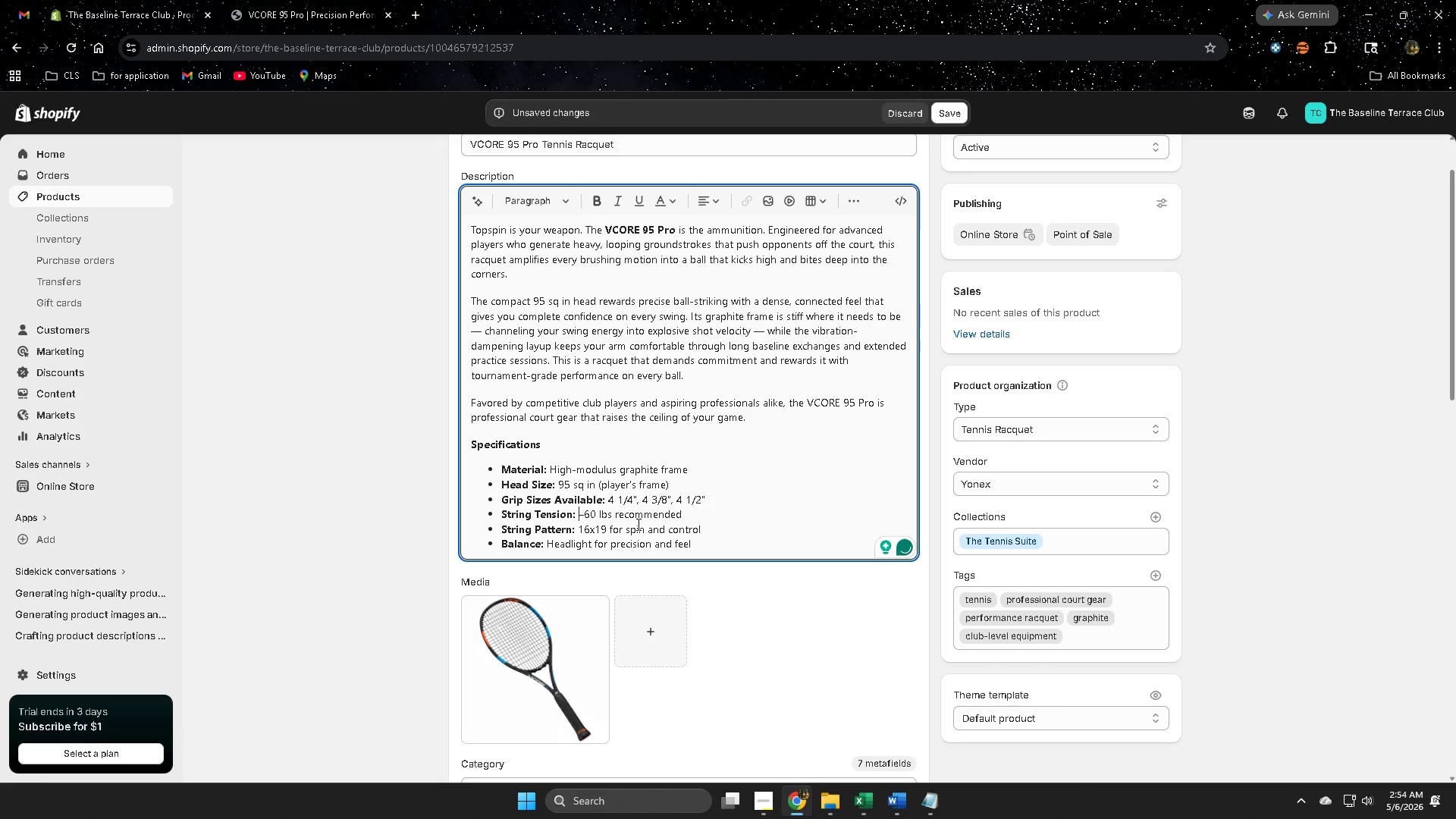 
key(Numpad5)
 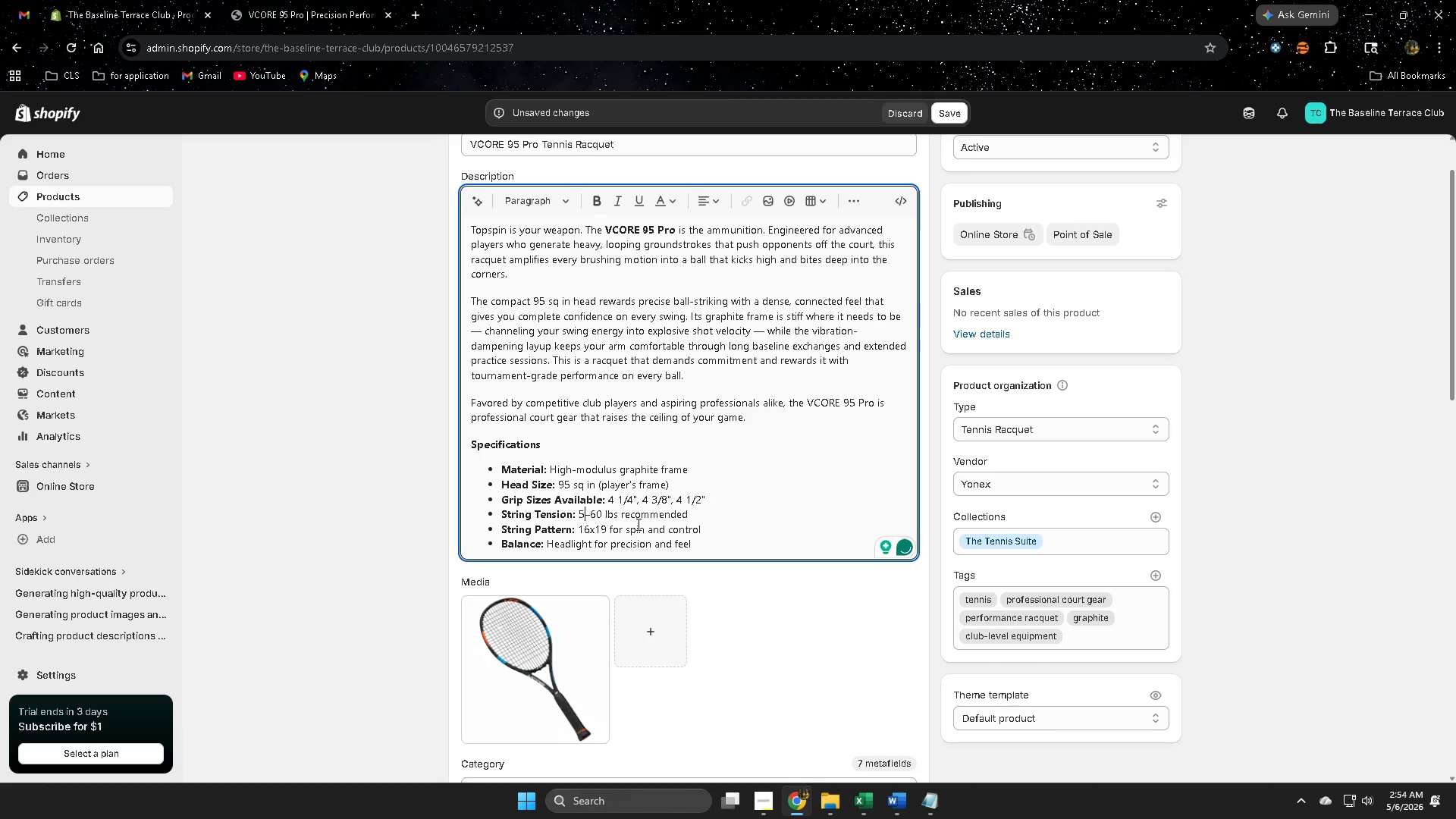 
key(Numpad0)
 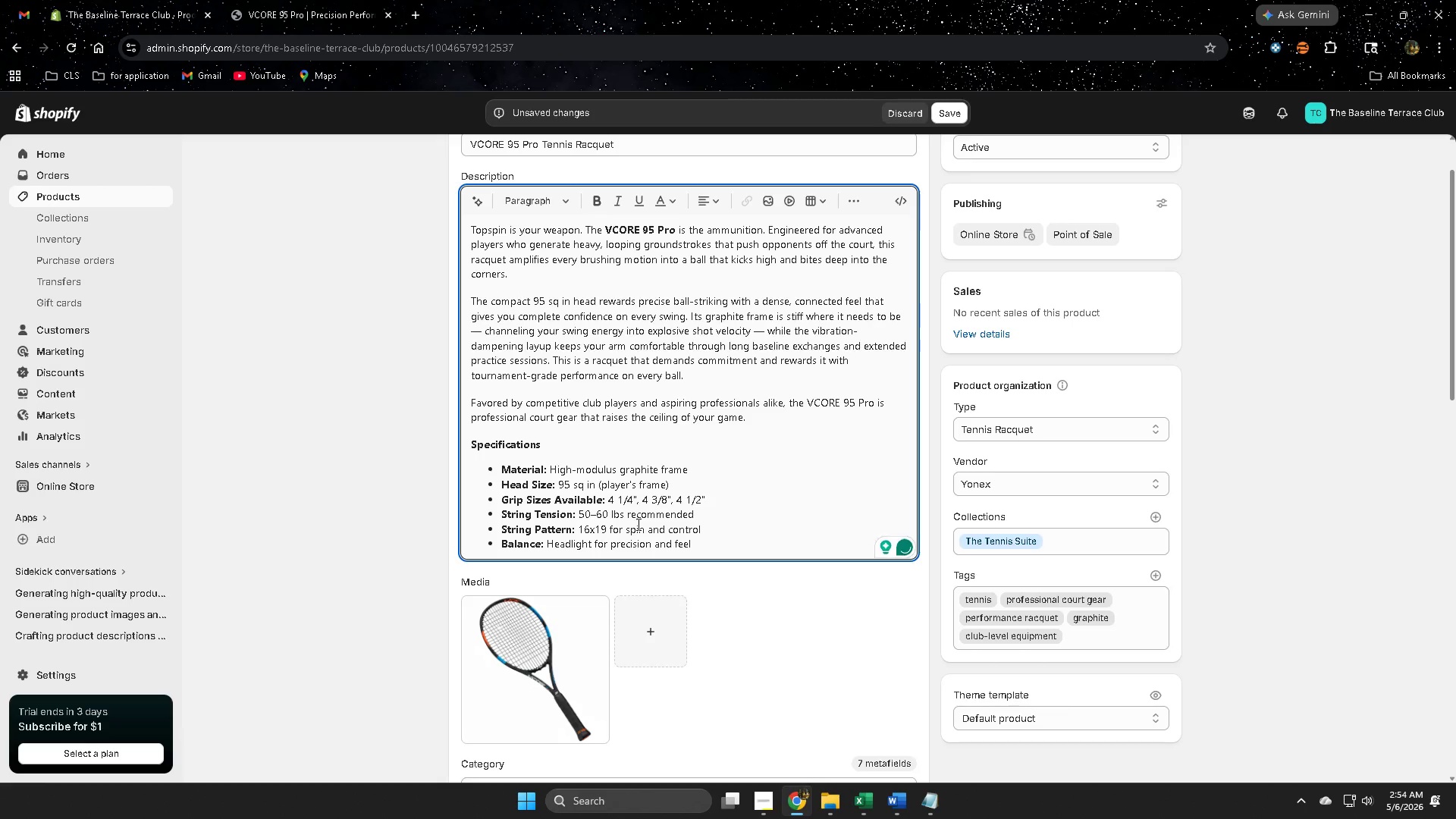 
key(ArrowRight)
 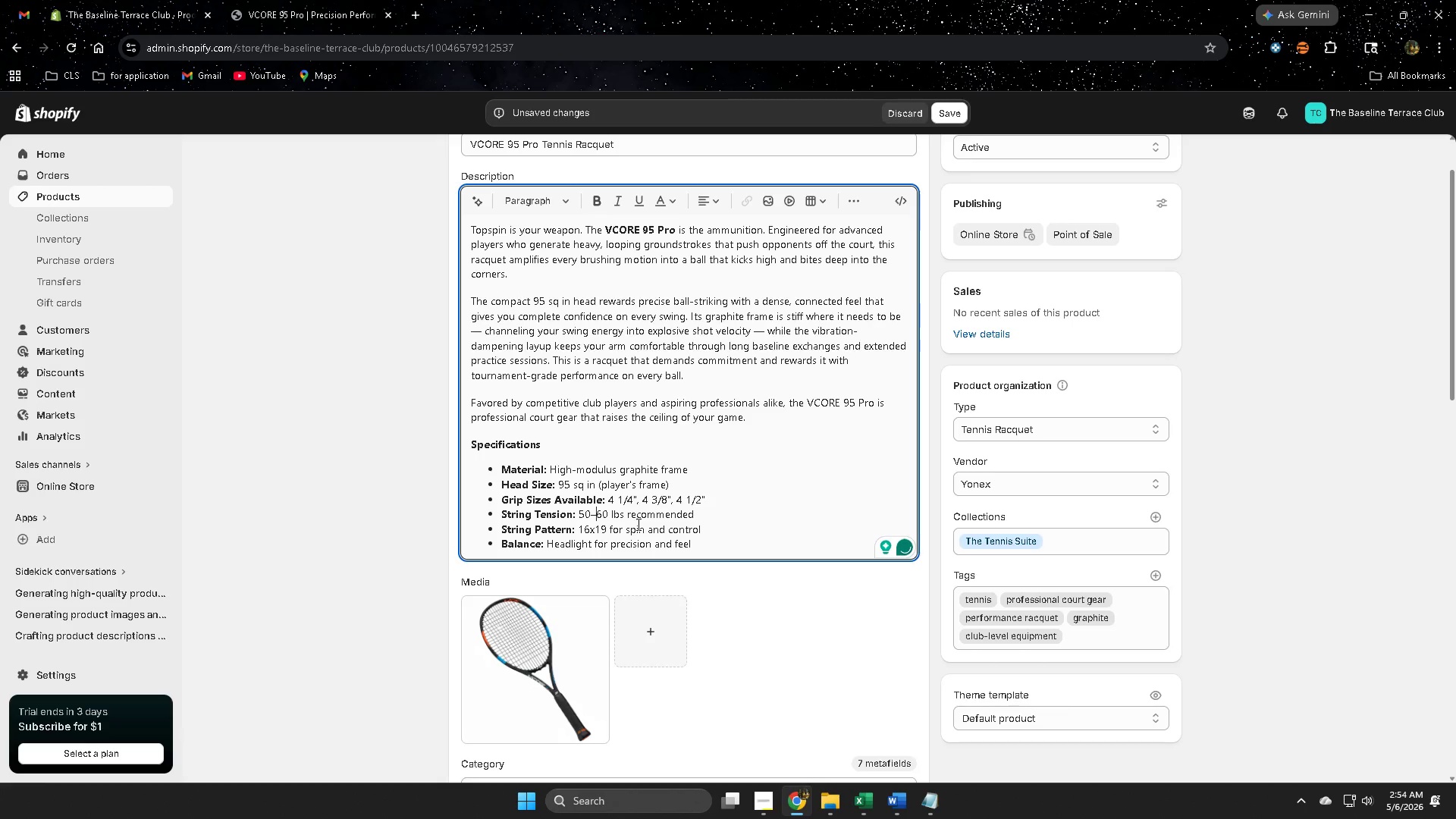 
key(ArrowRight)
 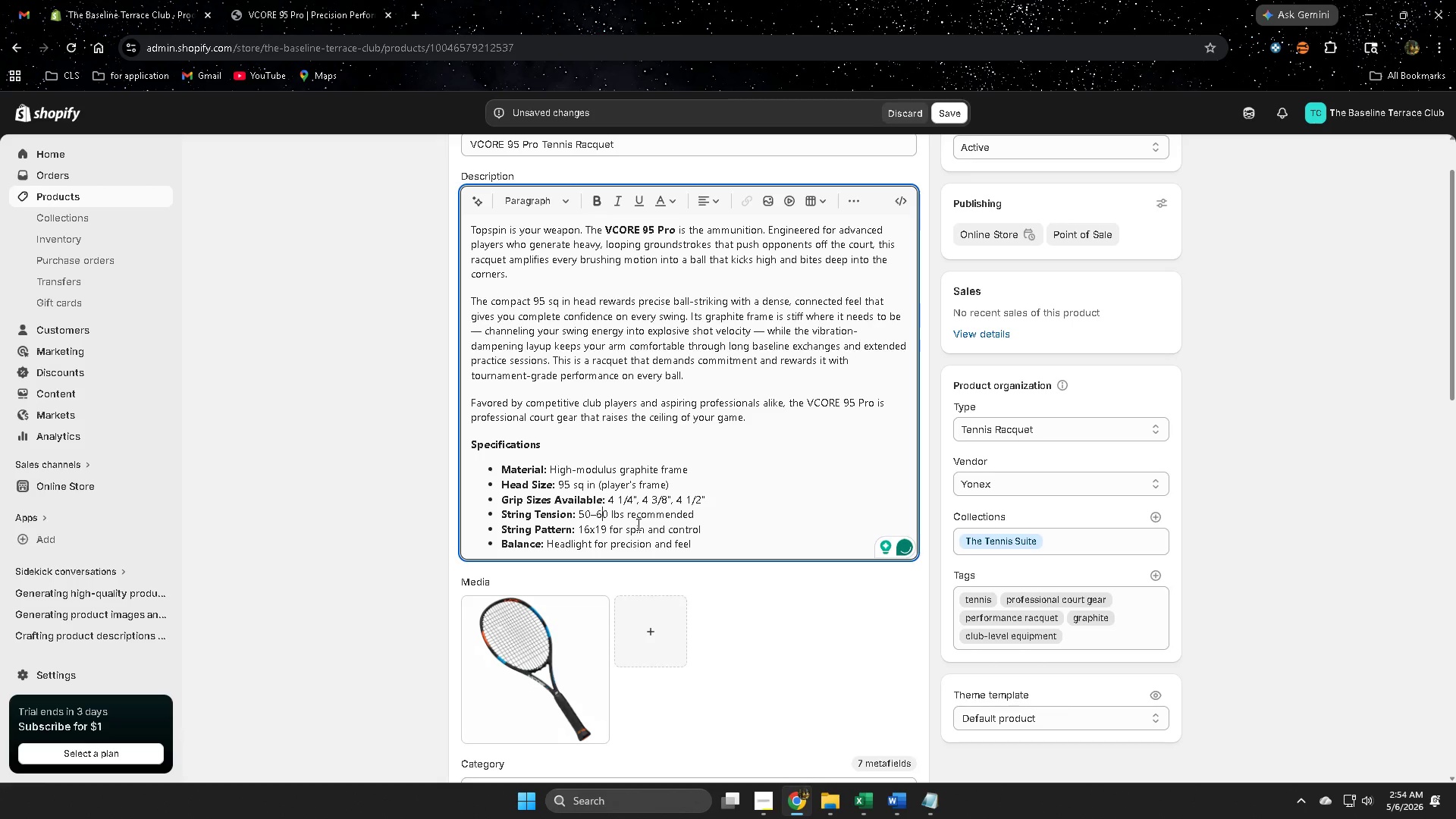 
key(ArrowRight)
 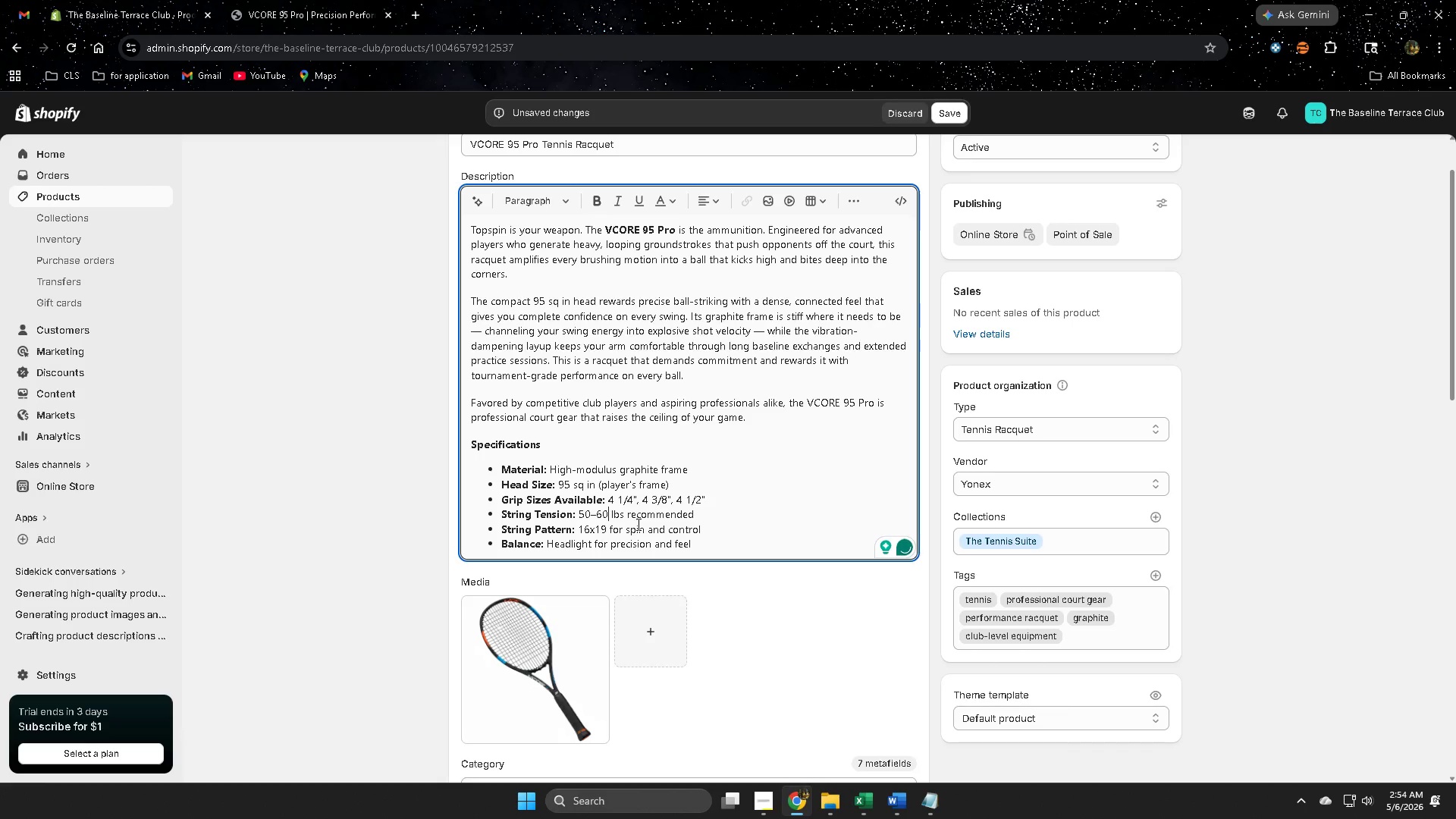 
key(Backspace)
 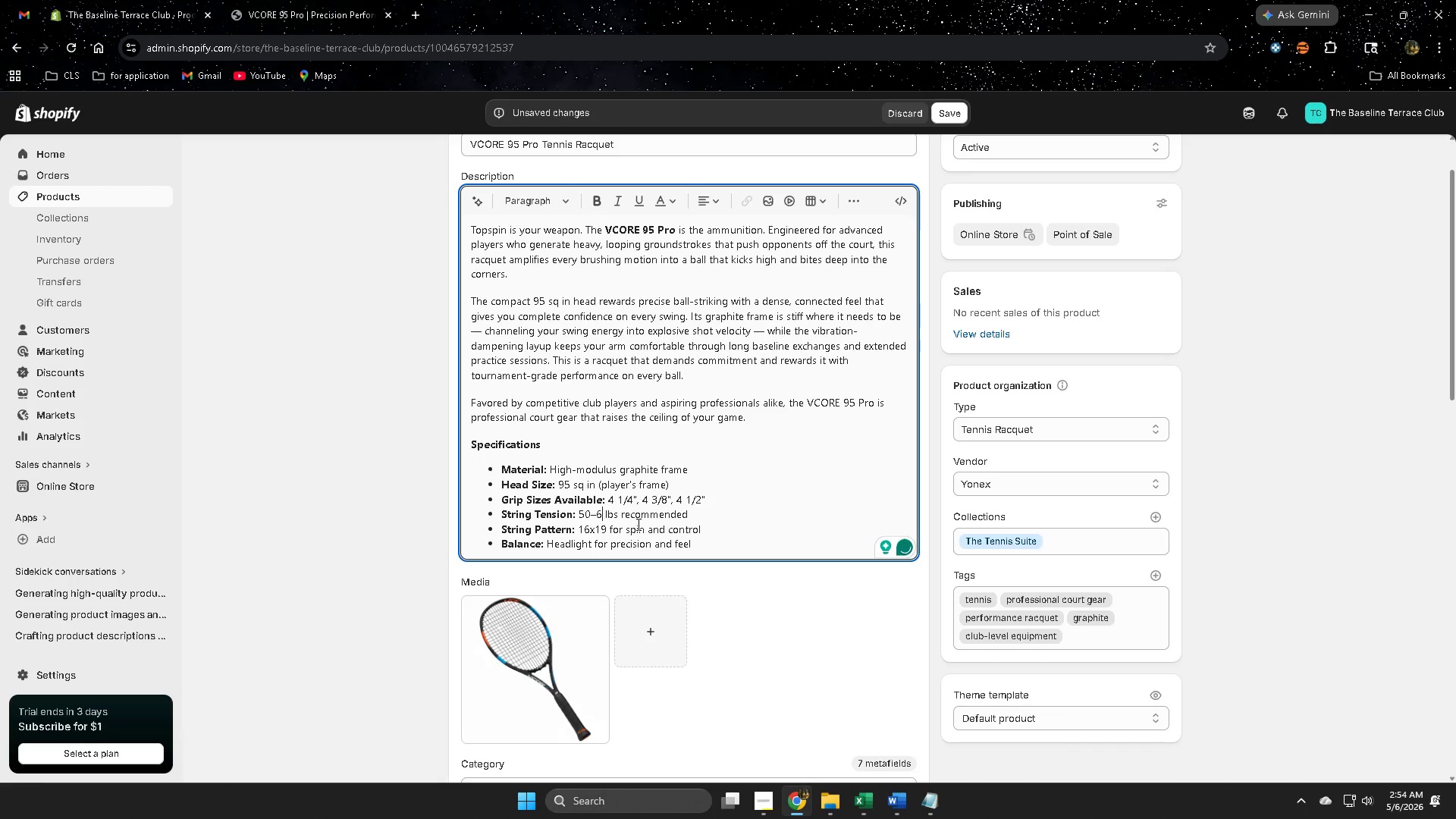 
key(5)
 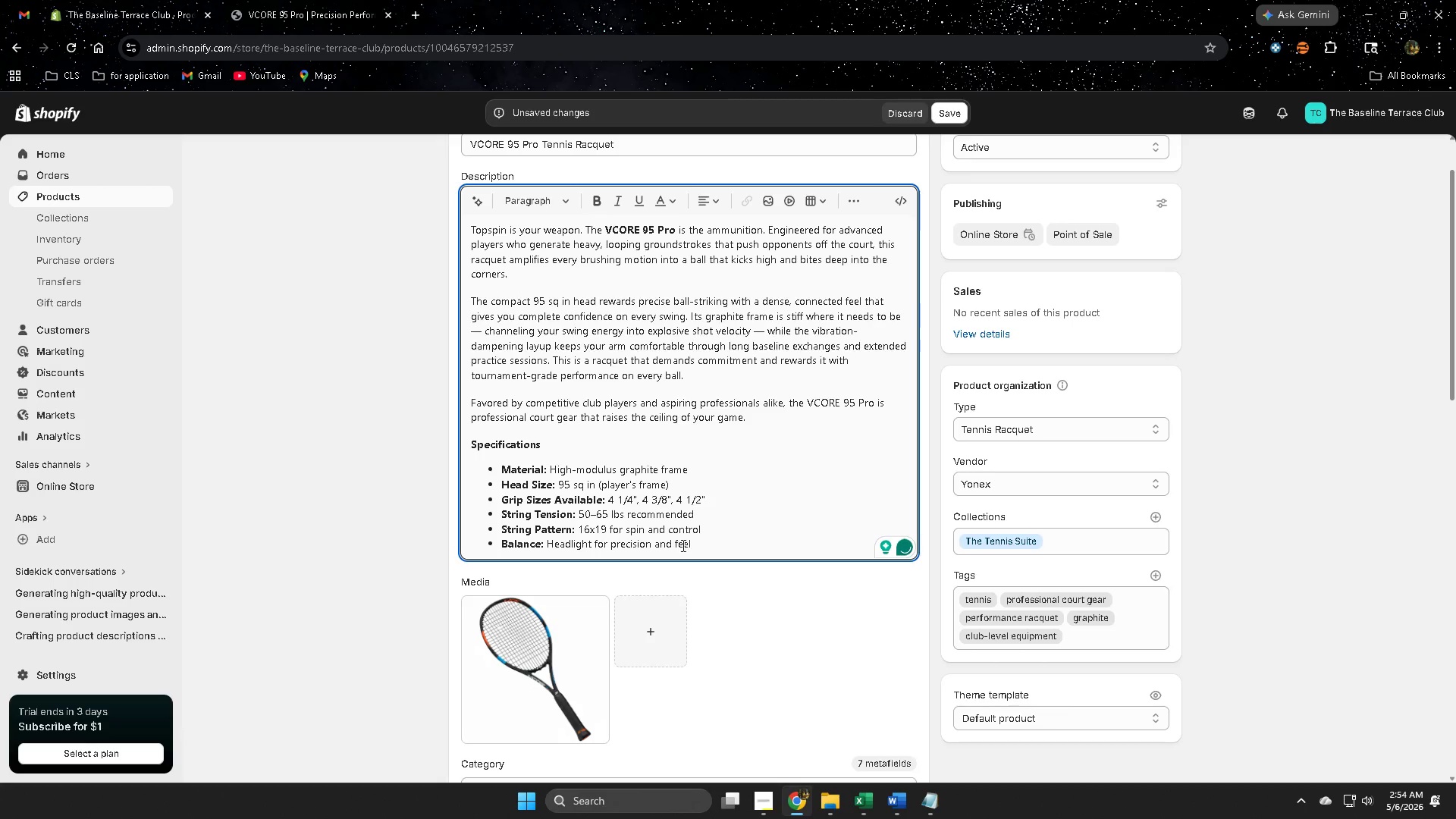 
left_click([724, 544])
 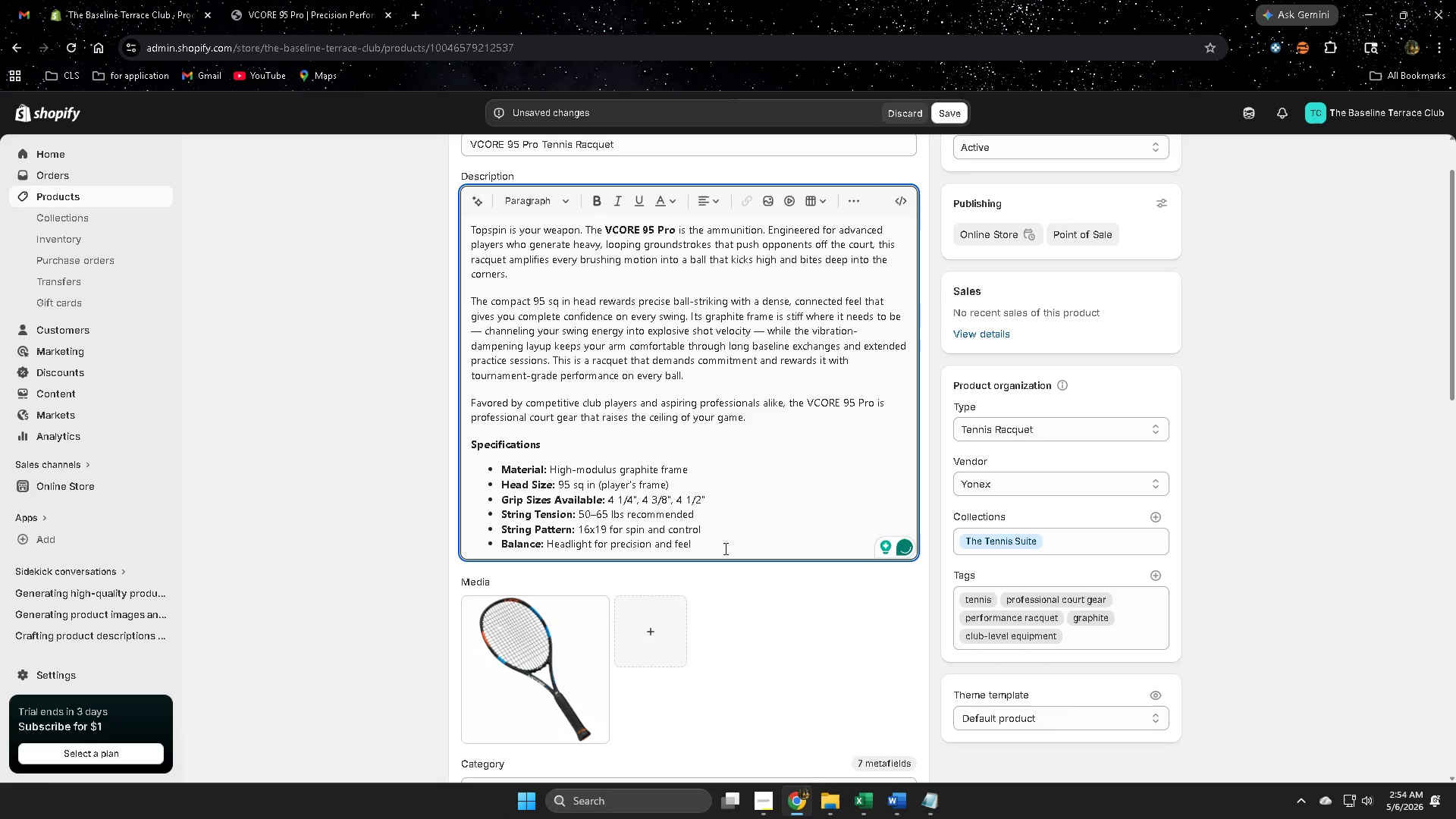 
key(Enter)
 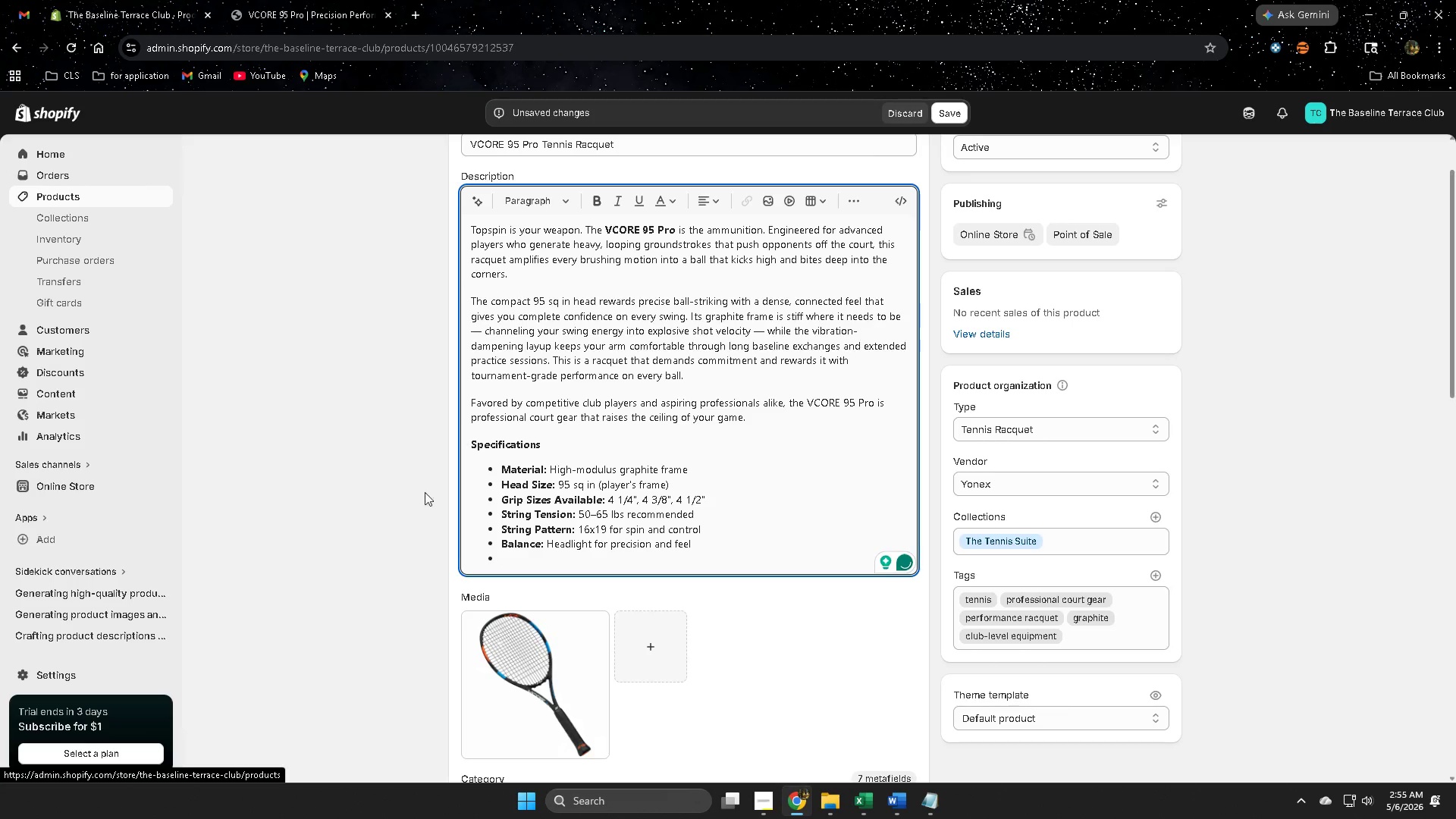 
wait(5.59)
 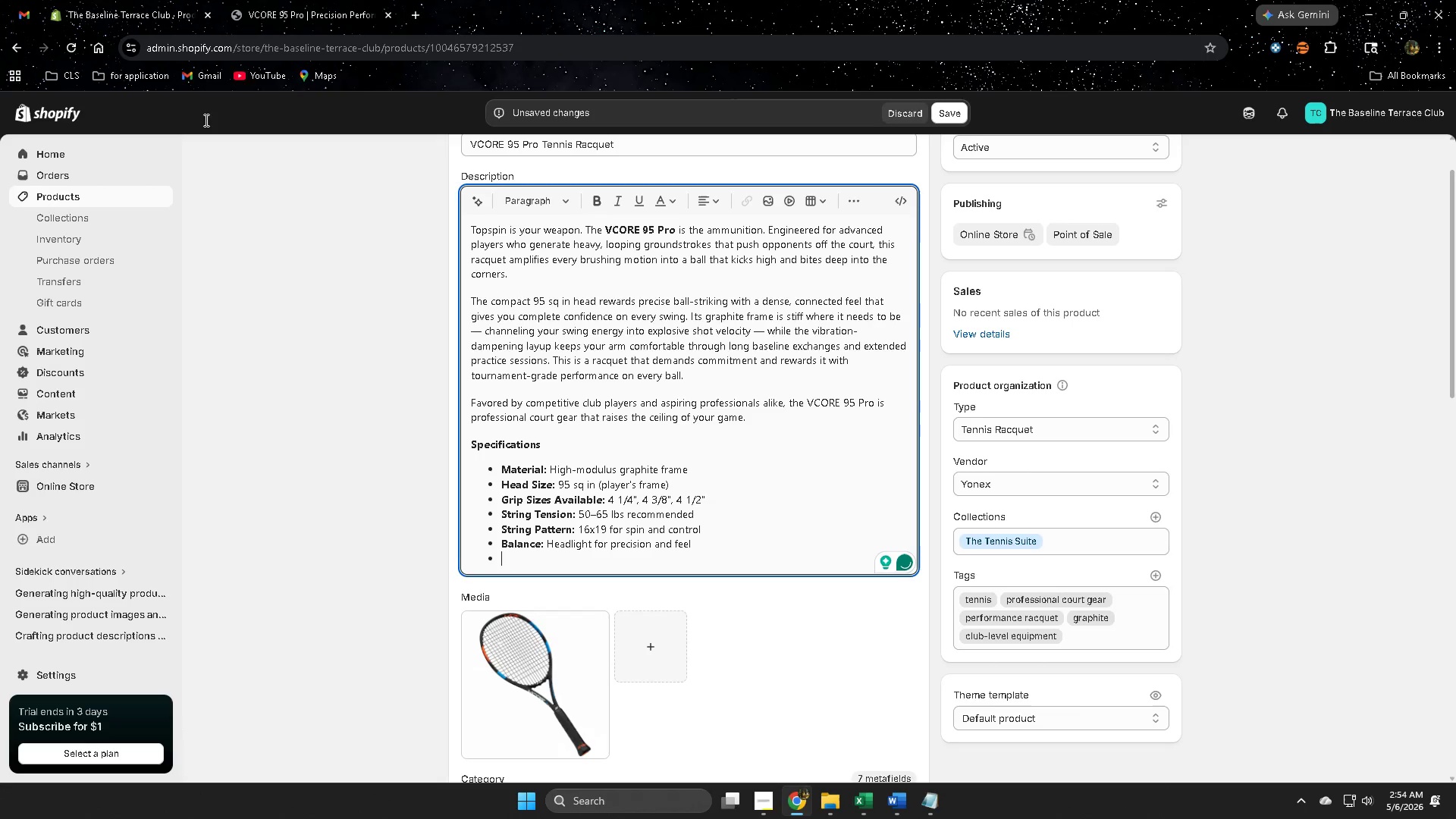 
key(Control+V)
 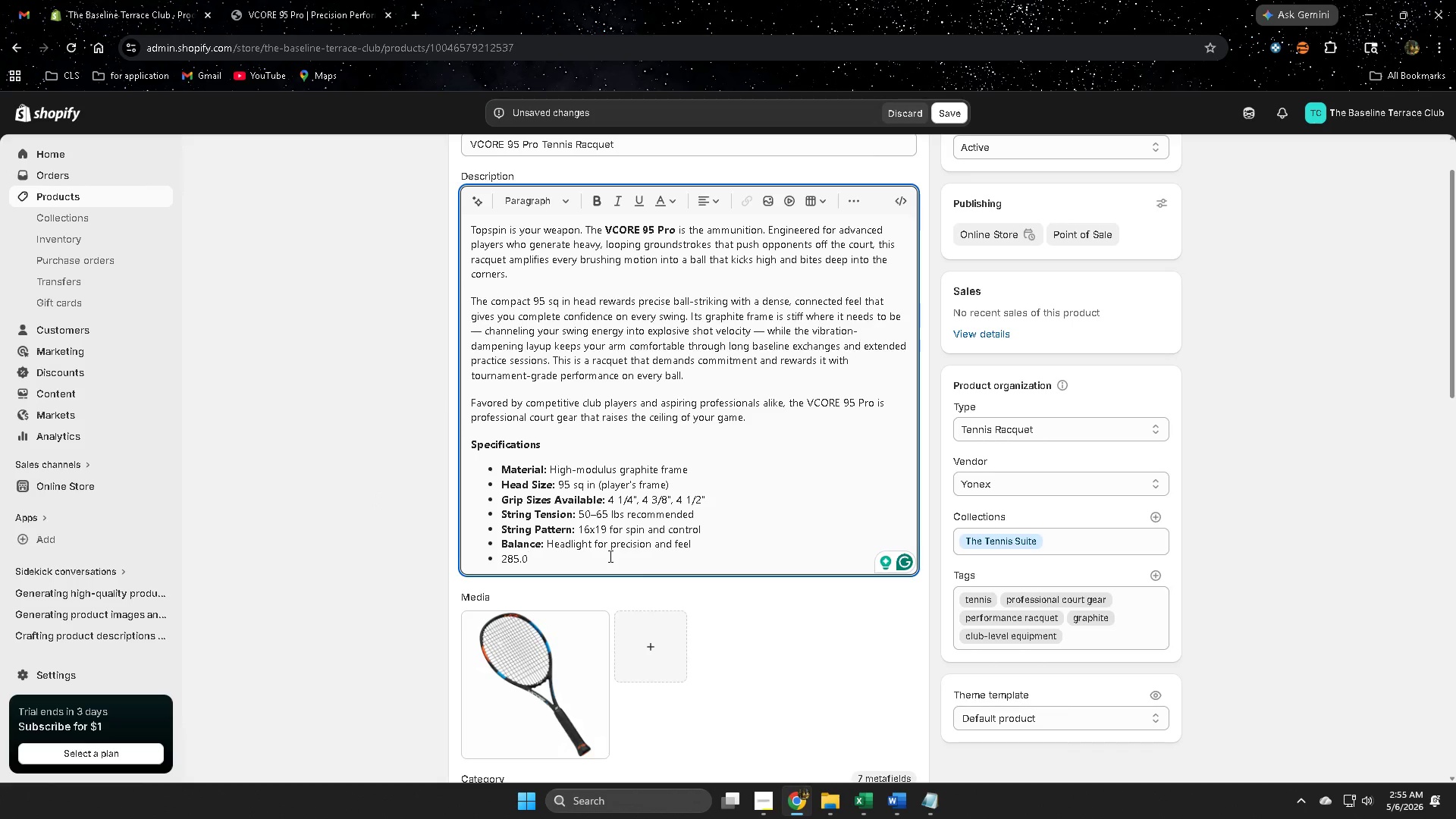 
key(Control+Z)
 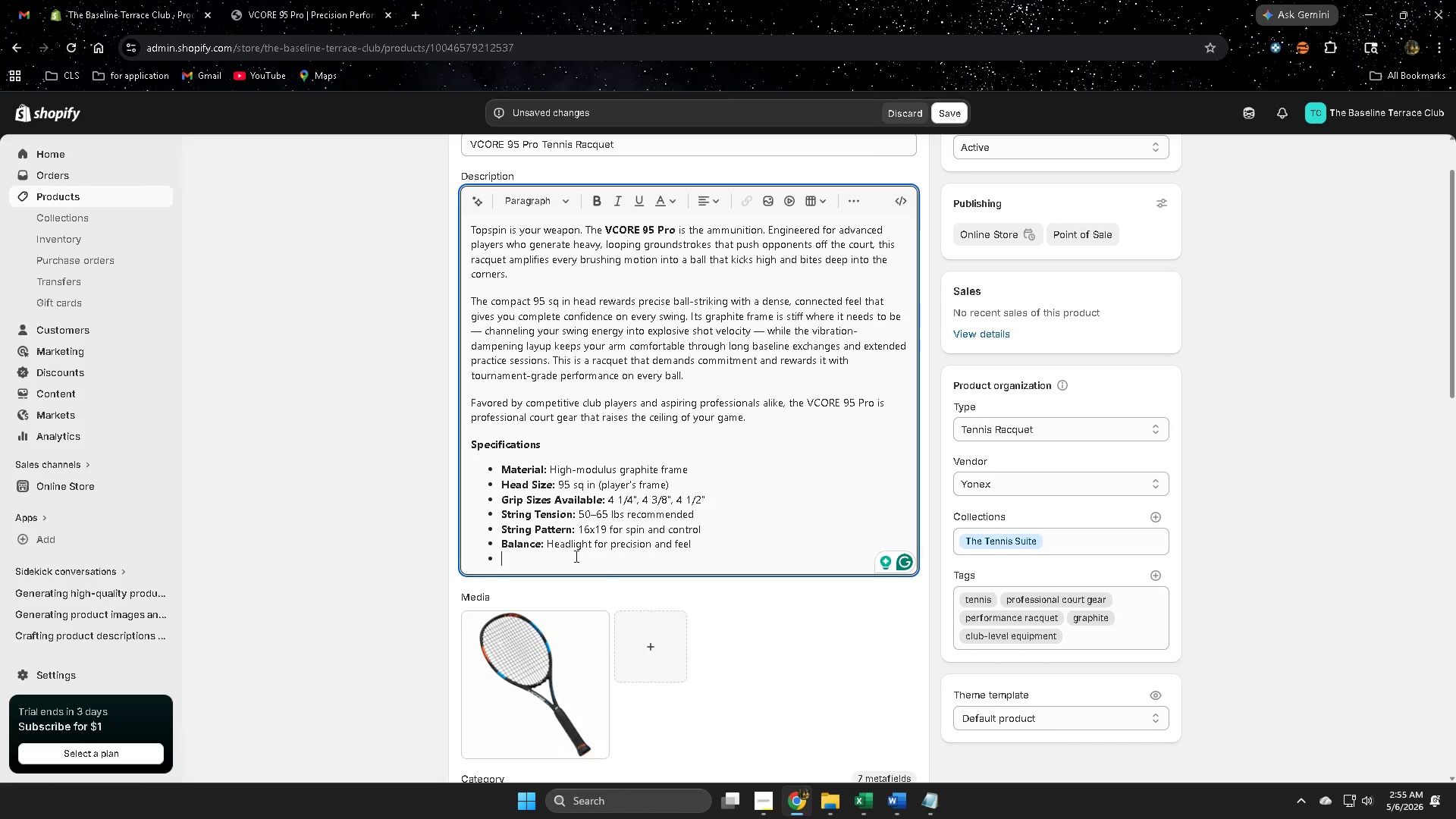 
scroll: coordinate [356, 561], scroll_direction: down, amount: 3.0
 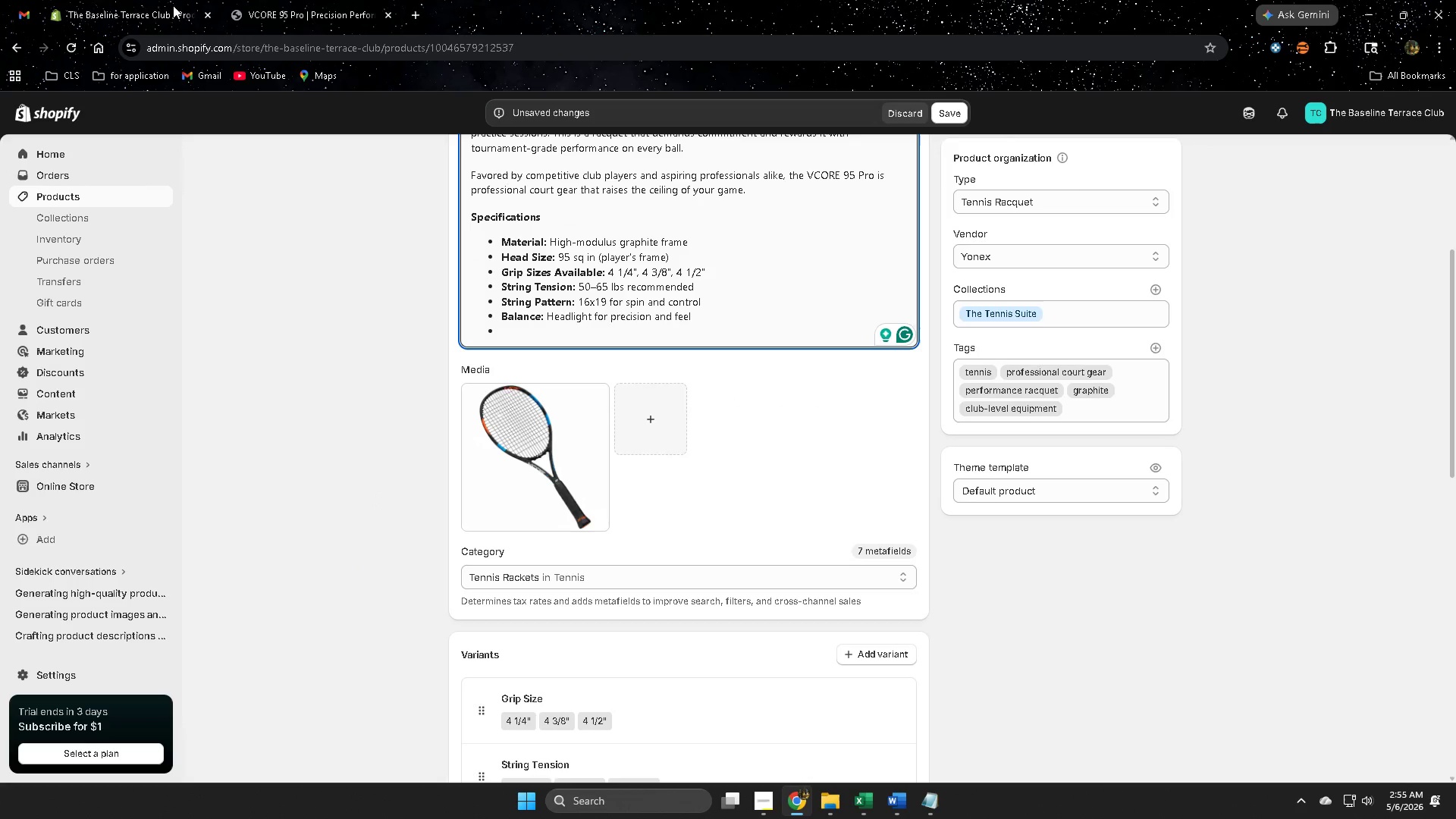 
left_click([113, 0])
 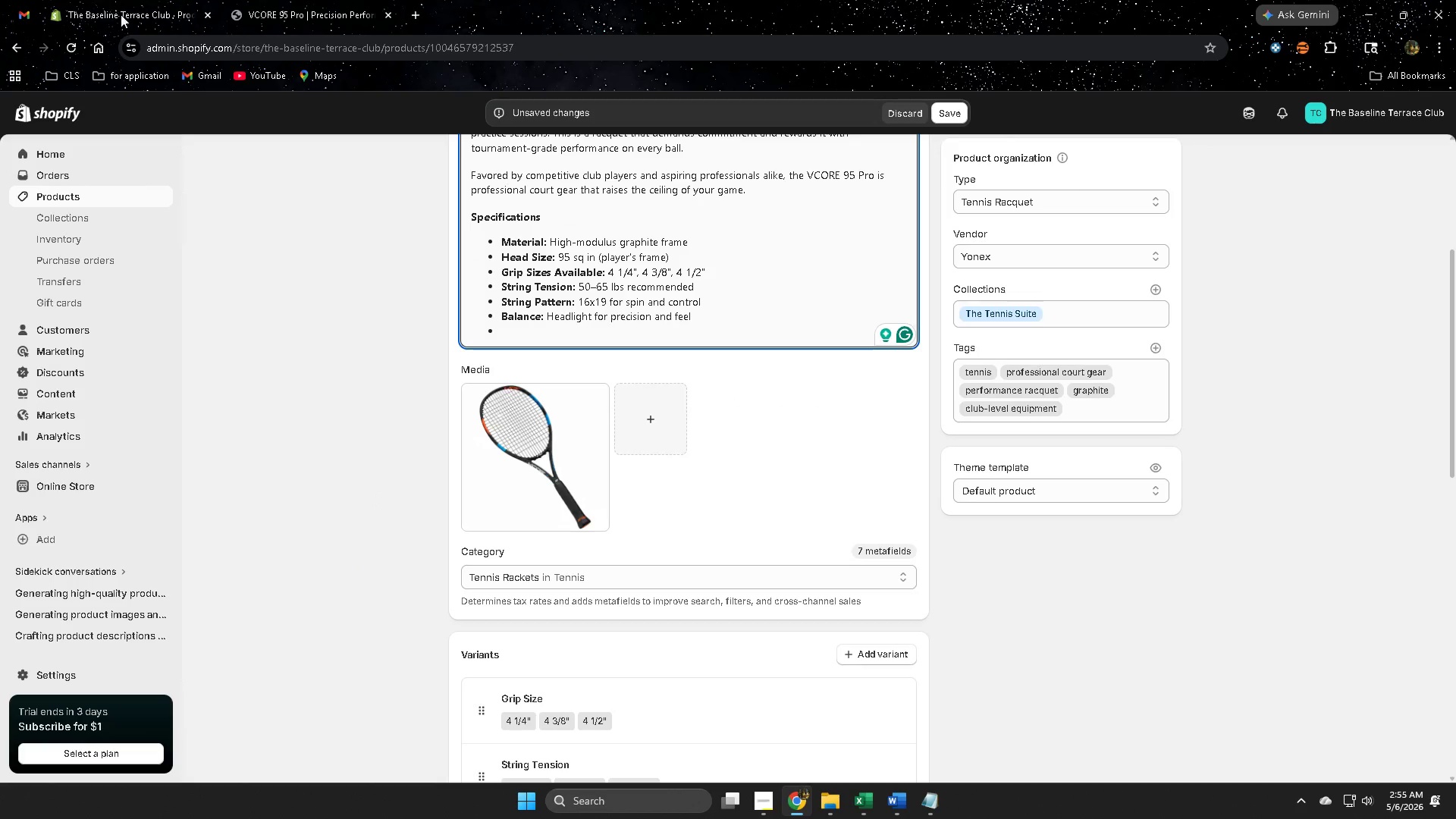 
right_click([95, 12])
 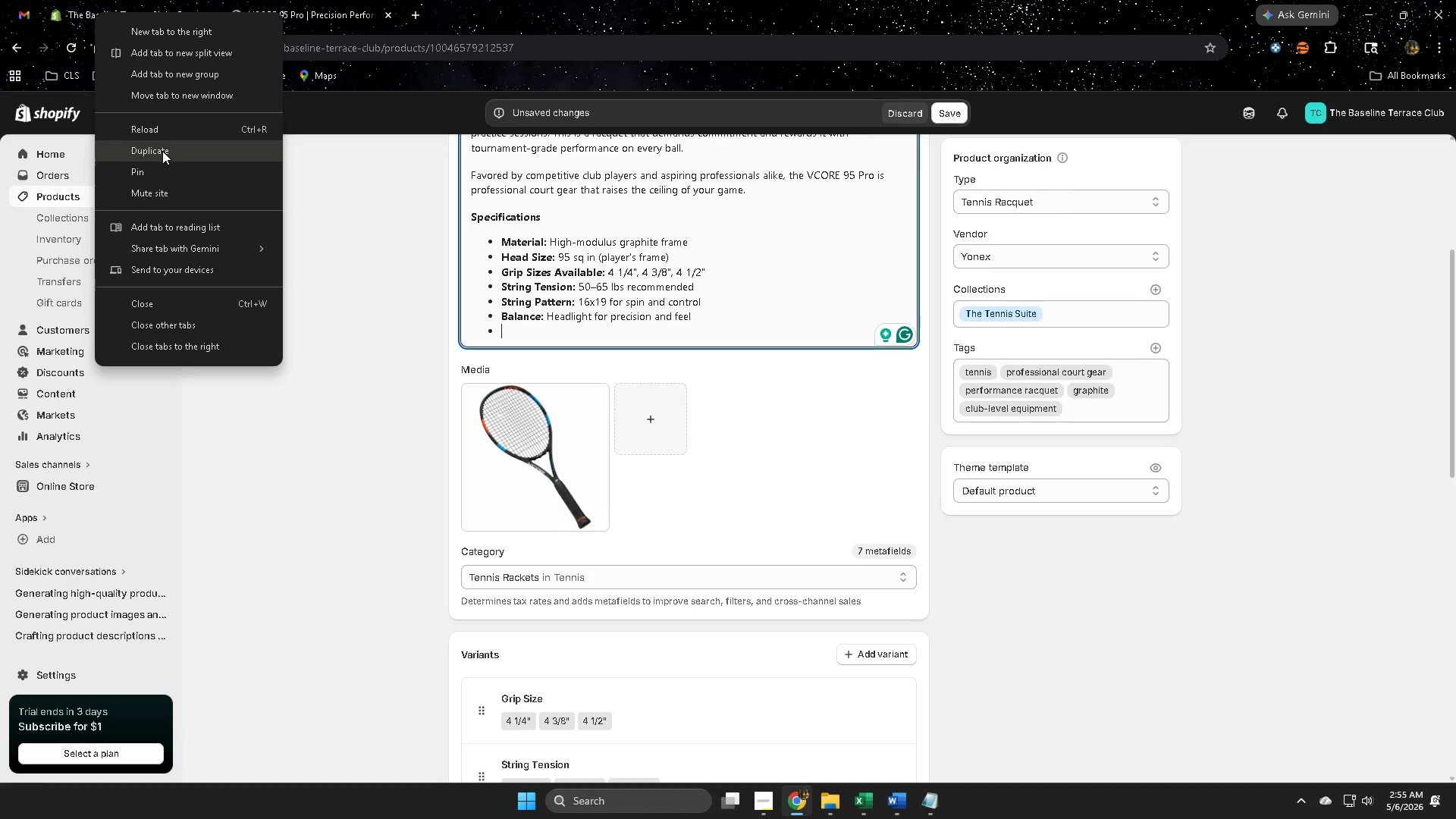 
left_click([162, 149])
 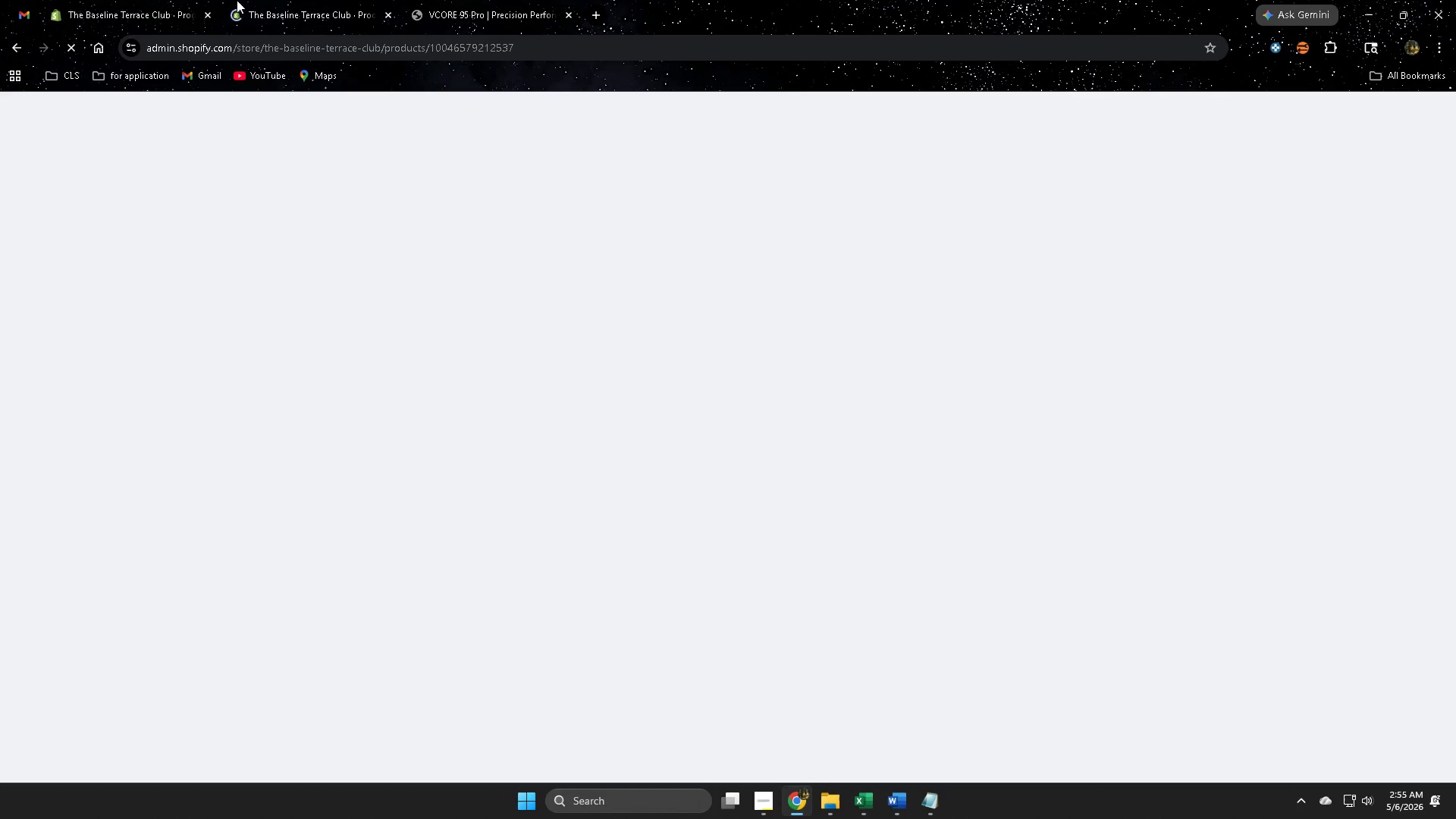 
left_click([281, 8])
 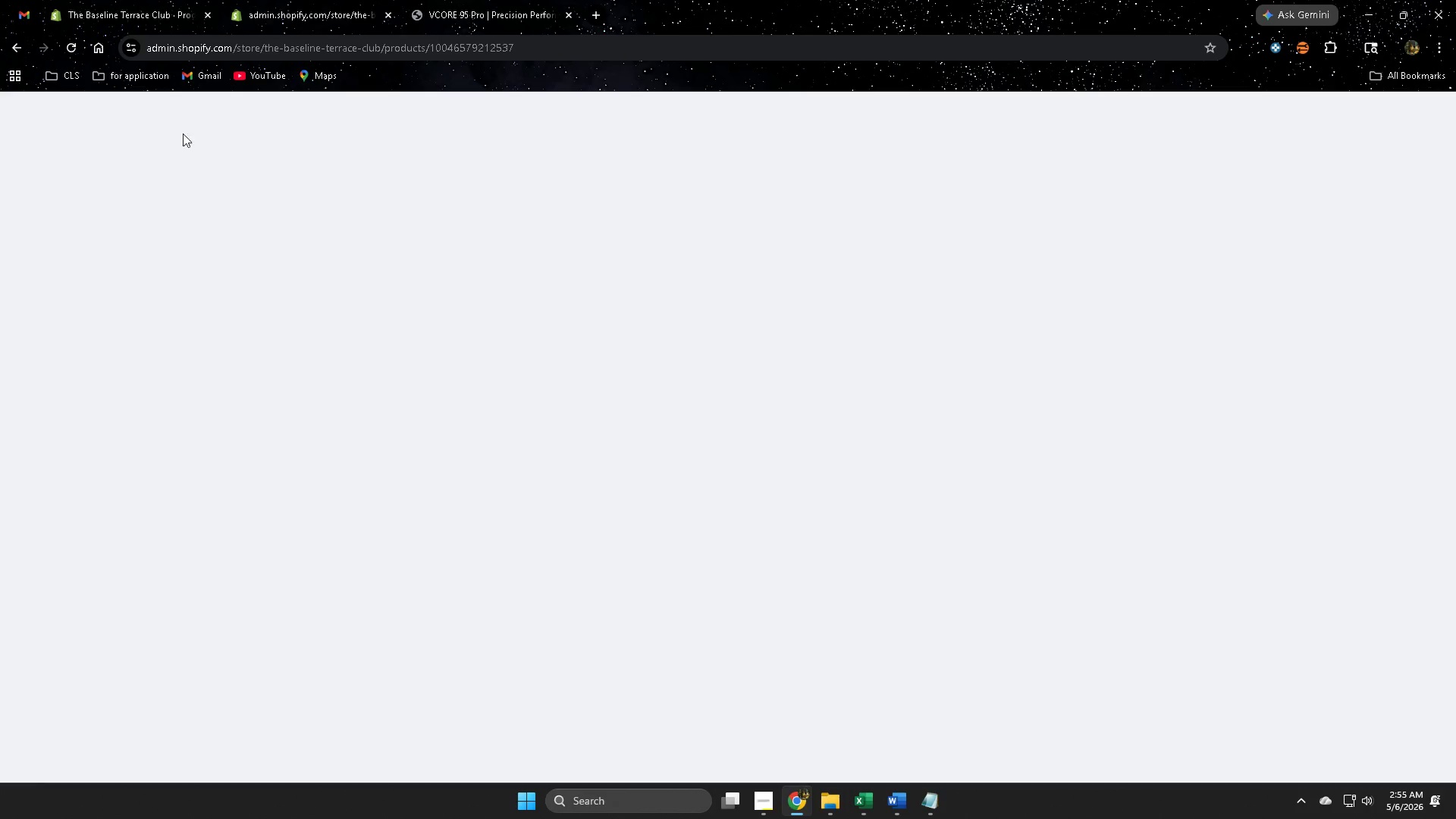 
left_click([135, 0])
 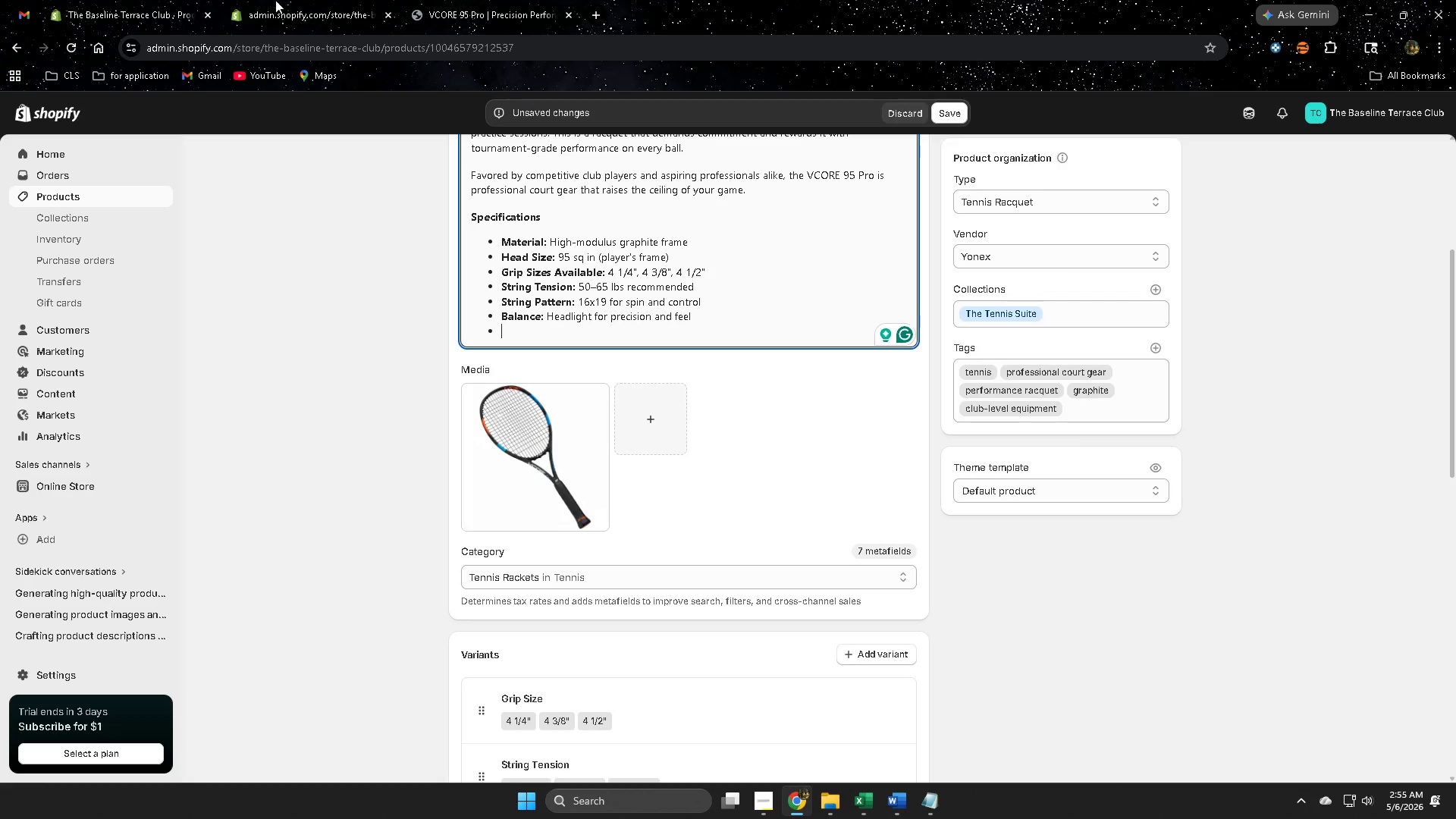 
left_click([278, 0])
 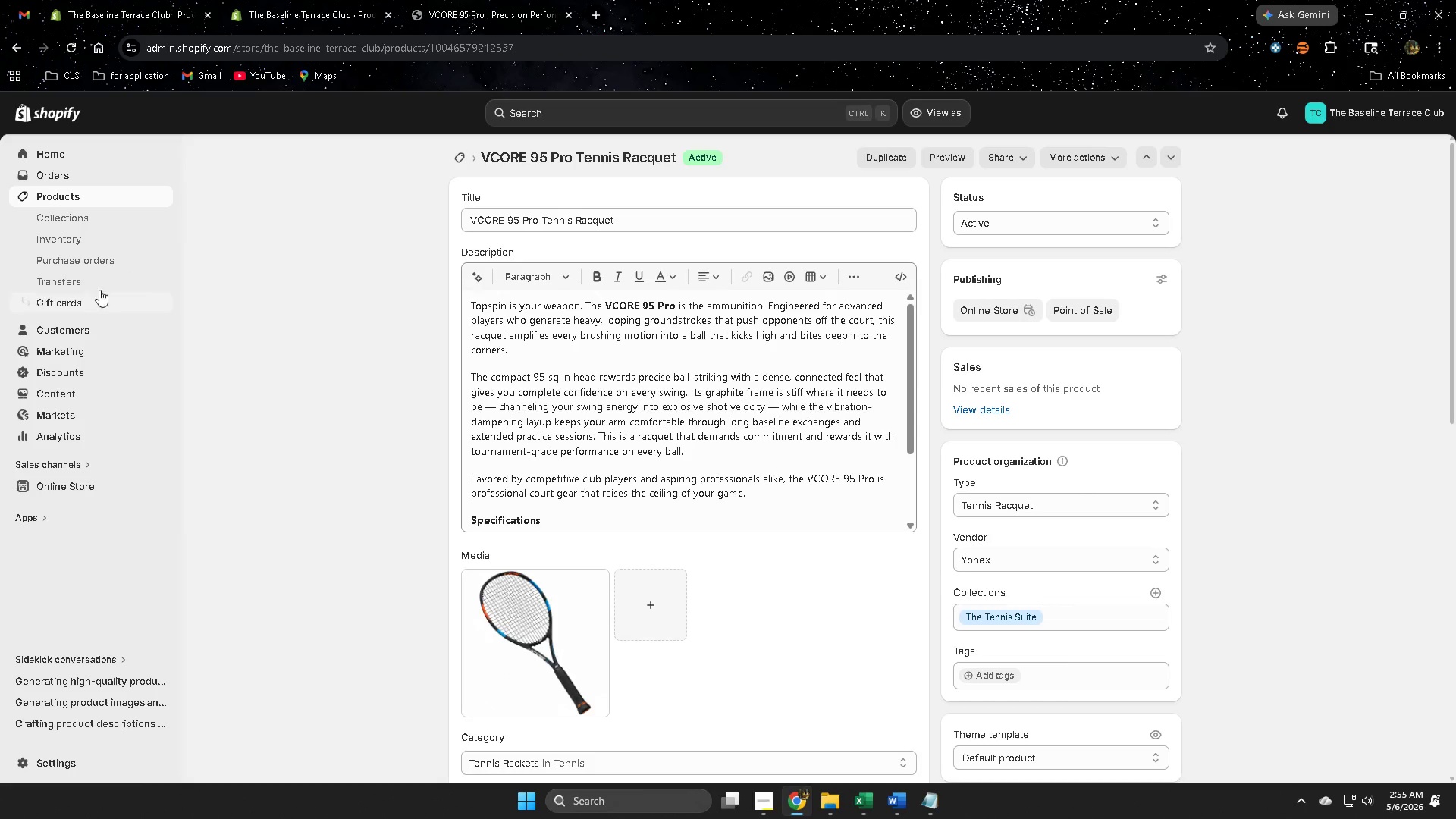 
left_click([67, 202])
 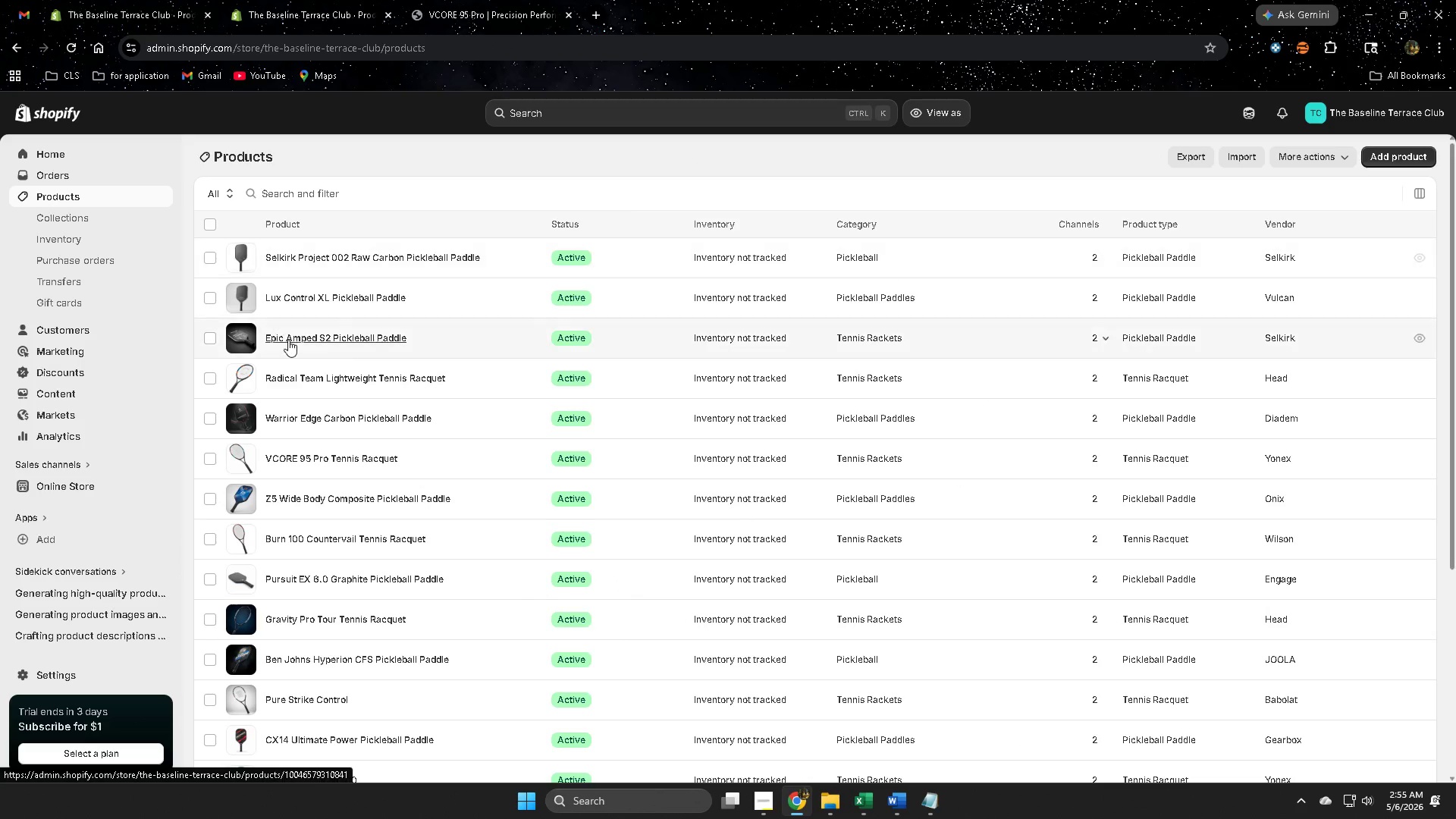 
left_click([294, 378])
 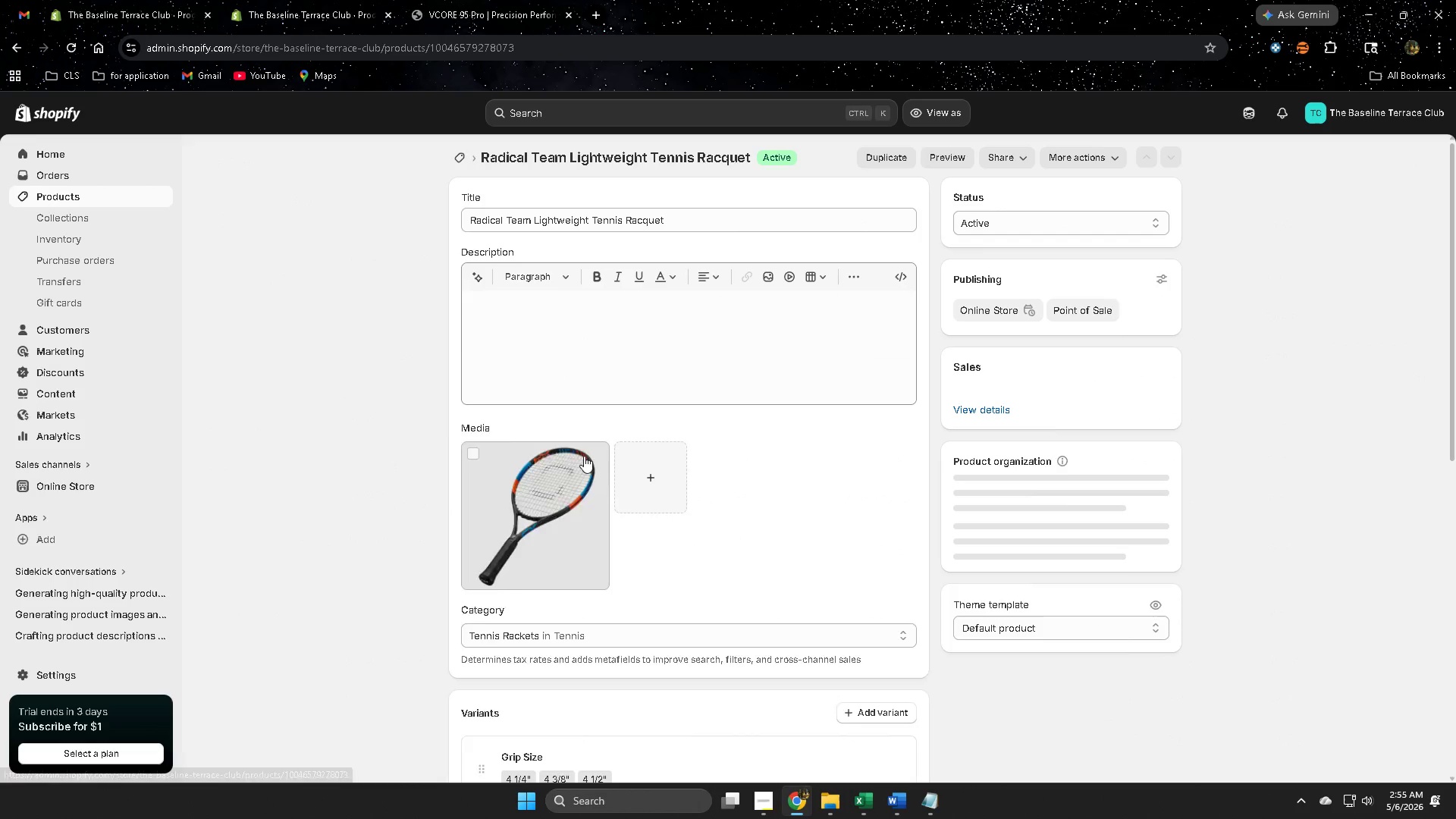 
scroll: coordinate [590, 490], scroll_direction: down, amount: 1.0
 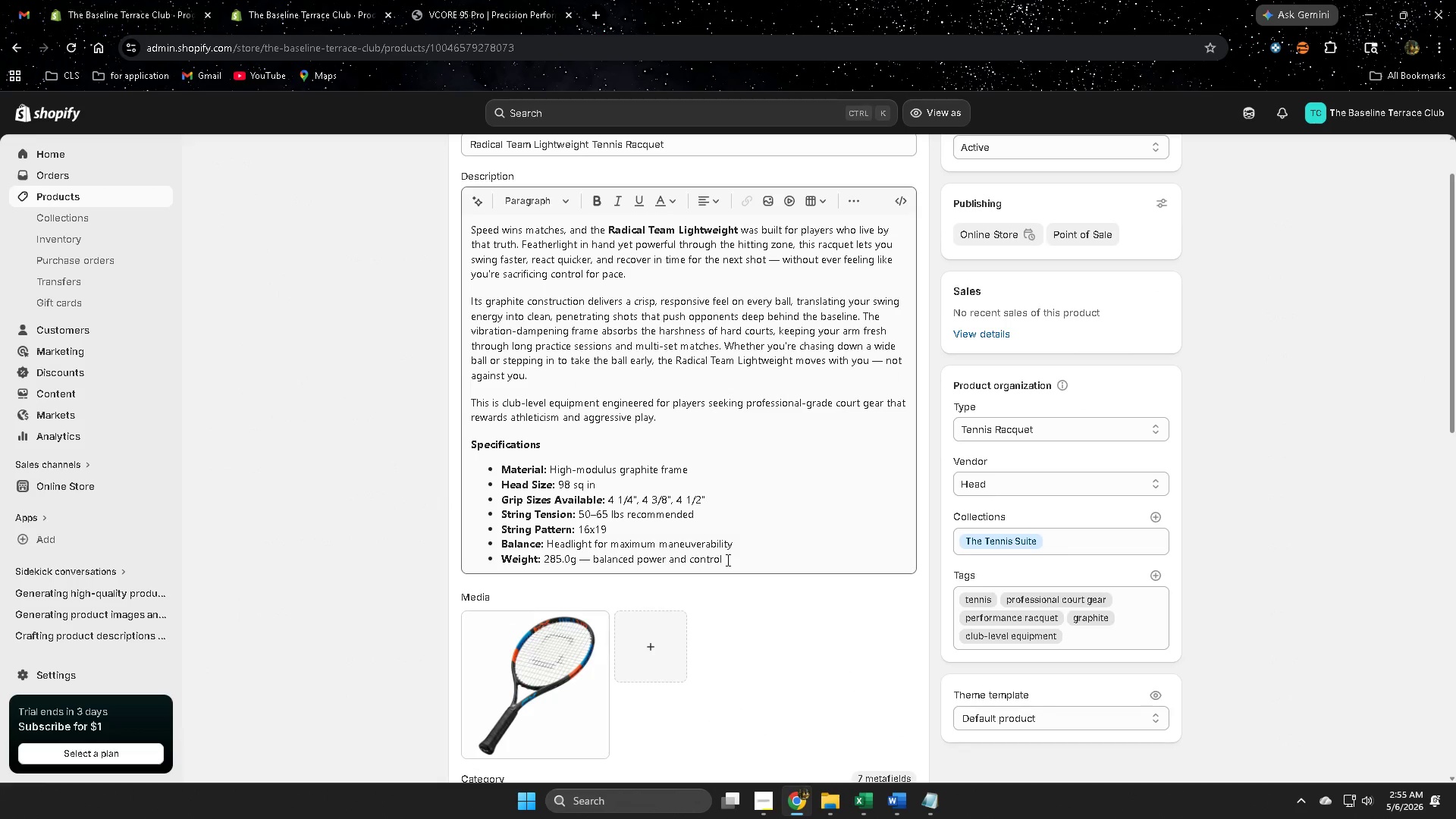 
left_click_drag(start_coordinate=[733, 560], to_coordinate=[501, 559])
 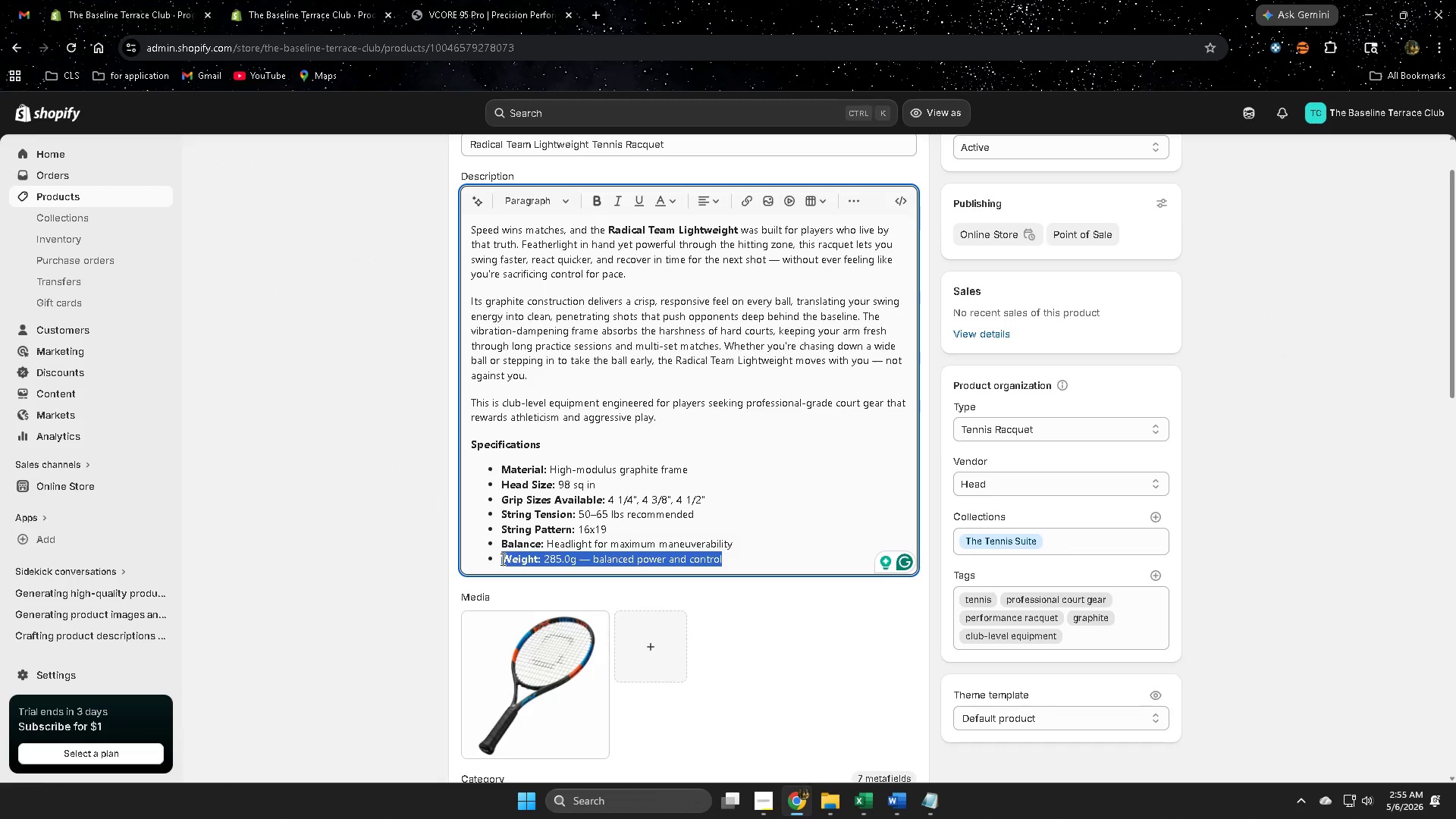 
key(Control+ControlLeft)
 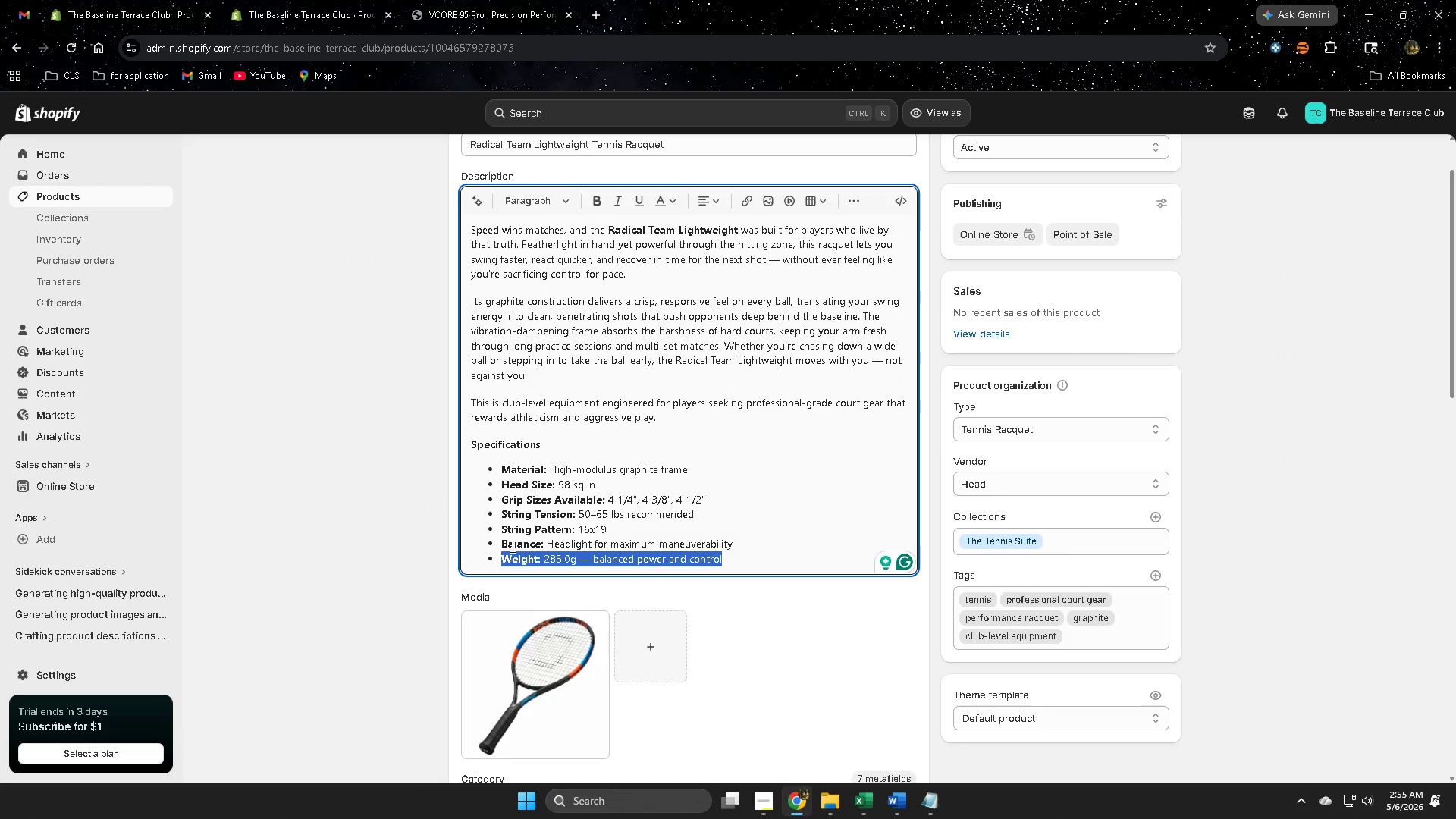 
key(Control+C)
 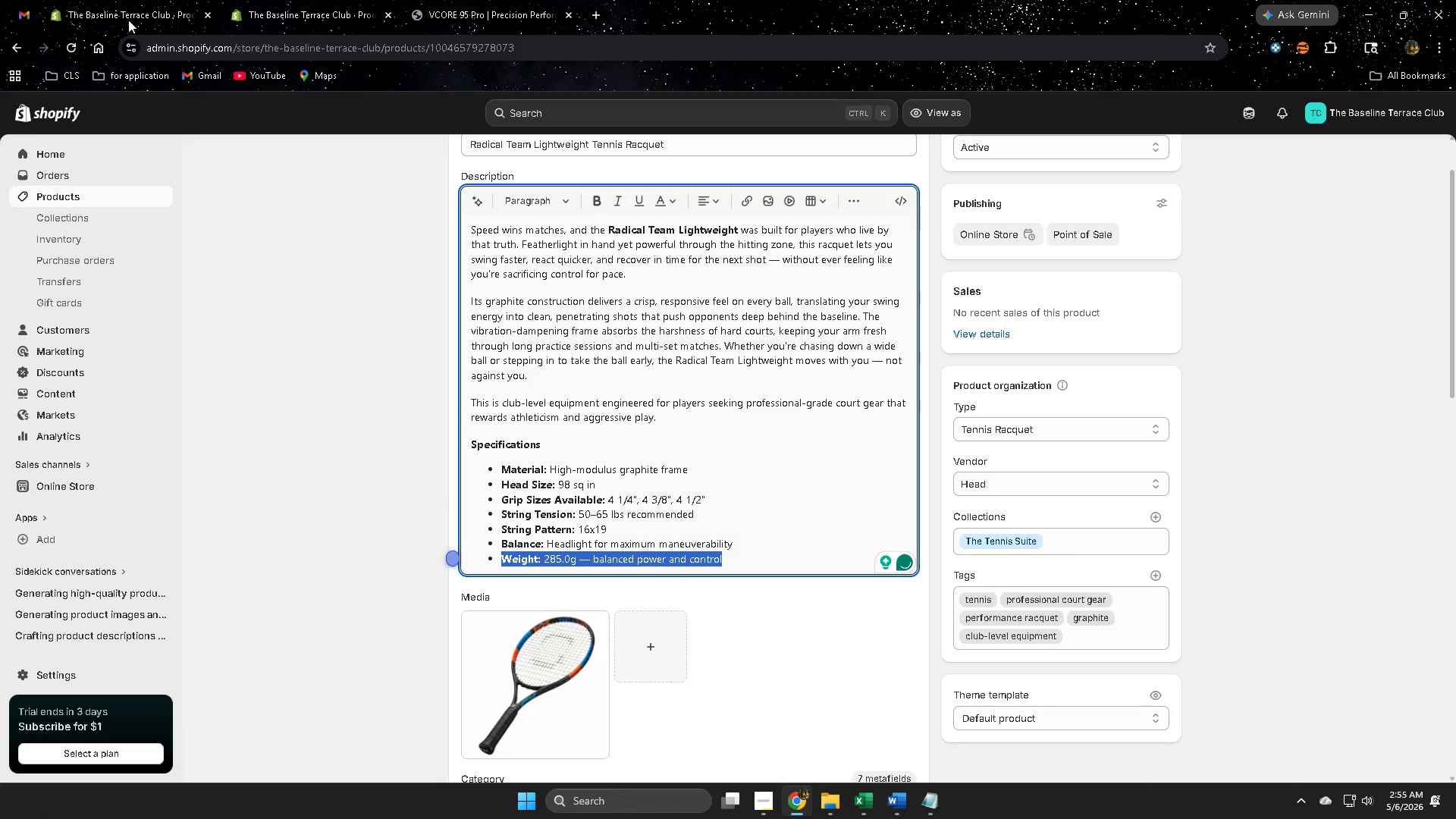 
left_click([108, 8])
 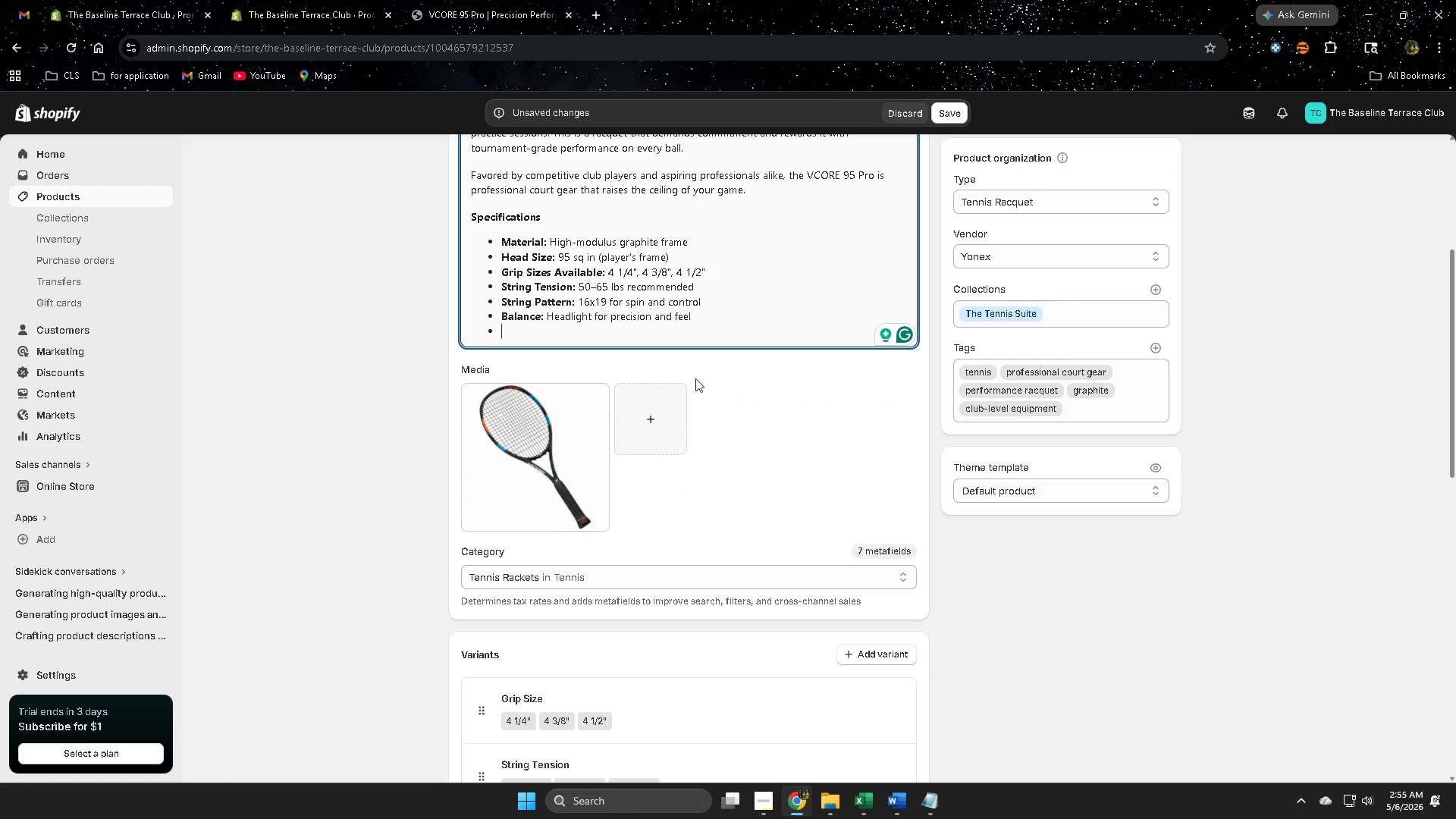 
key(Control+V)
 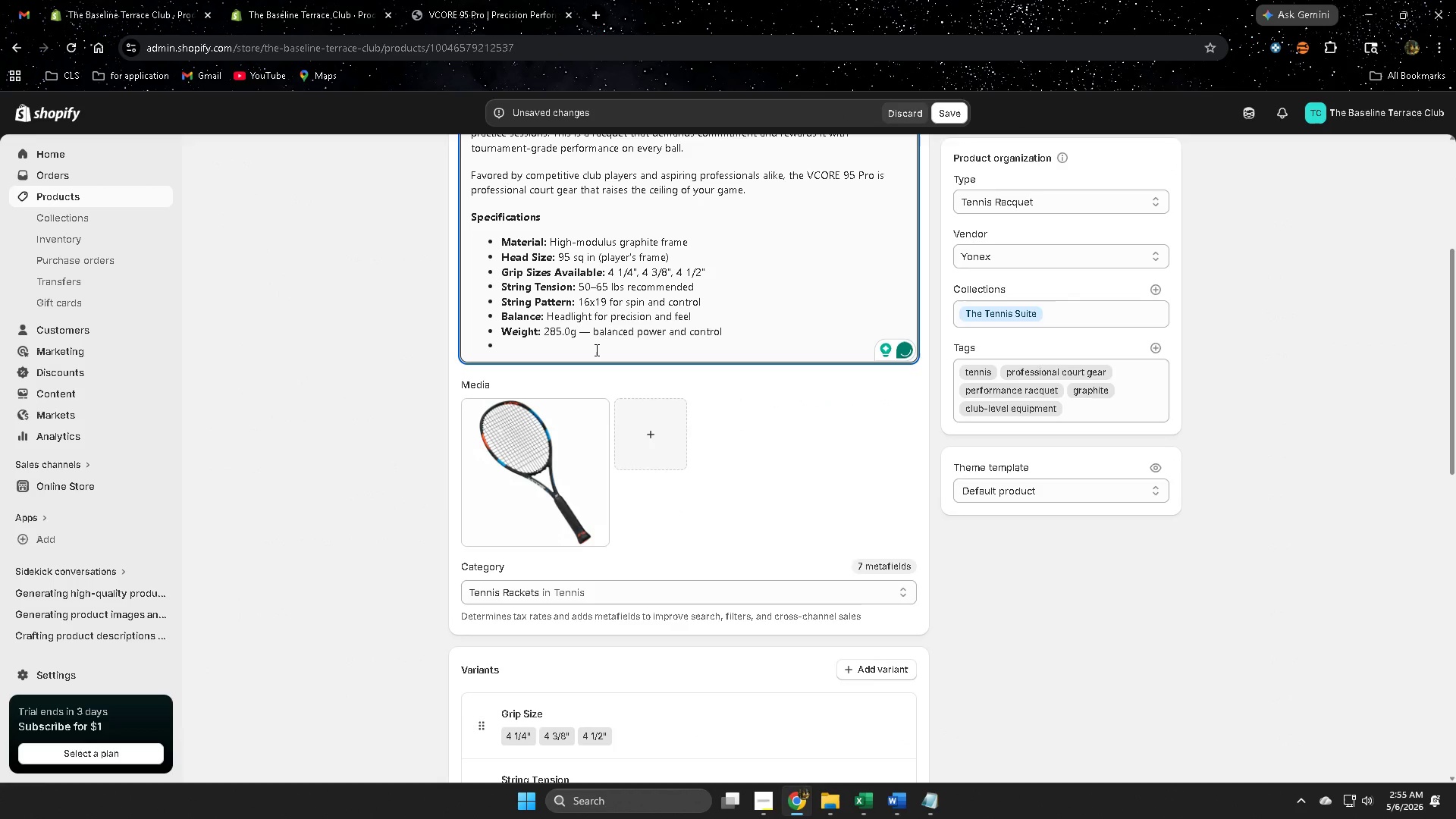 
key(Backspace)
 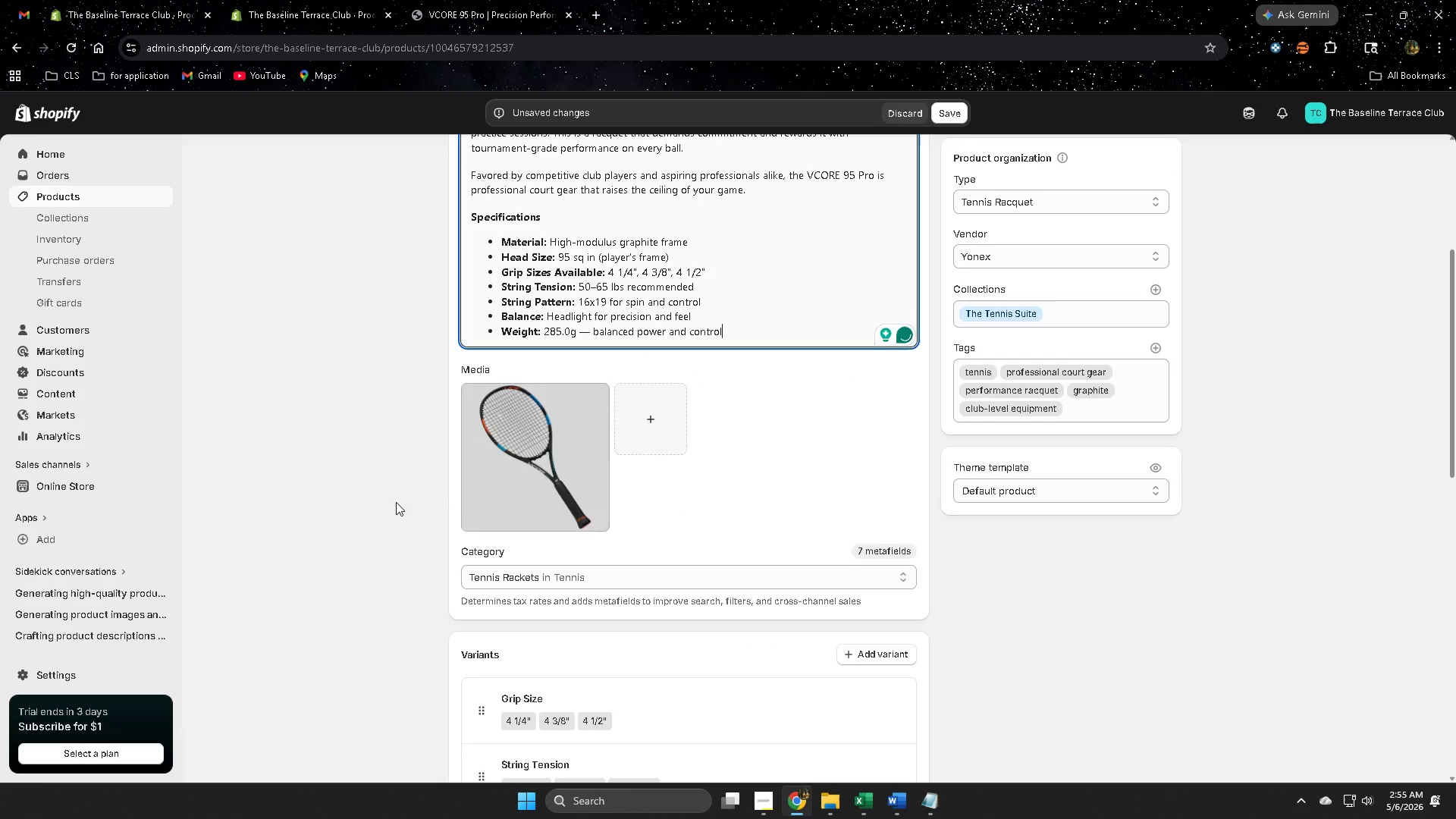 
scroll: coordinate [369, 506], scroll_direction: down, amount: 3.0
 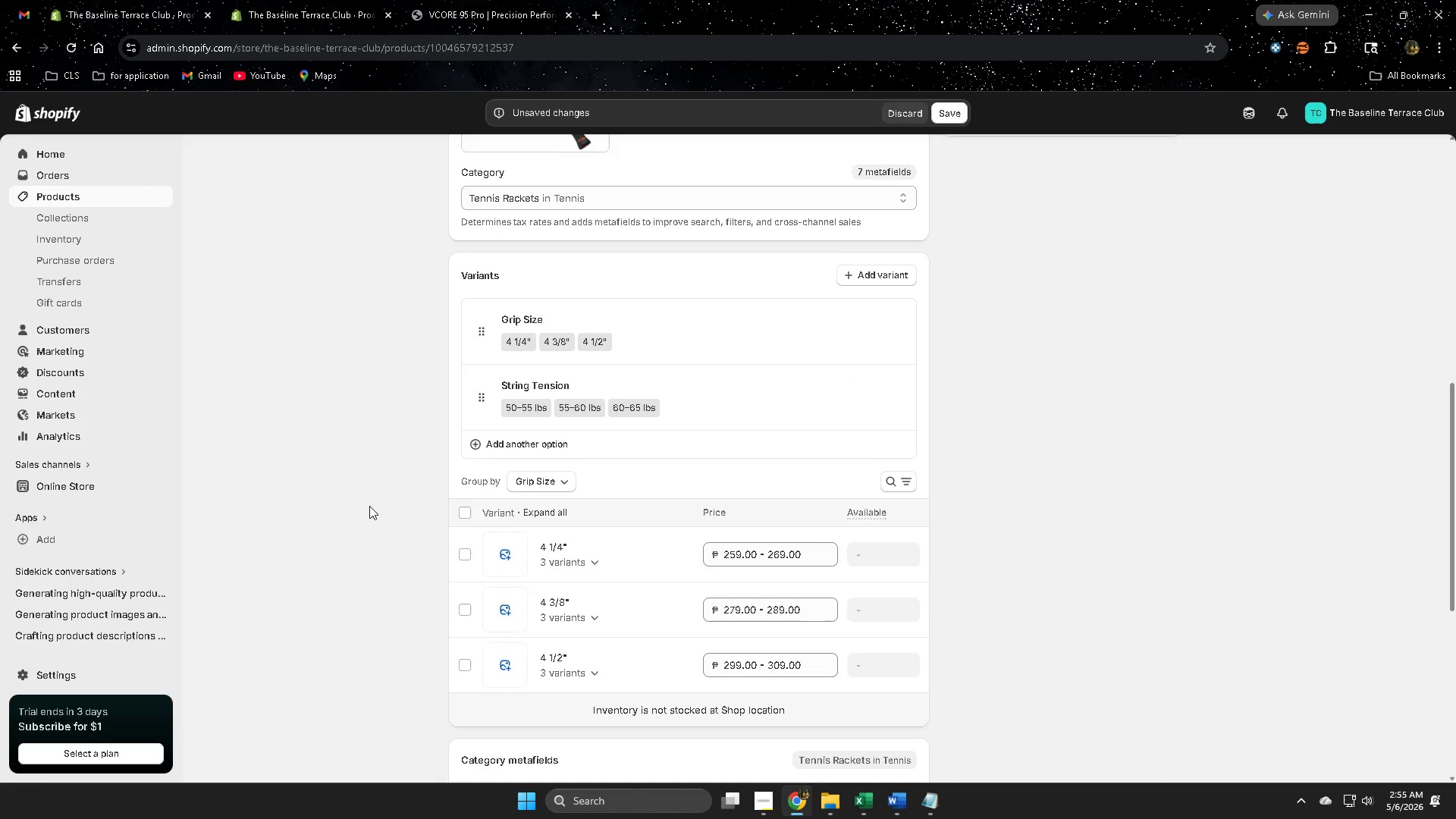 
scroll: coordinate [364, 506], scroll_direction: up, amount: 3.0
 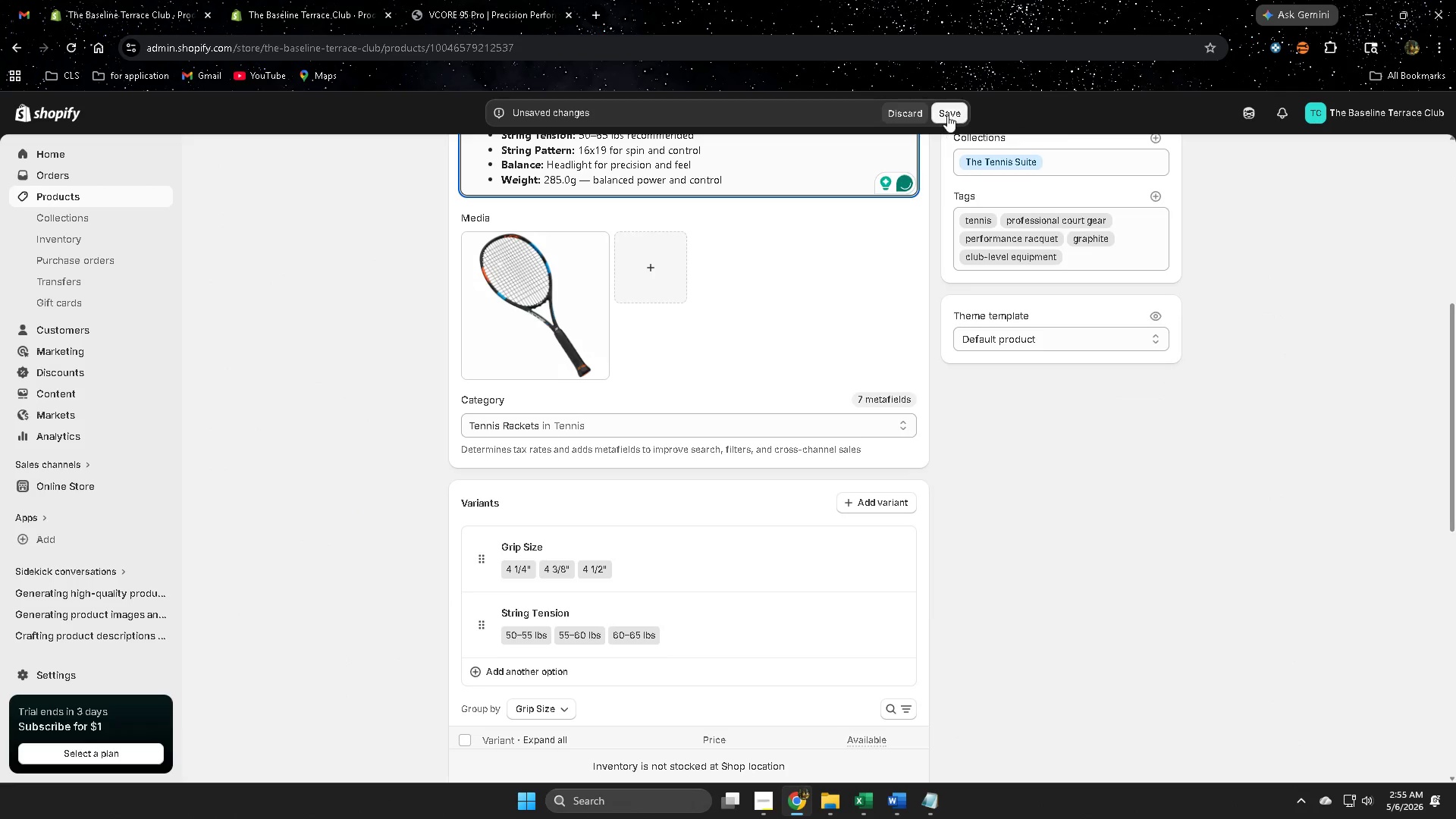 
left_click([949, 112])
 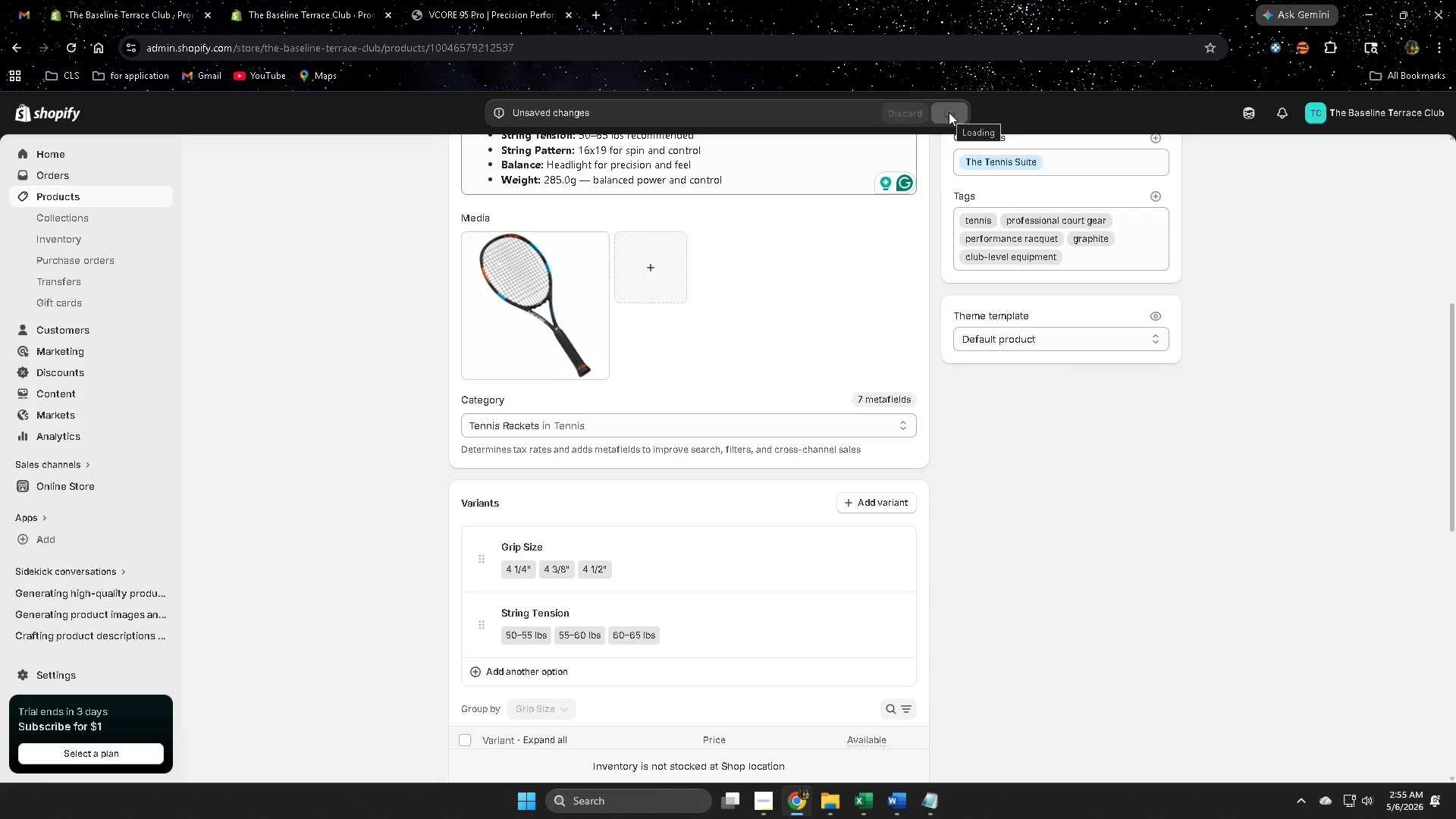 
scroll: coordinate [1183, 455], scroll_direction: up, amount: 3.0
 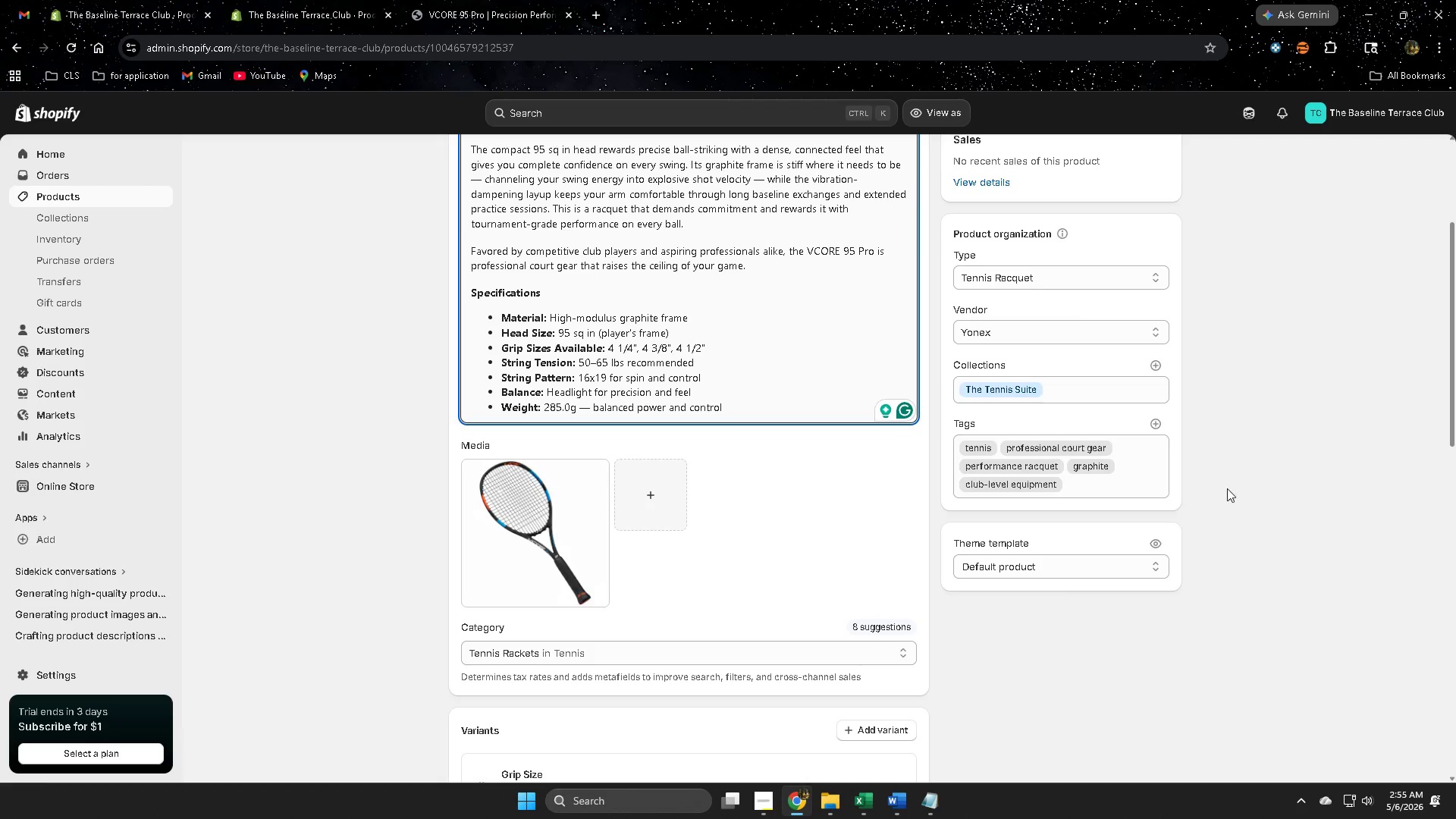 
wait(5.61)
 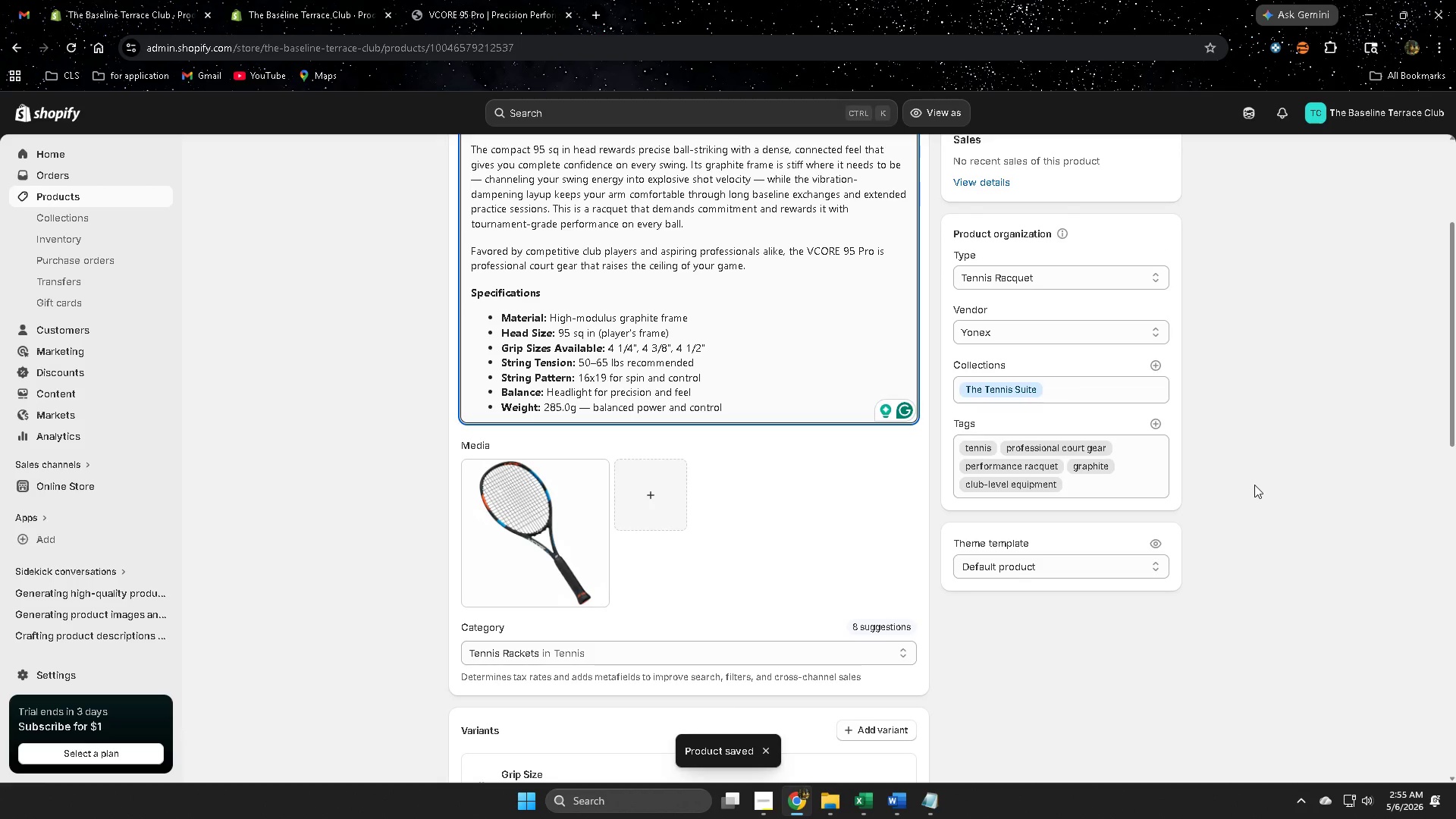 
scroll: coordinate [548, 687], scroll_direction: down, amount: 7.0
 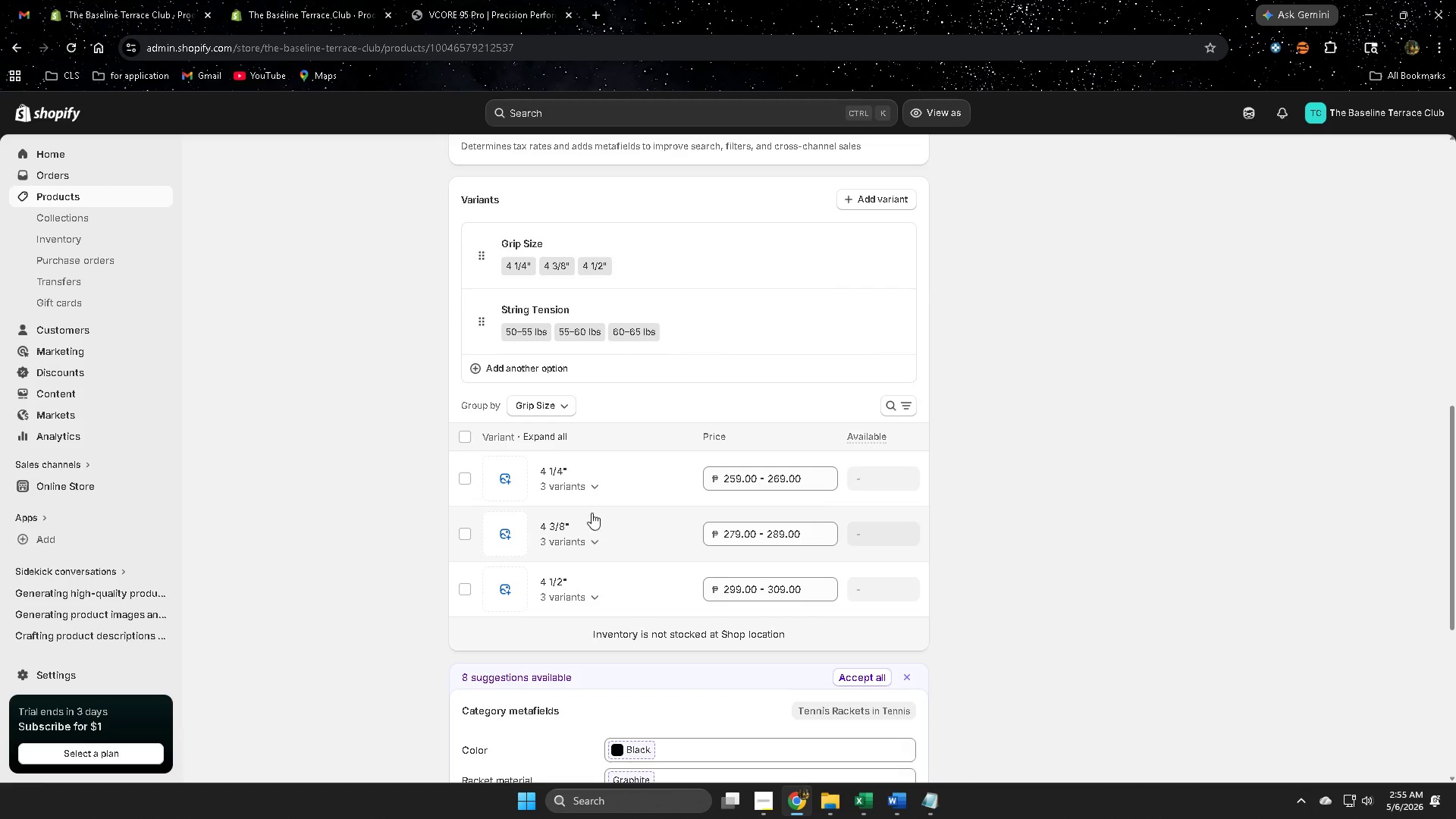 
left_click([595, 488])
 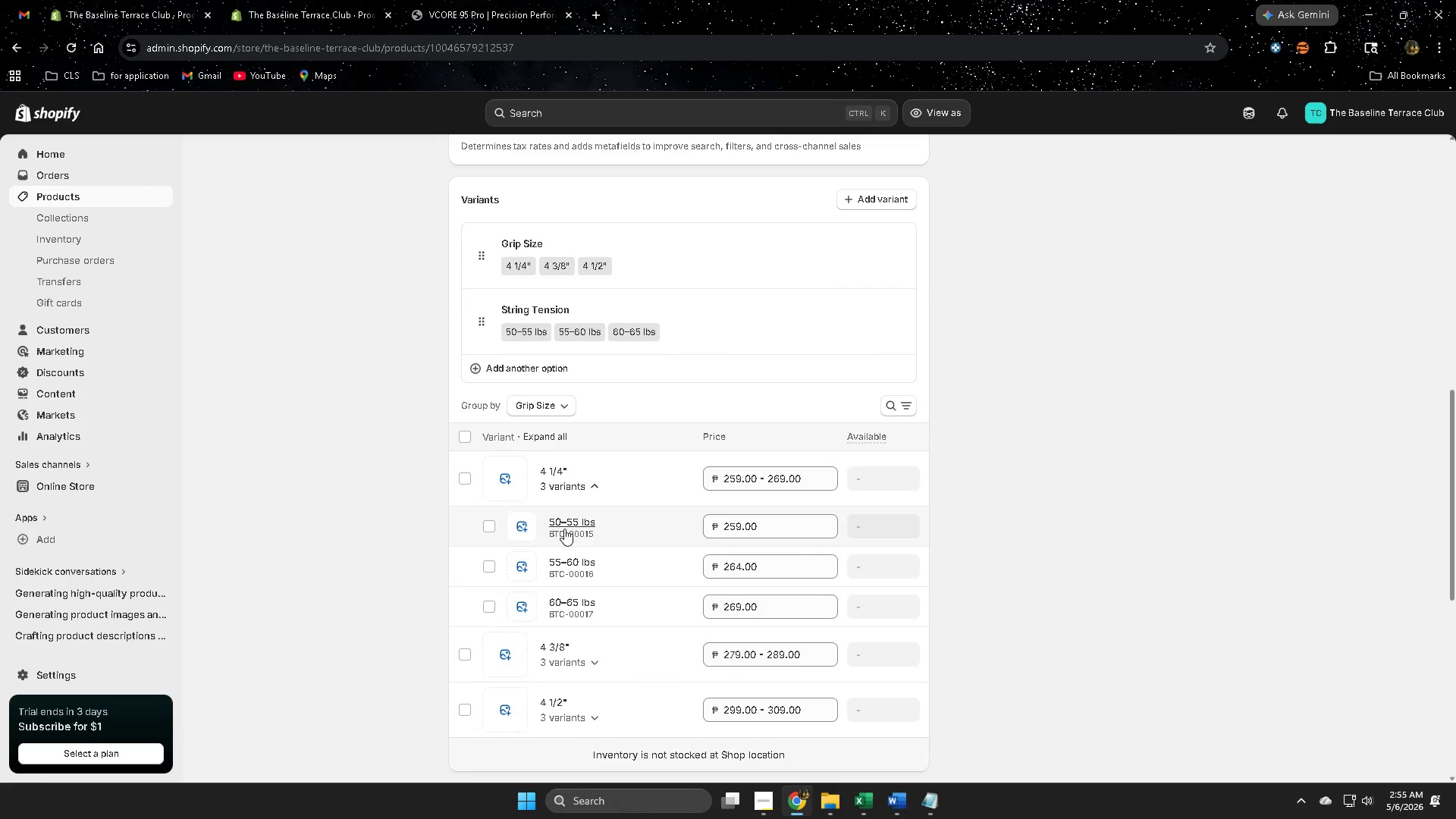 
left_click([566, 522])
 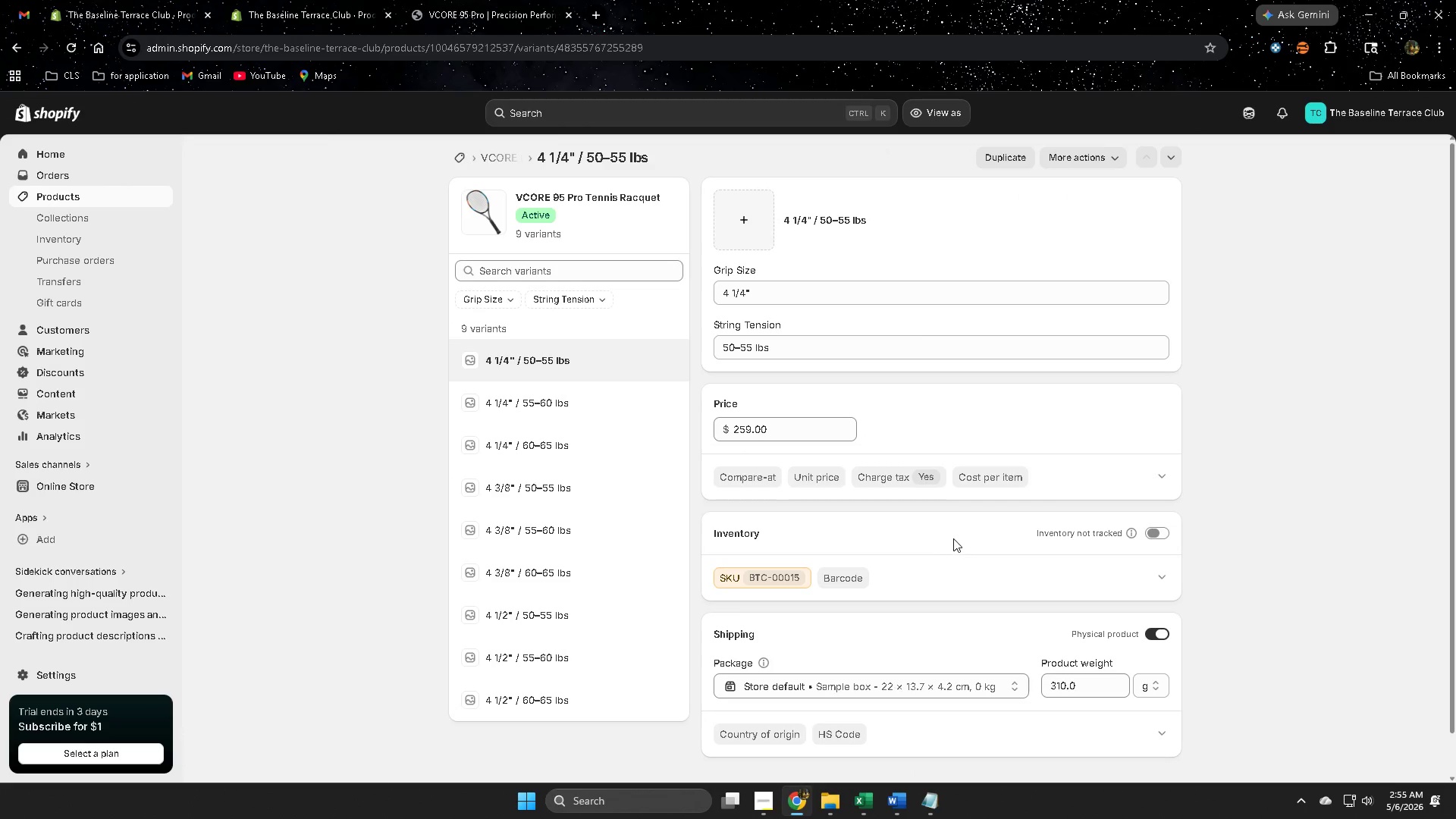 
wait(5.41)
 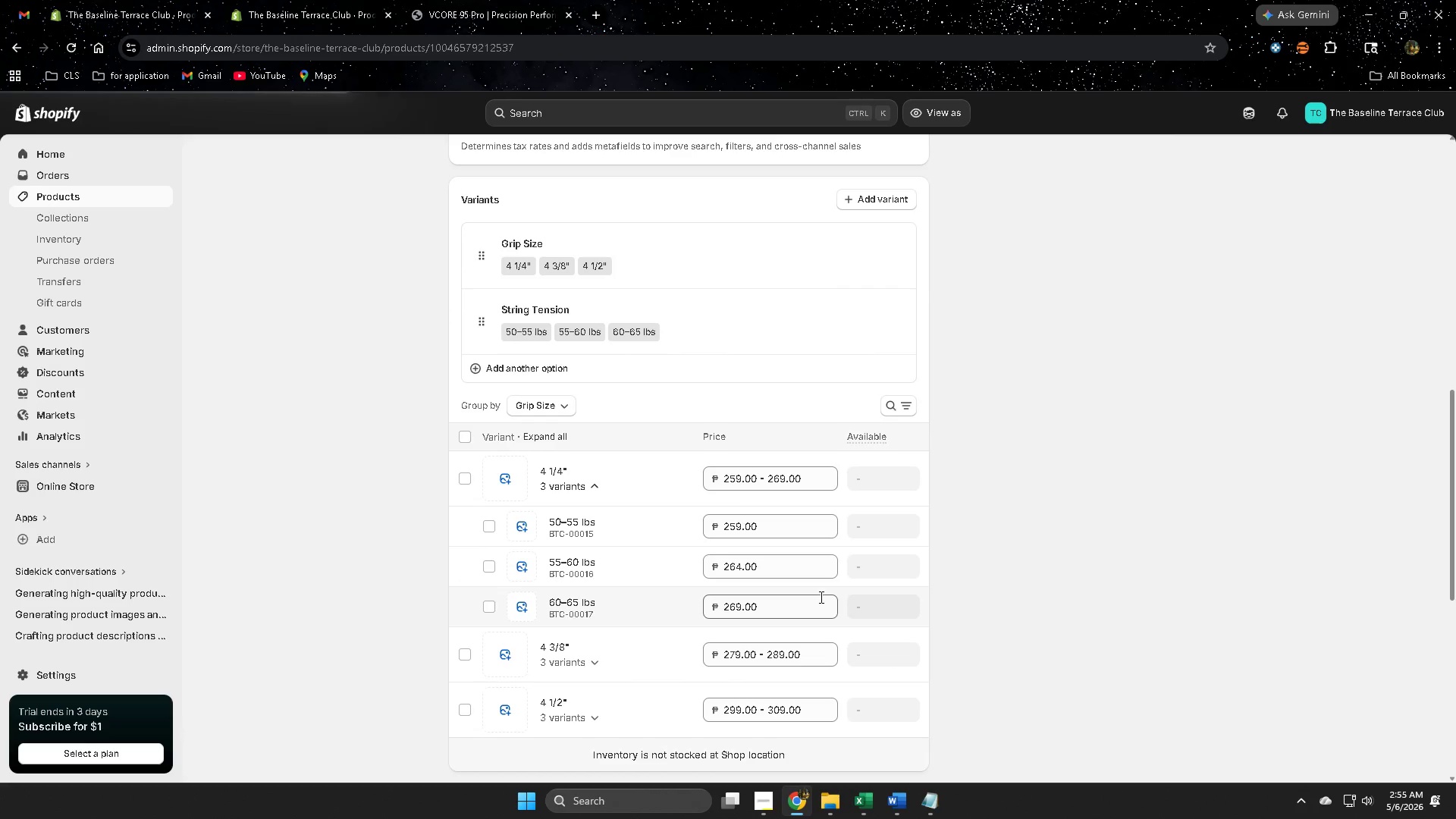 
scroll: coordinate [1216, 555], scroll_direction: down, amount: 1.0
 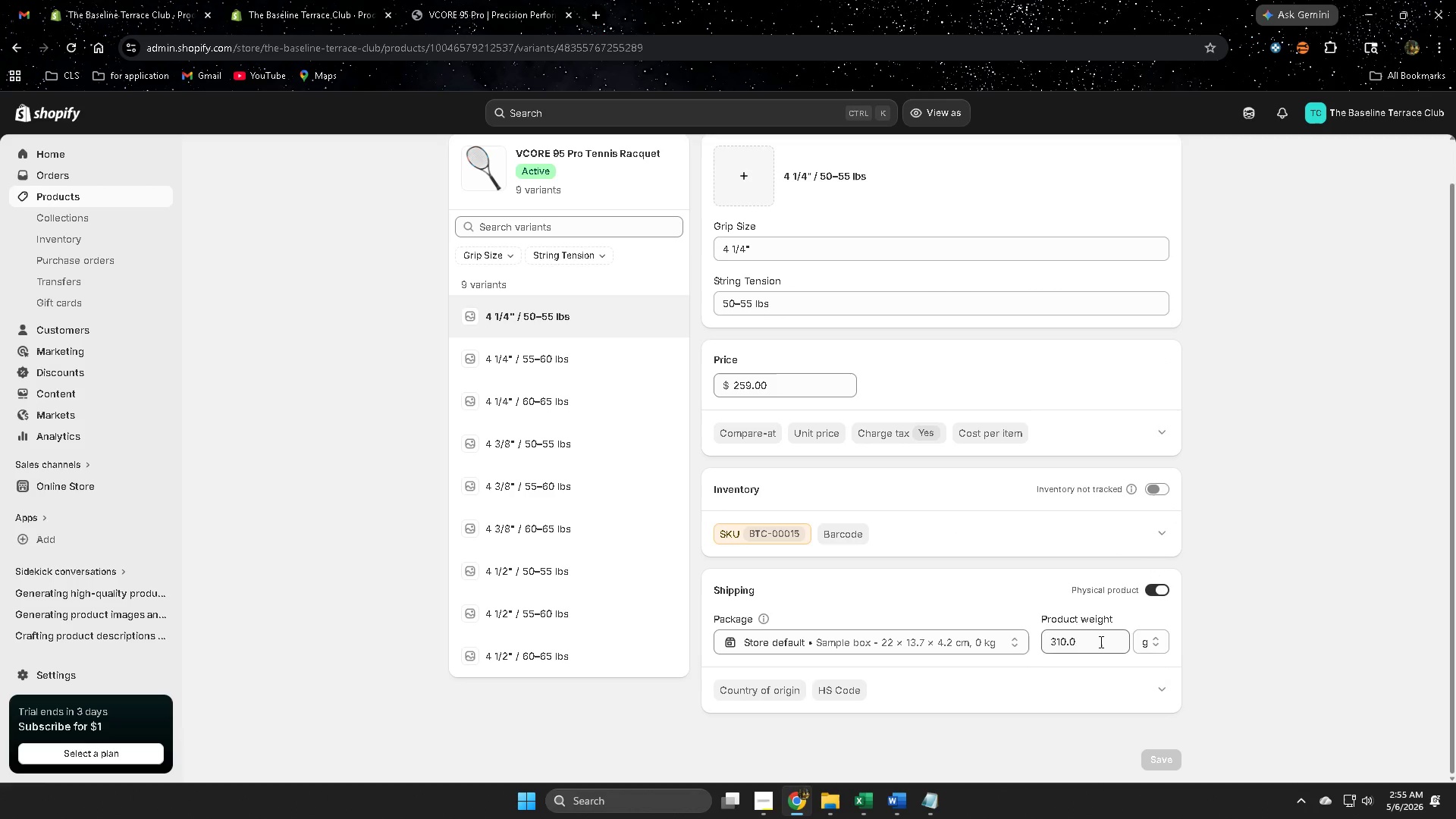 
double_click([1100, 642])
 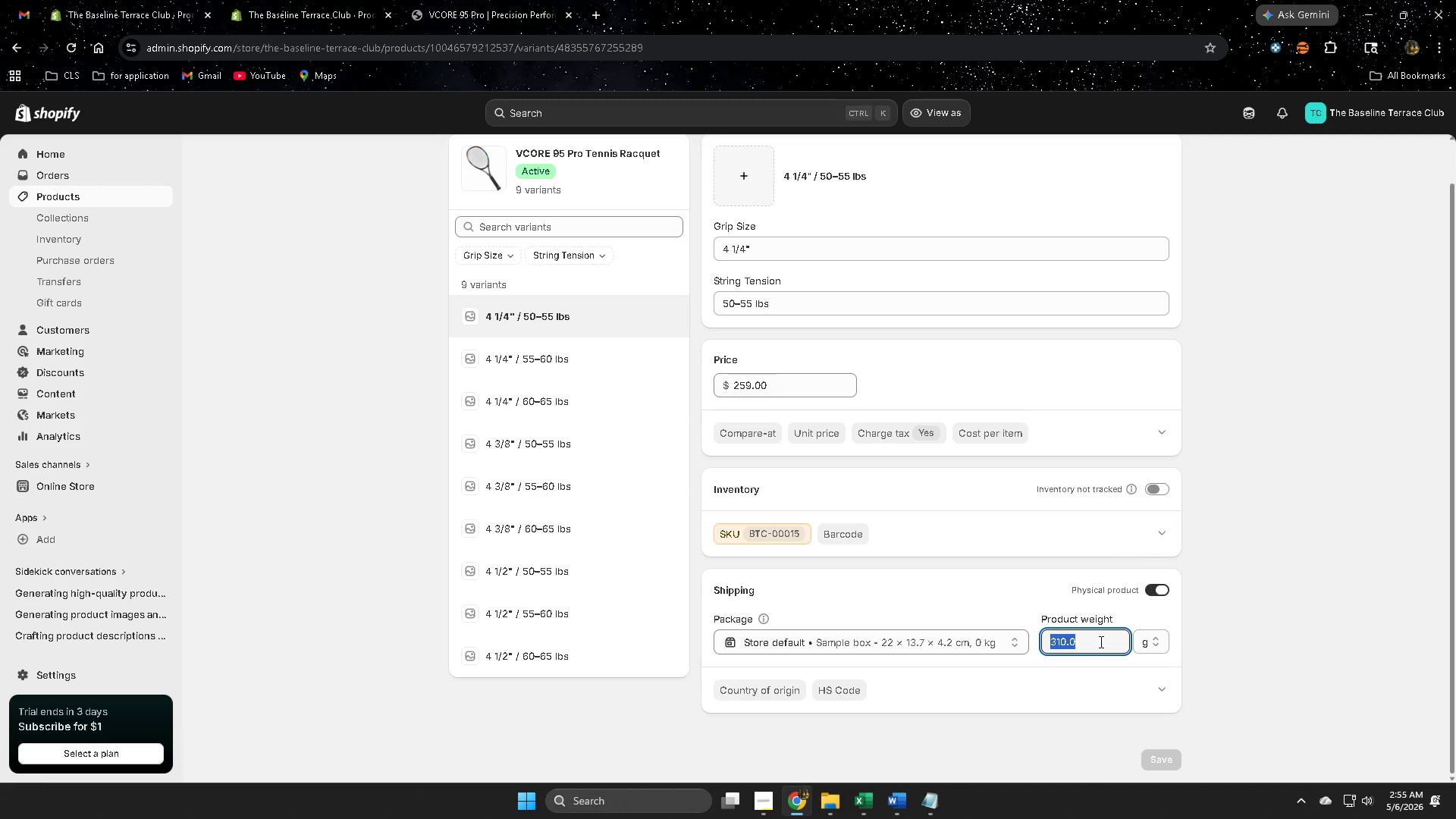 
key(Control+ControlLeft)
 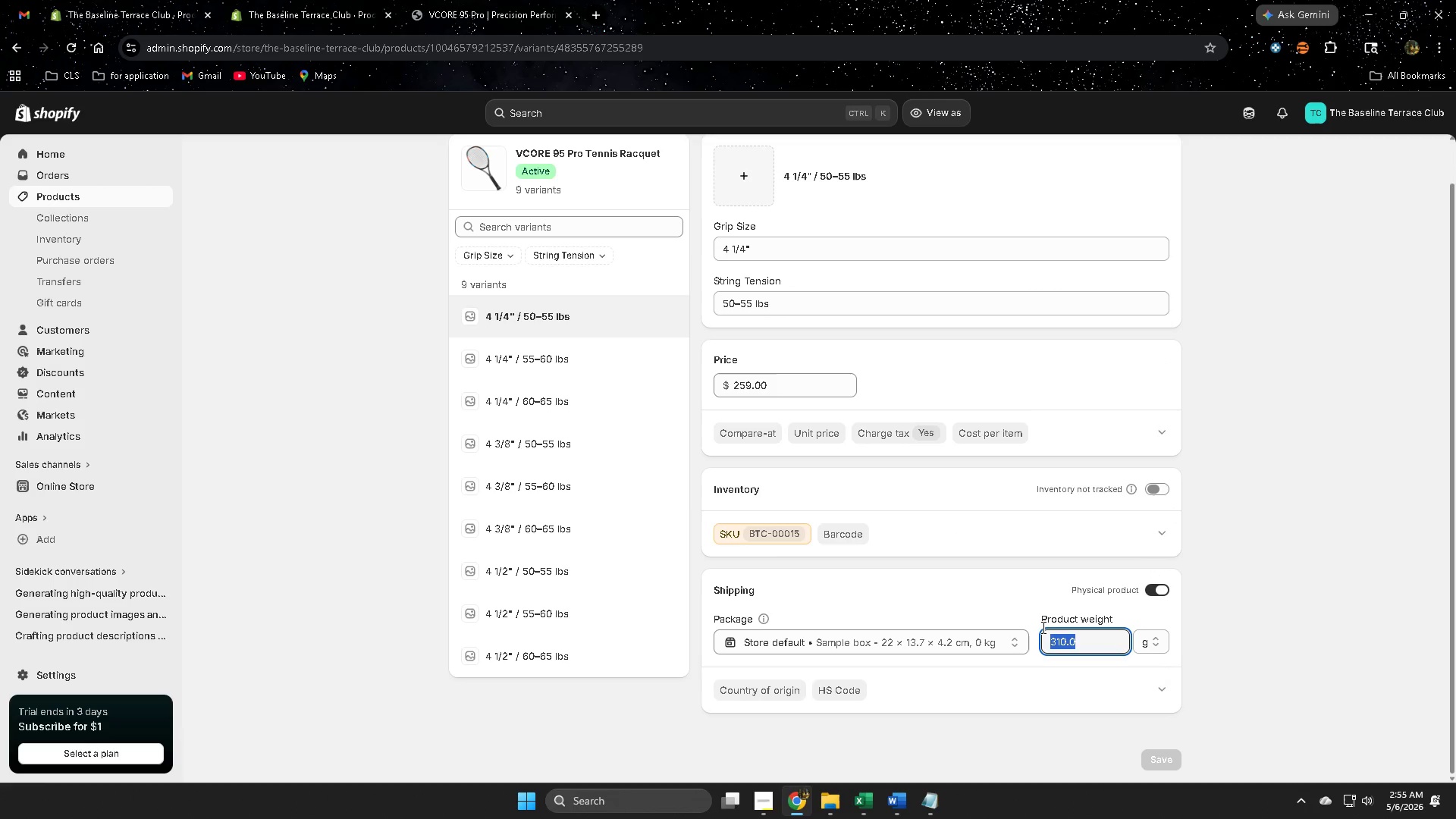 
key(Control+C)
 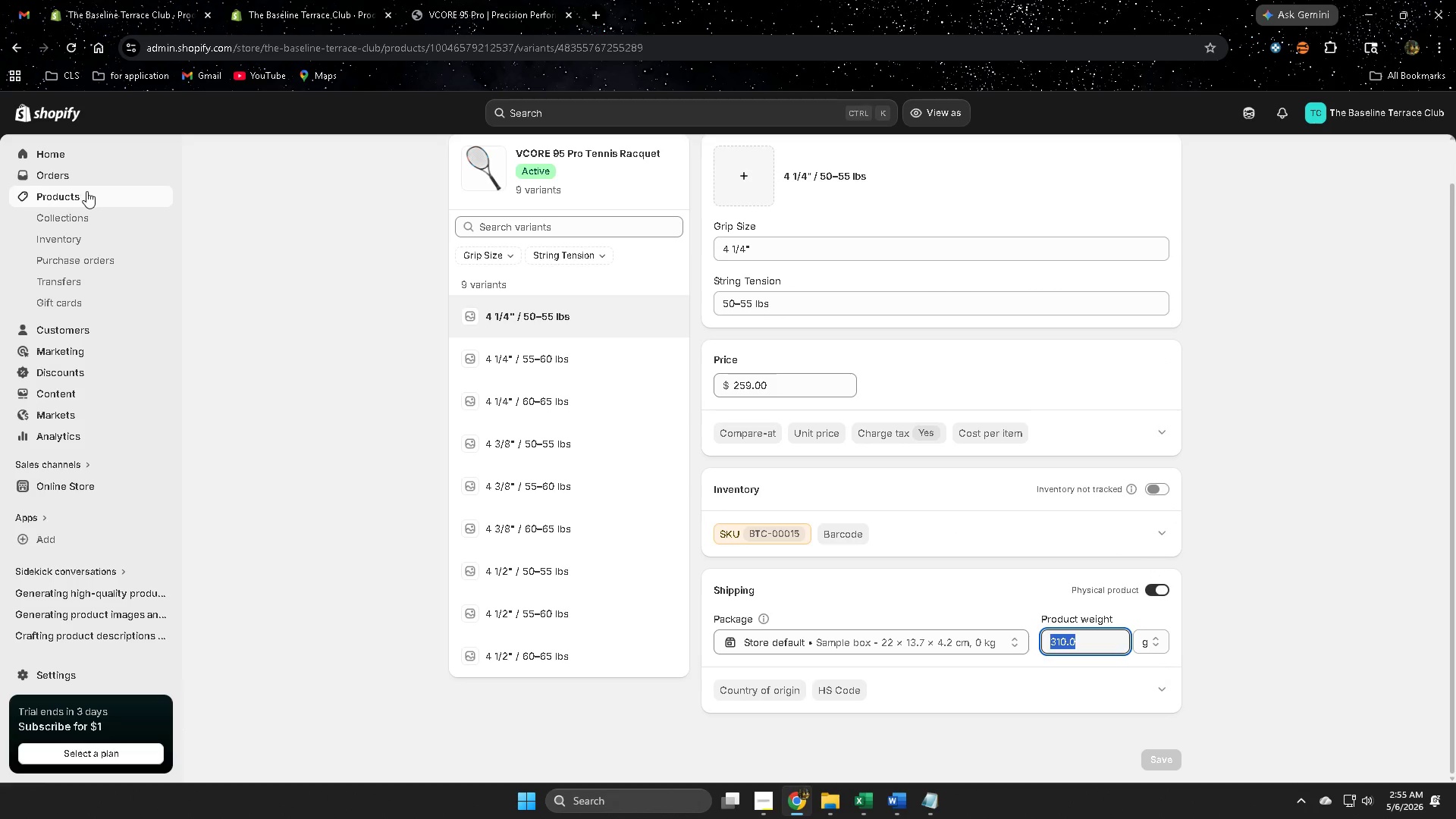 
scroll: coordinate [225, 343], scroll_direction: up, amount: 3.0
 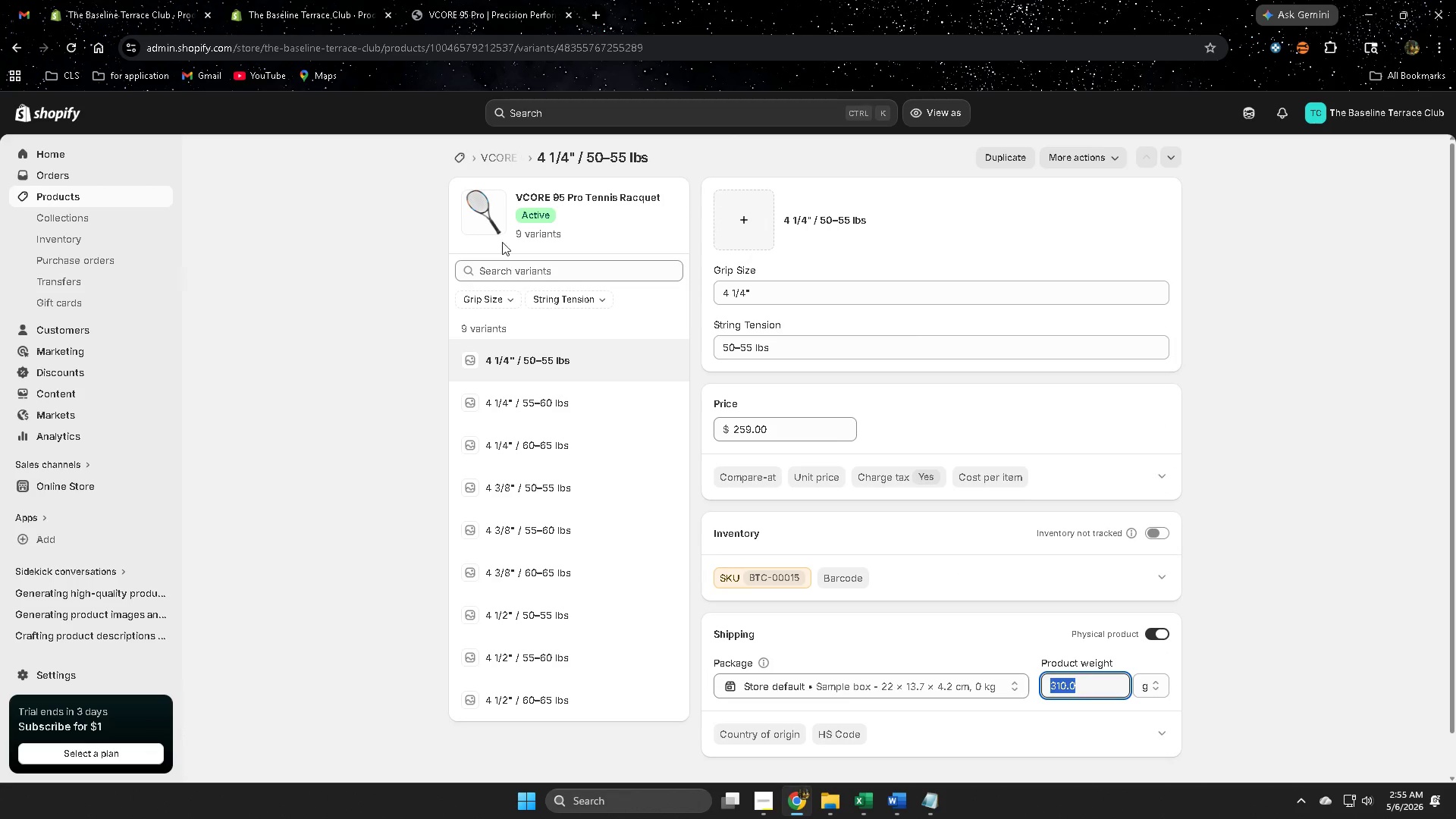 
left_click([472, 215])
 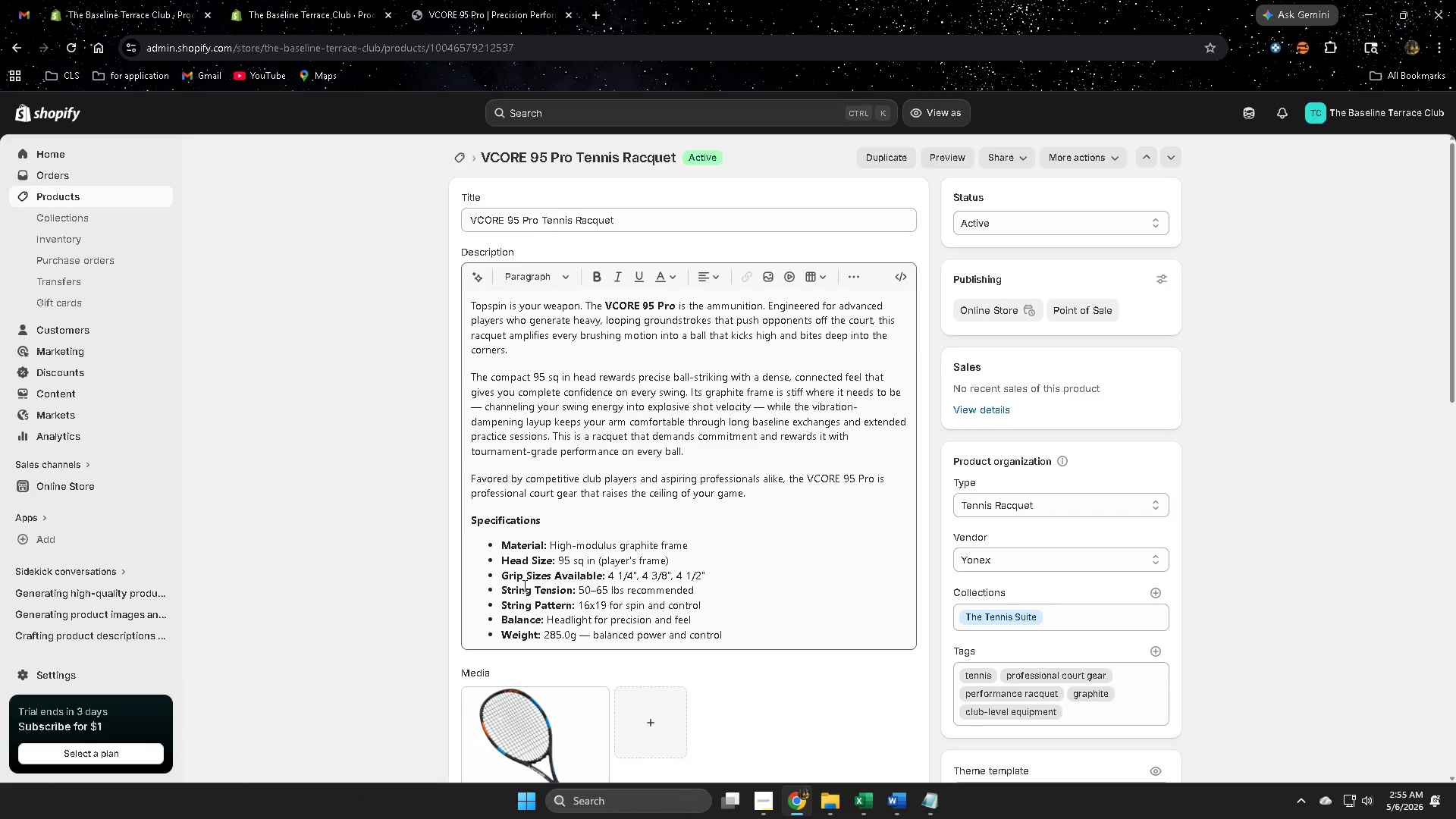 
left_click([553, 636])
 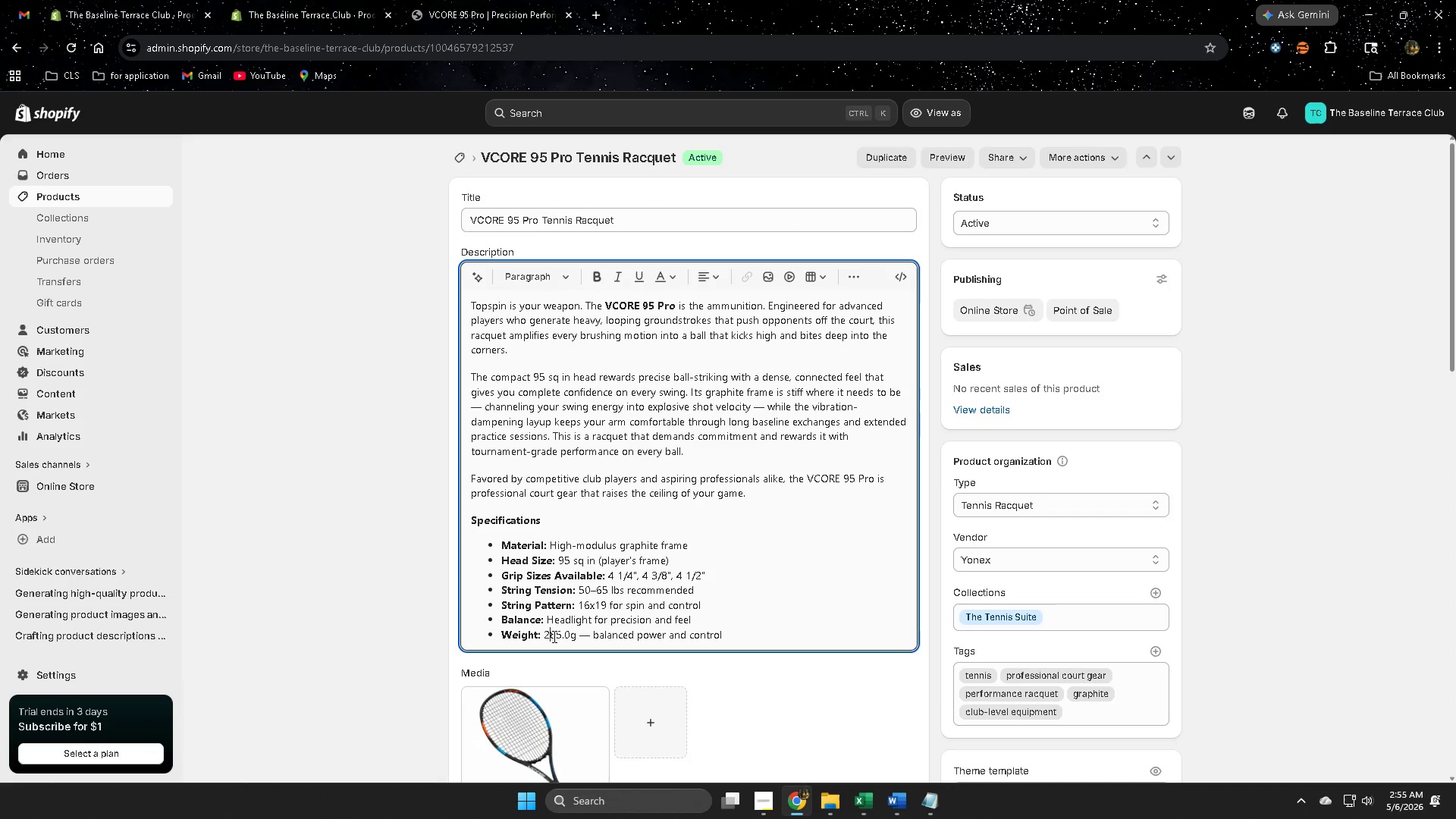 
left_click_drag(start_coordinate=[553, 636], to_coordinate=[573, 636])
 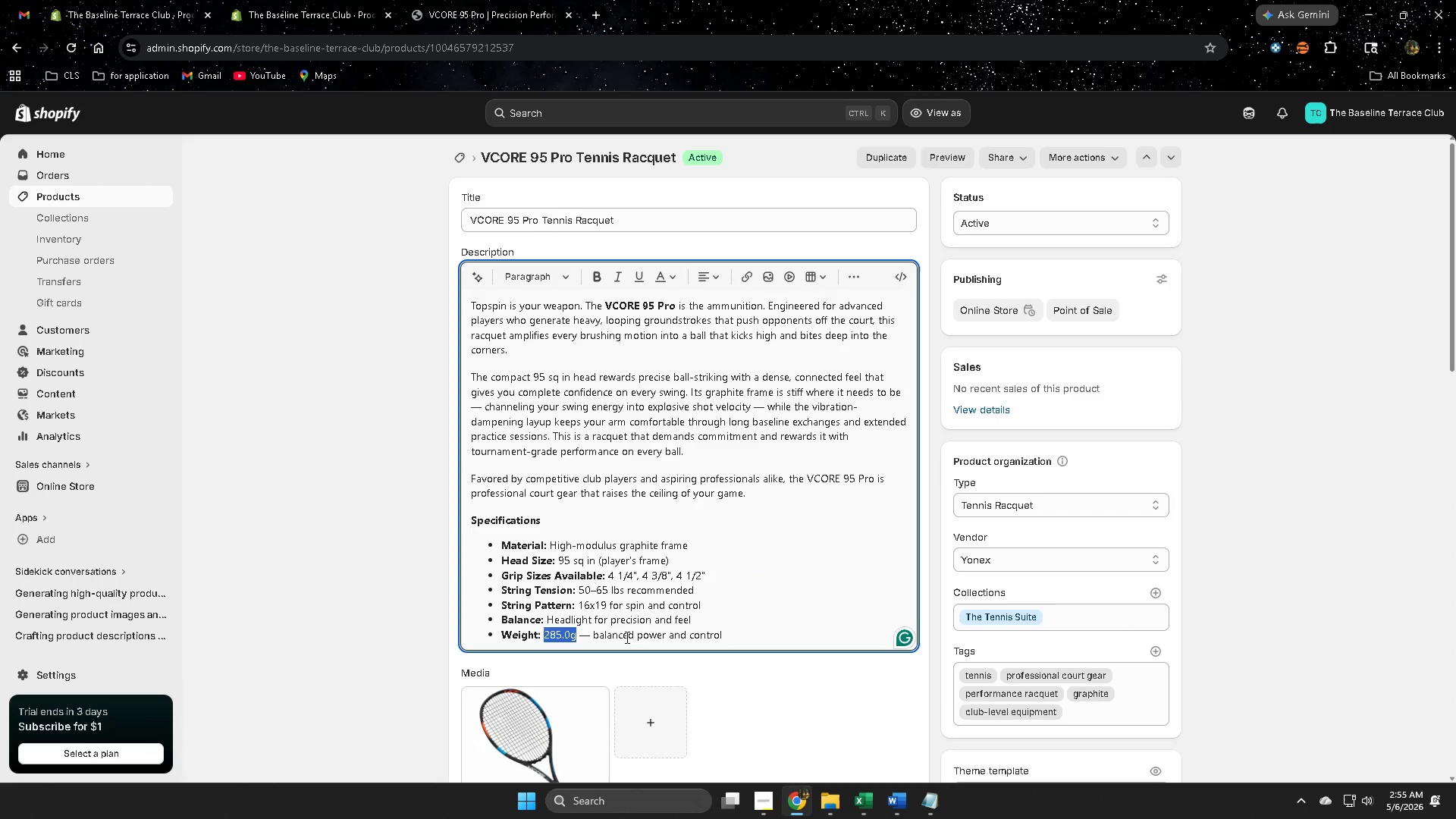 
key(Control+V)
 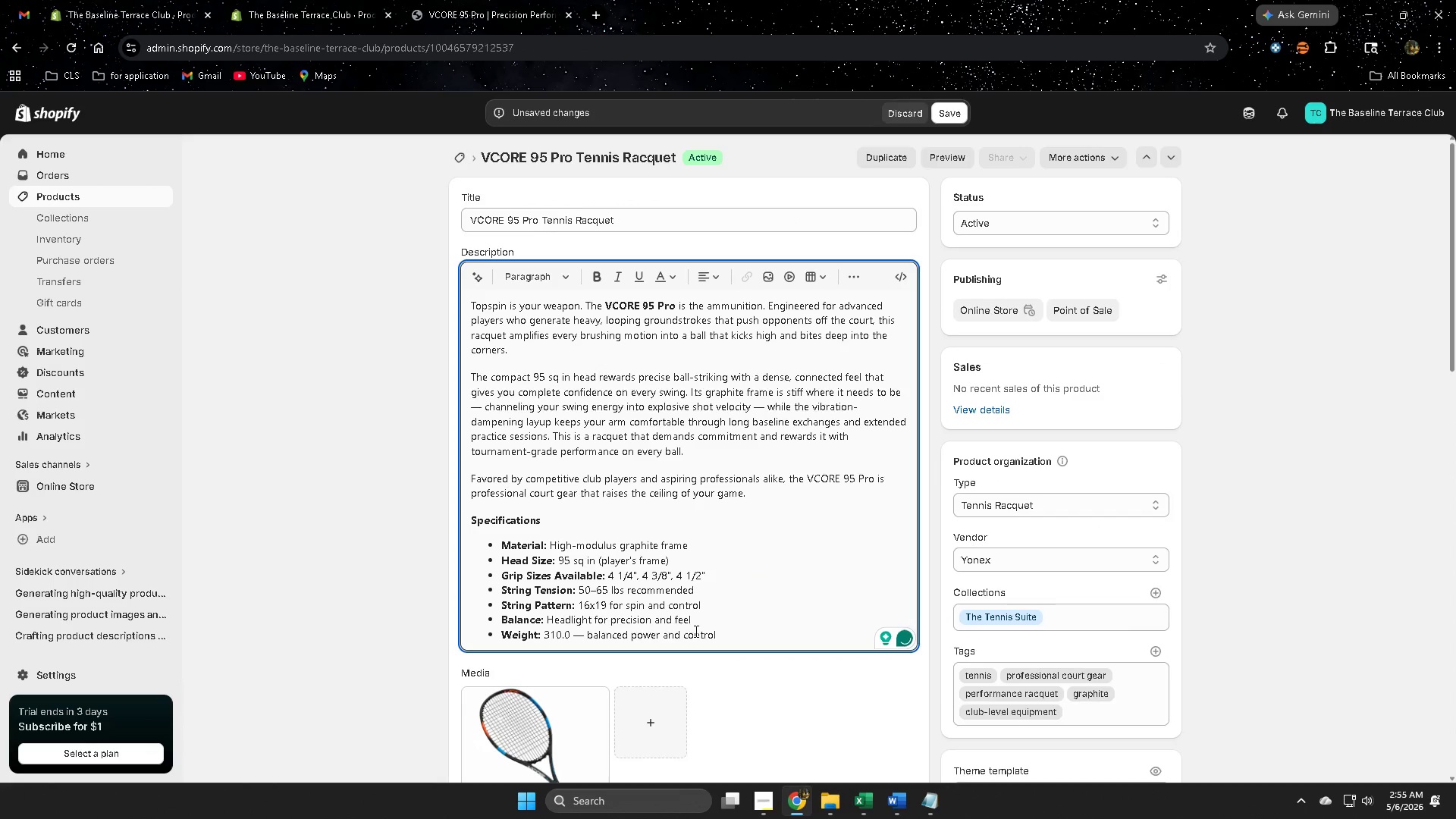 
key(G)
 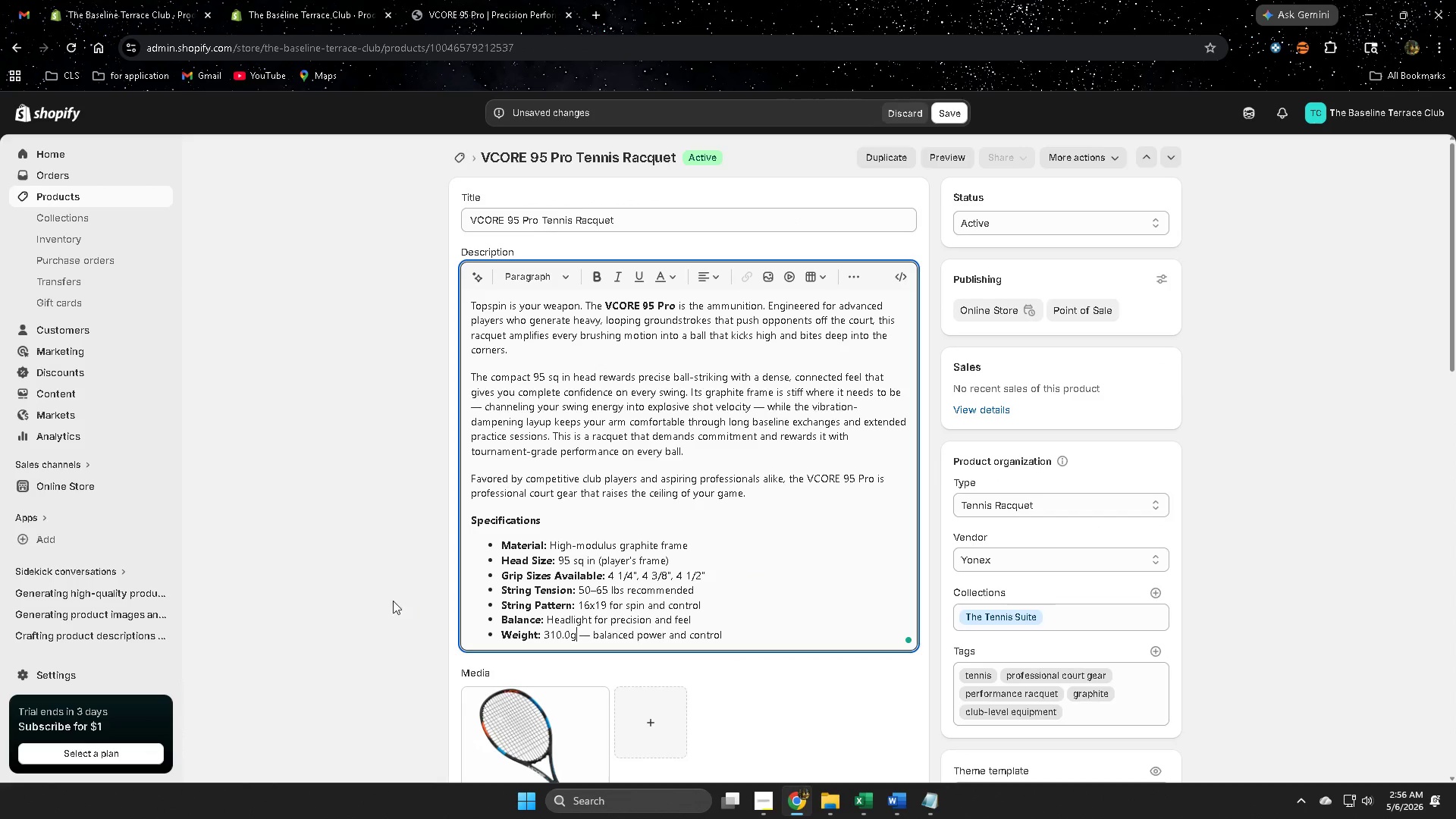 
left_click([393, 598])
 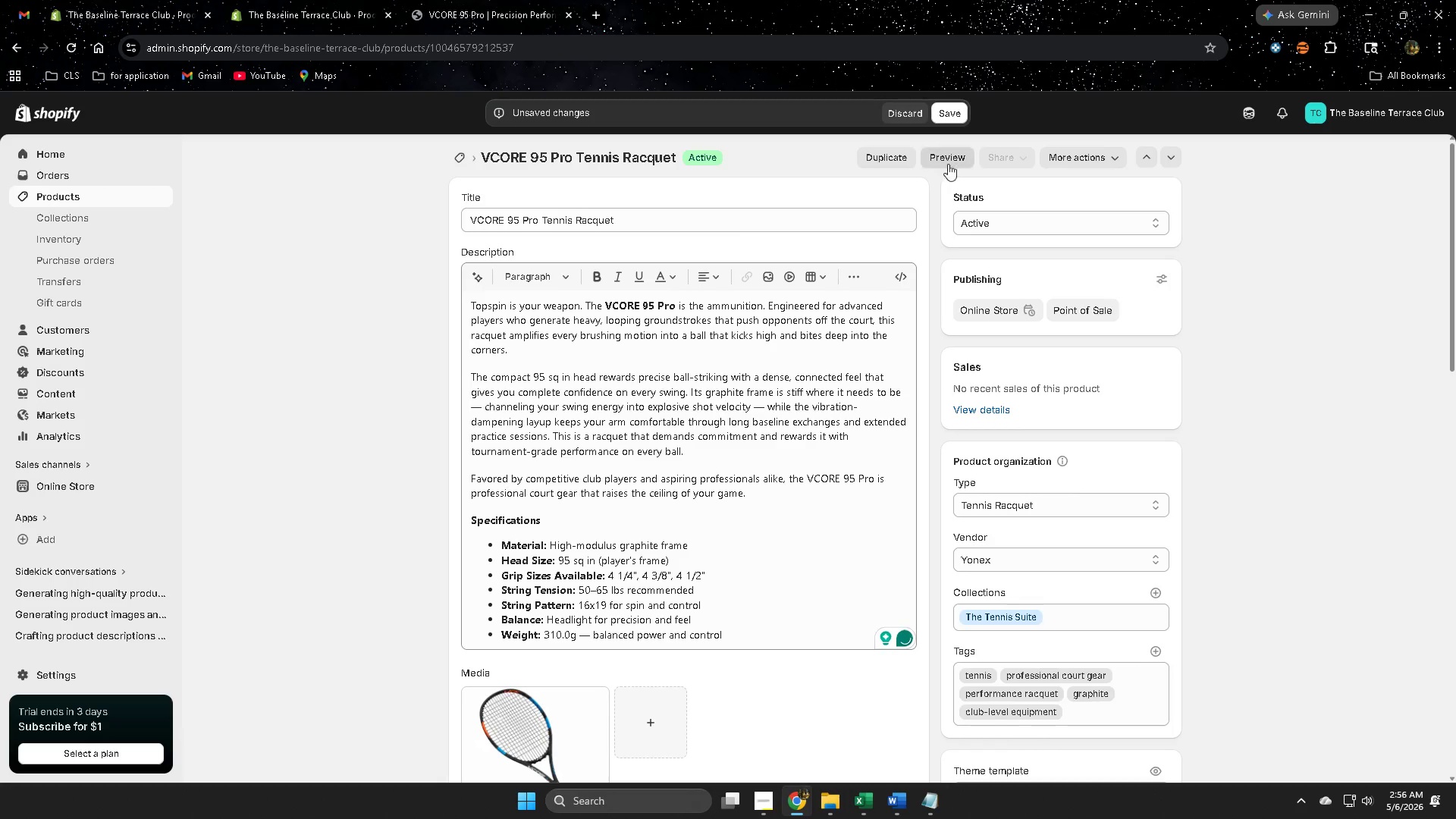 
left_click([957, 115])
 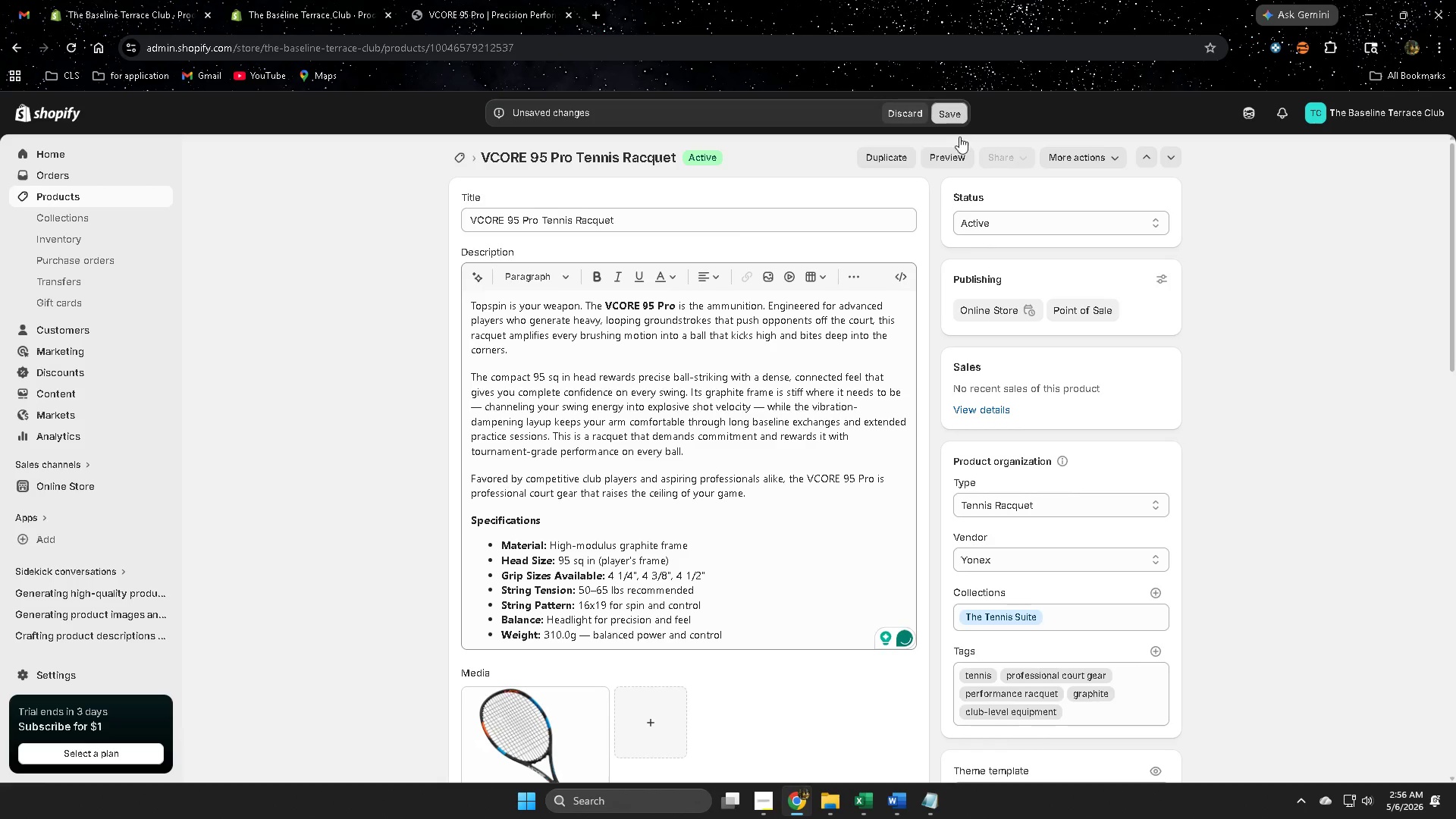 
mouse_move([943, 159])
 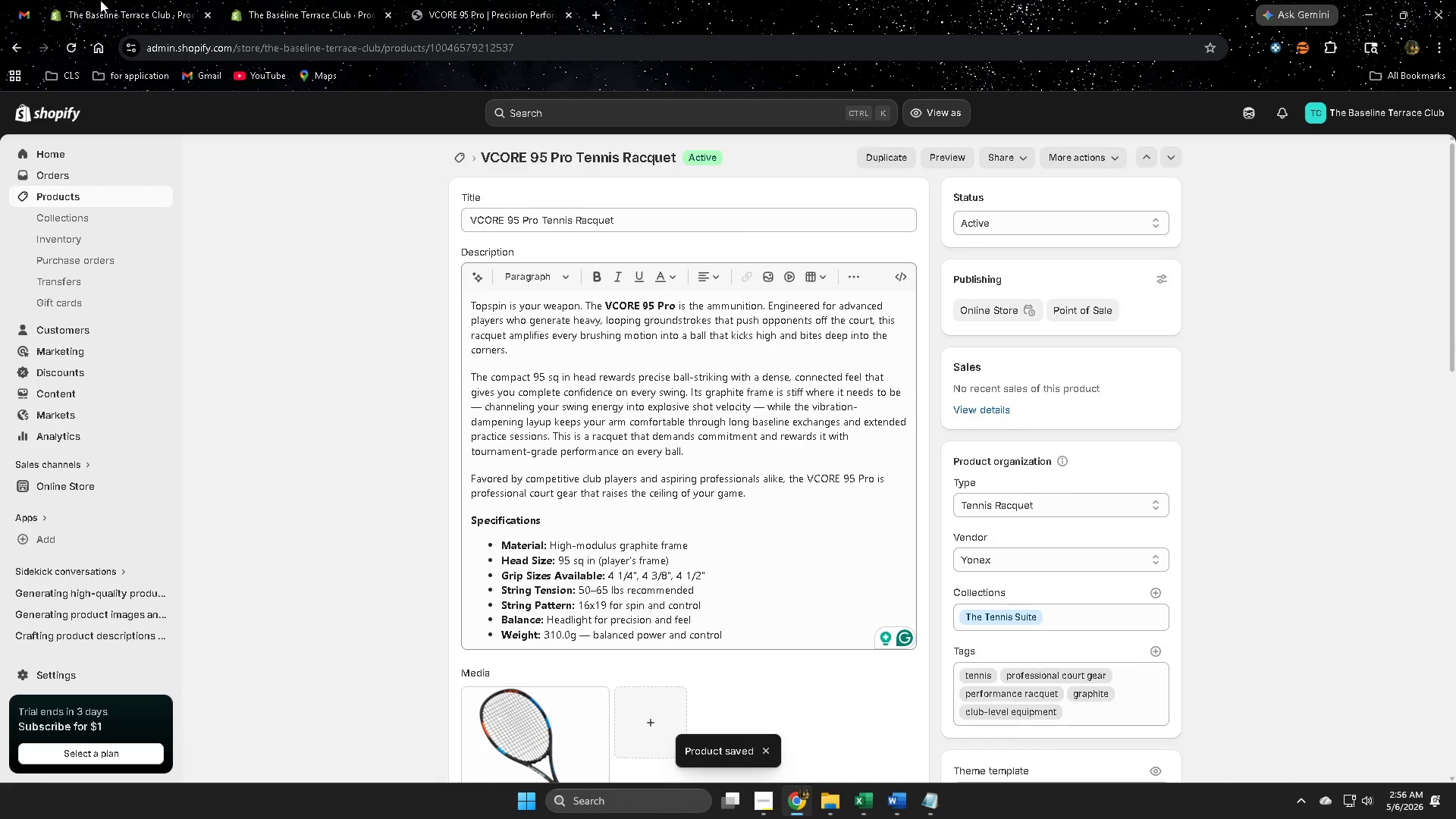 
left_click([297, 0])
 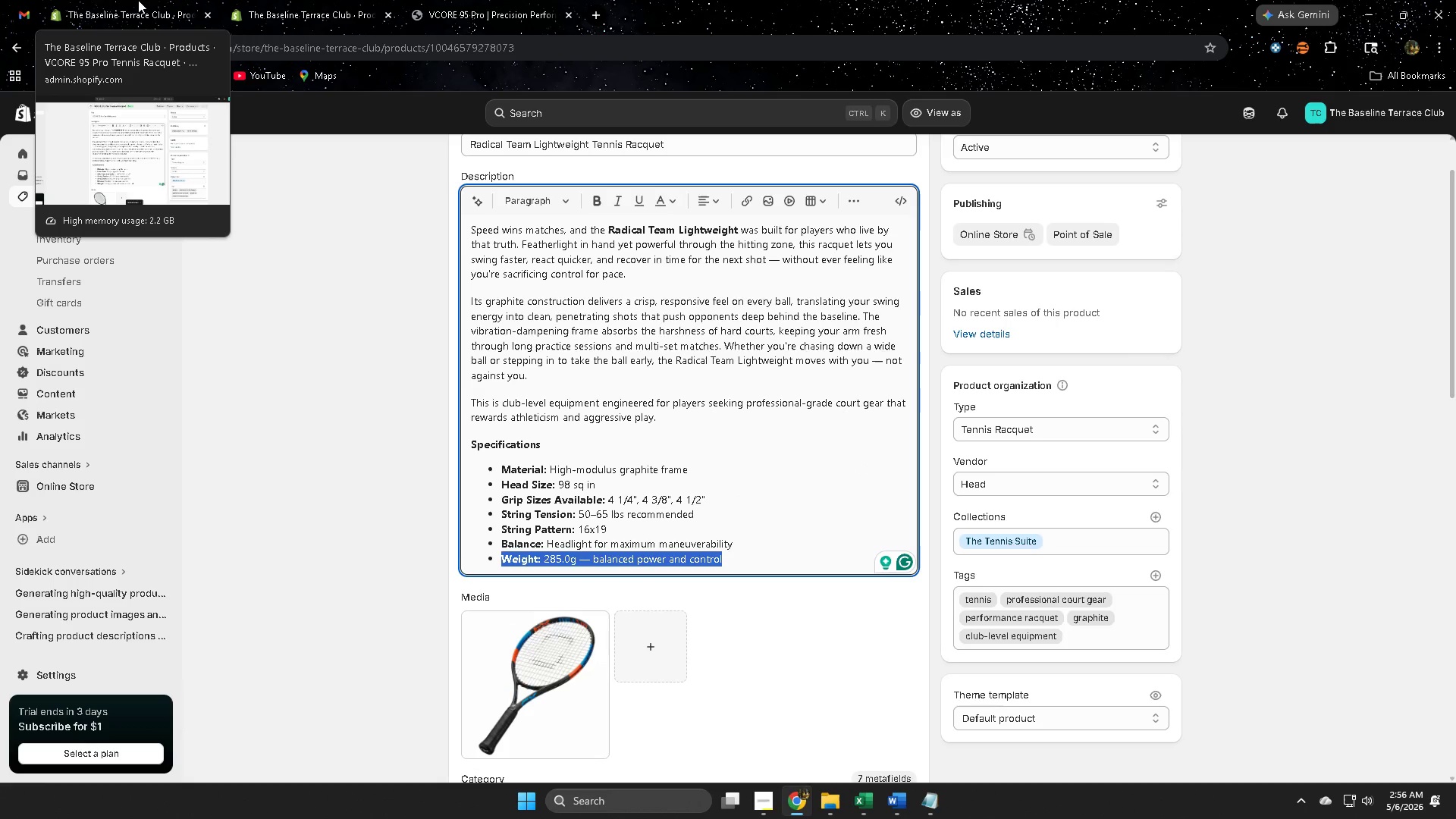 
left_click([138, 0])
 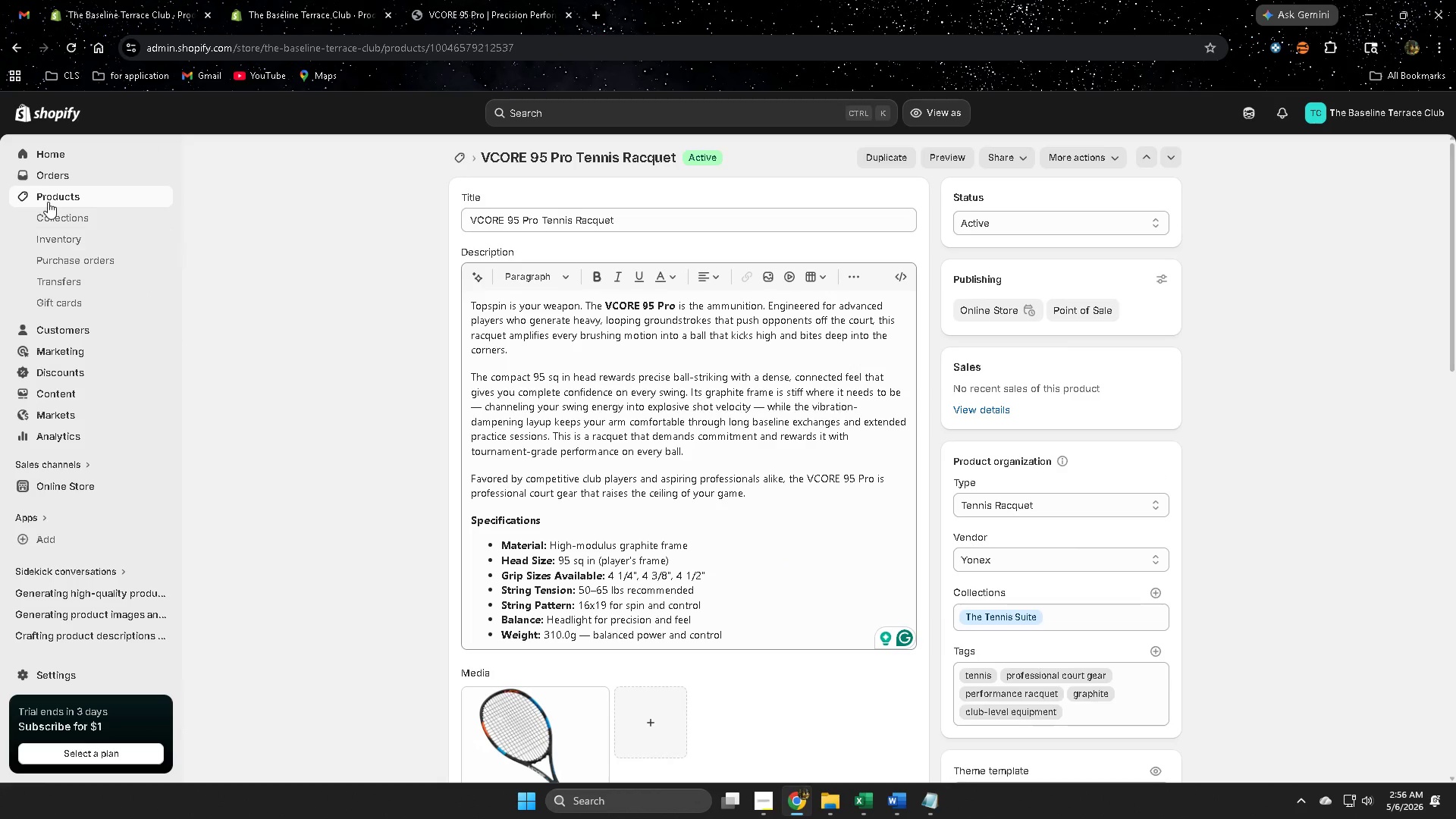 
left_click([59, 193])
 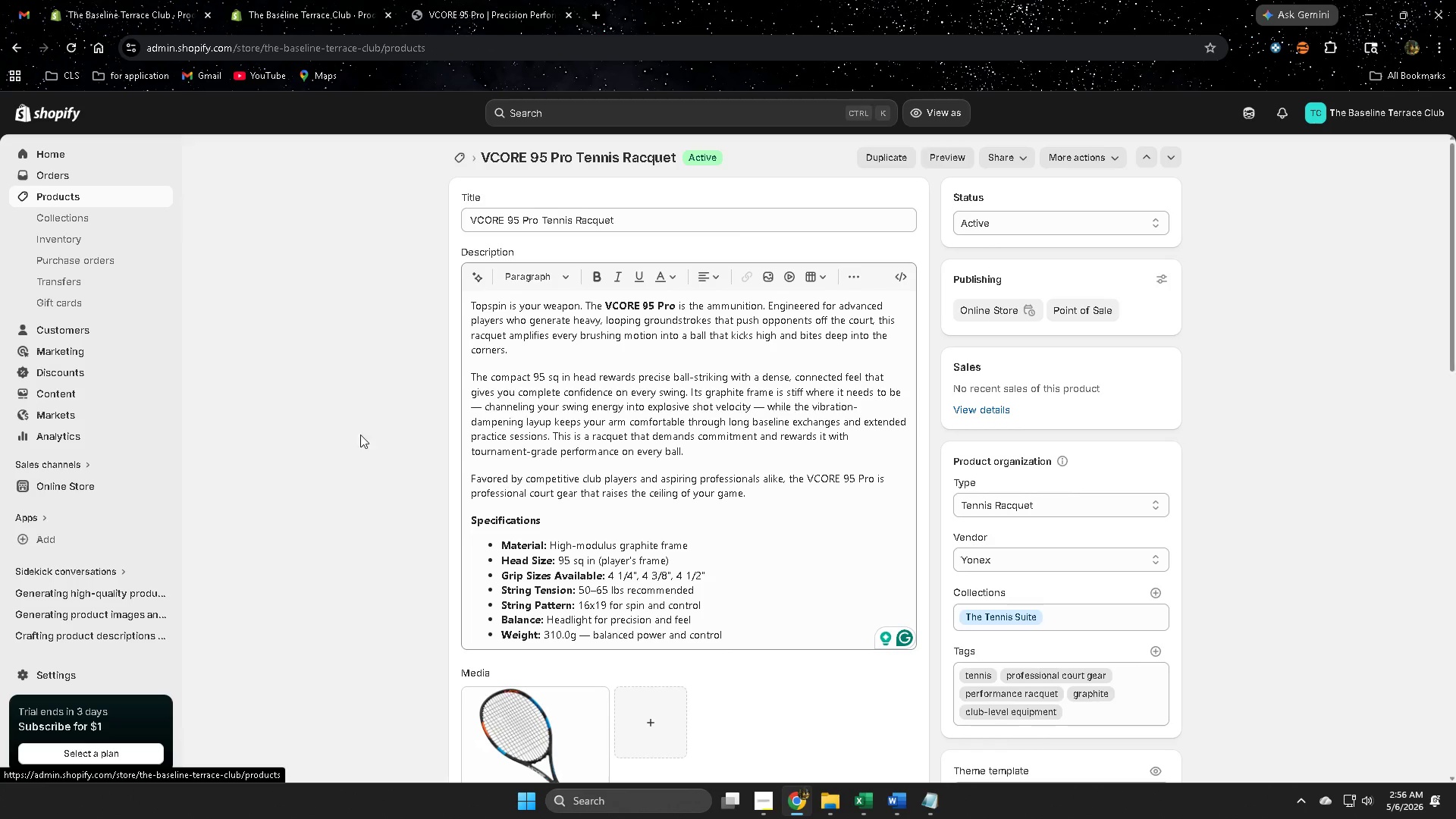 
mouse_move([438, 471])
 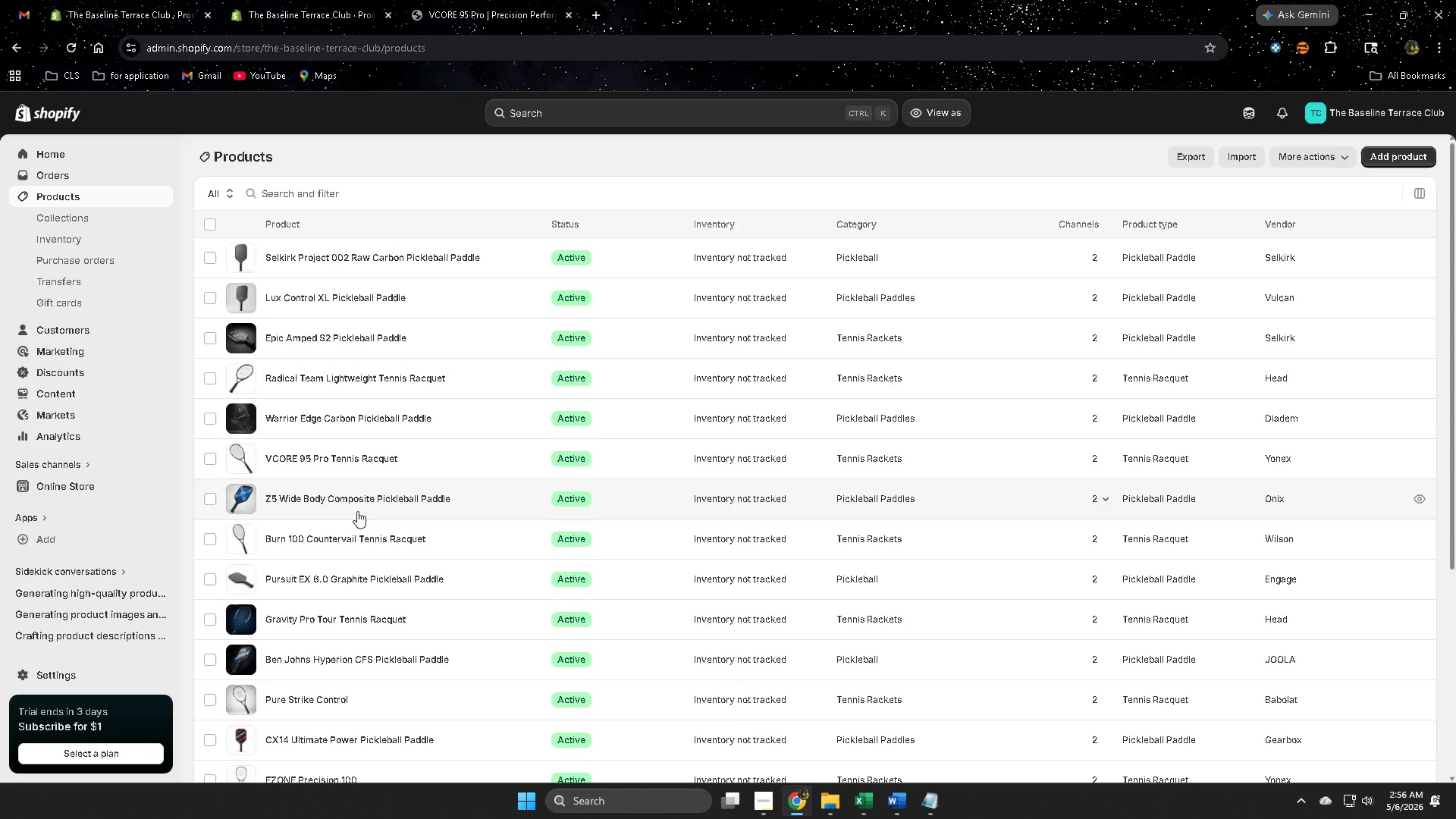 
left_click([338, 538])
 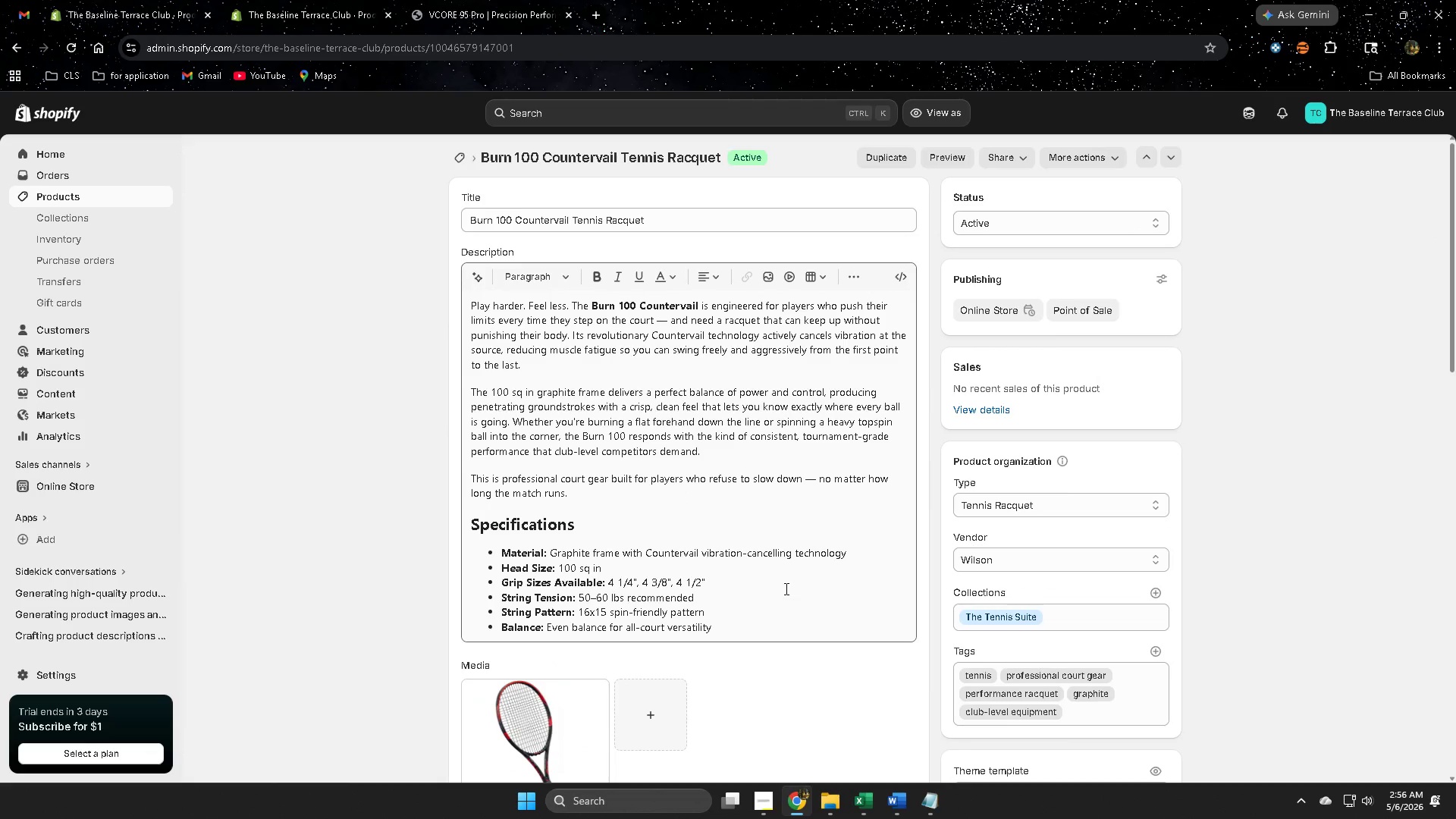 
wait(5.12)
 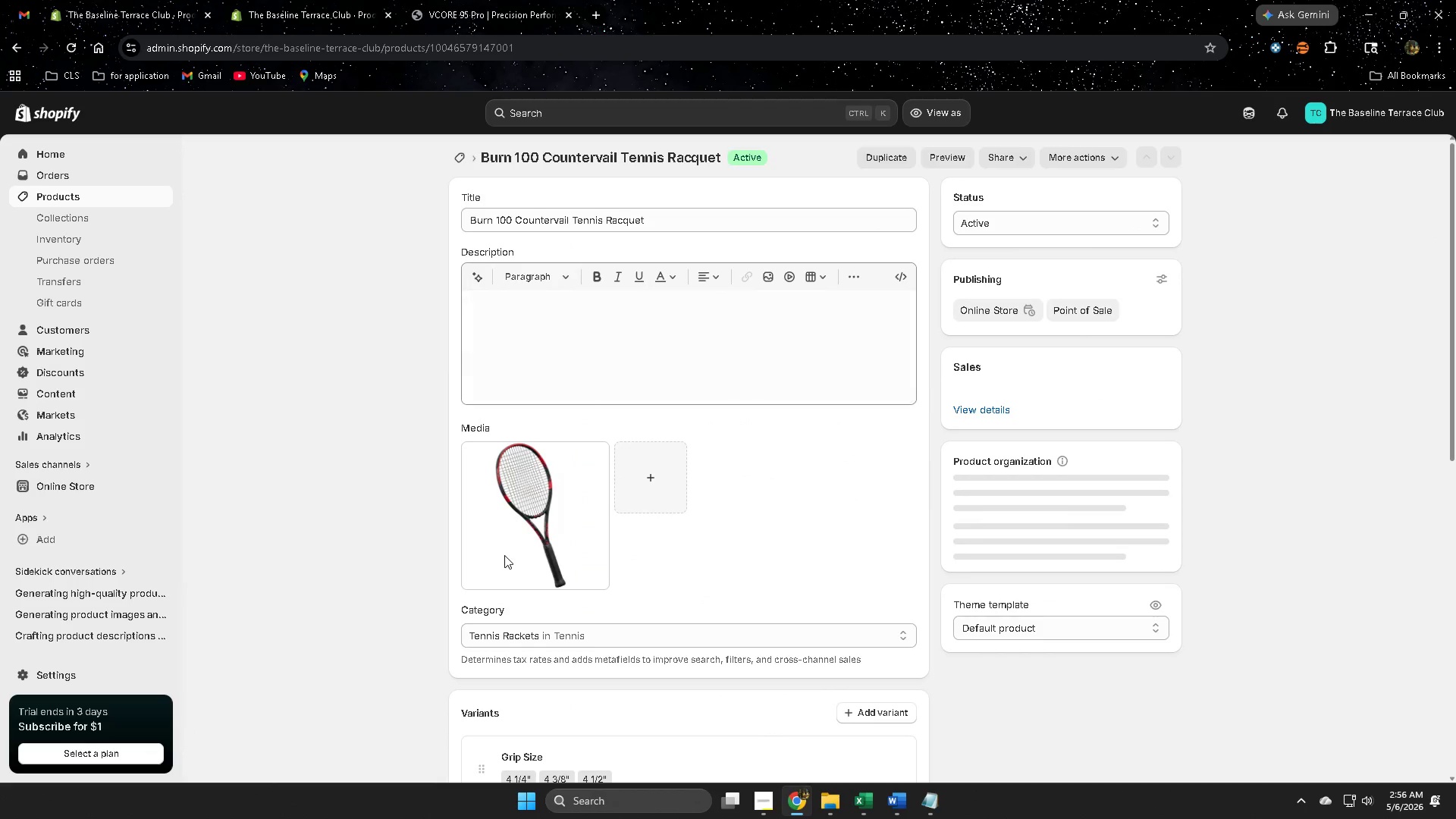 
left_click([608, 598])
 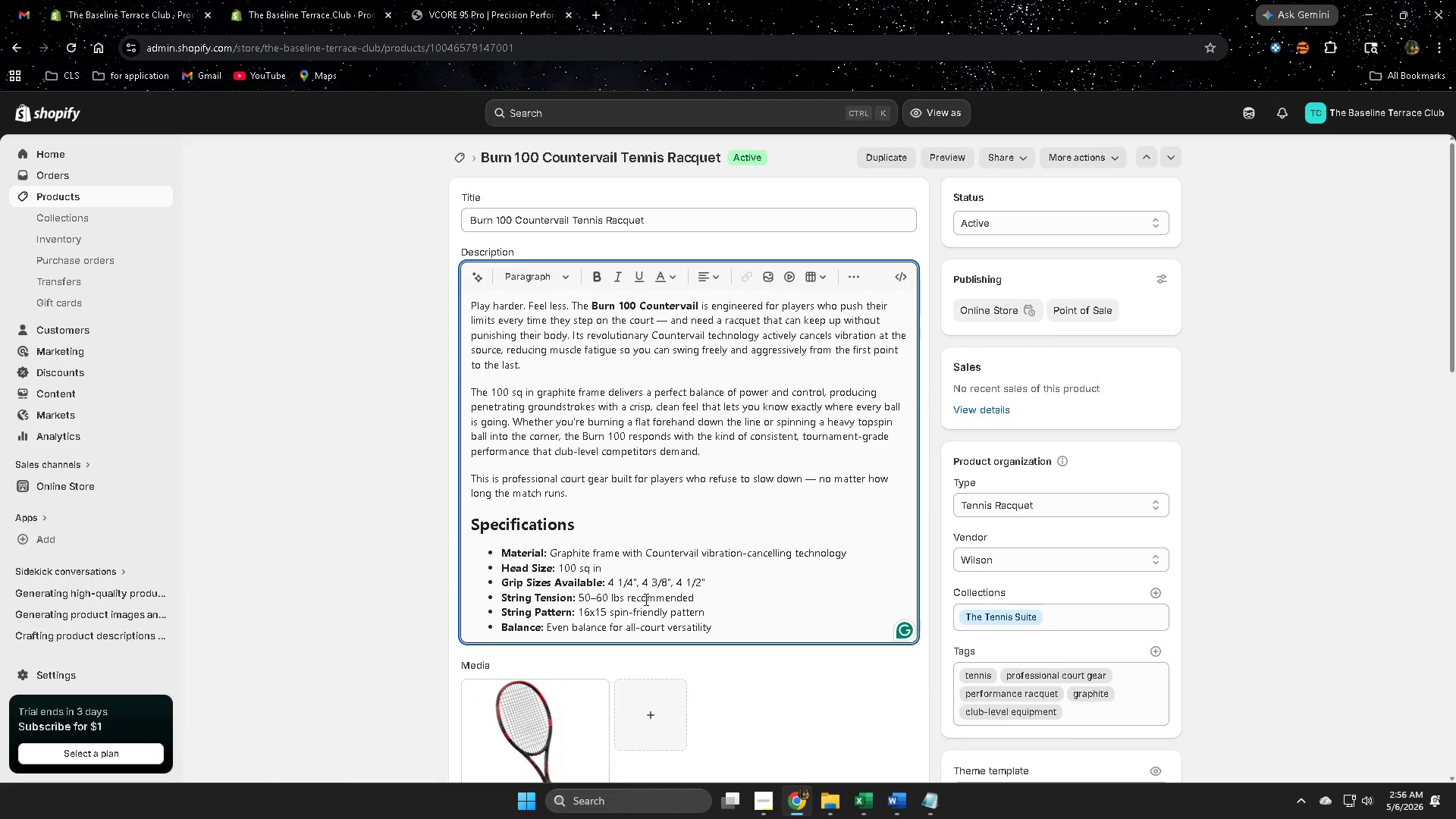 
key(Backspace)
 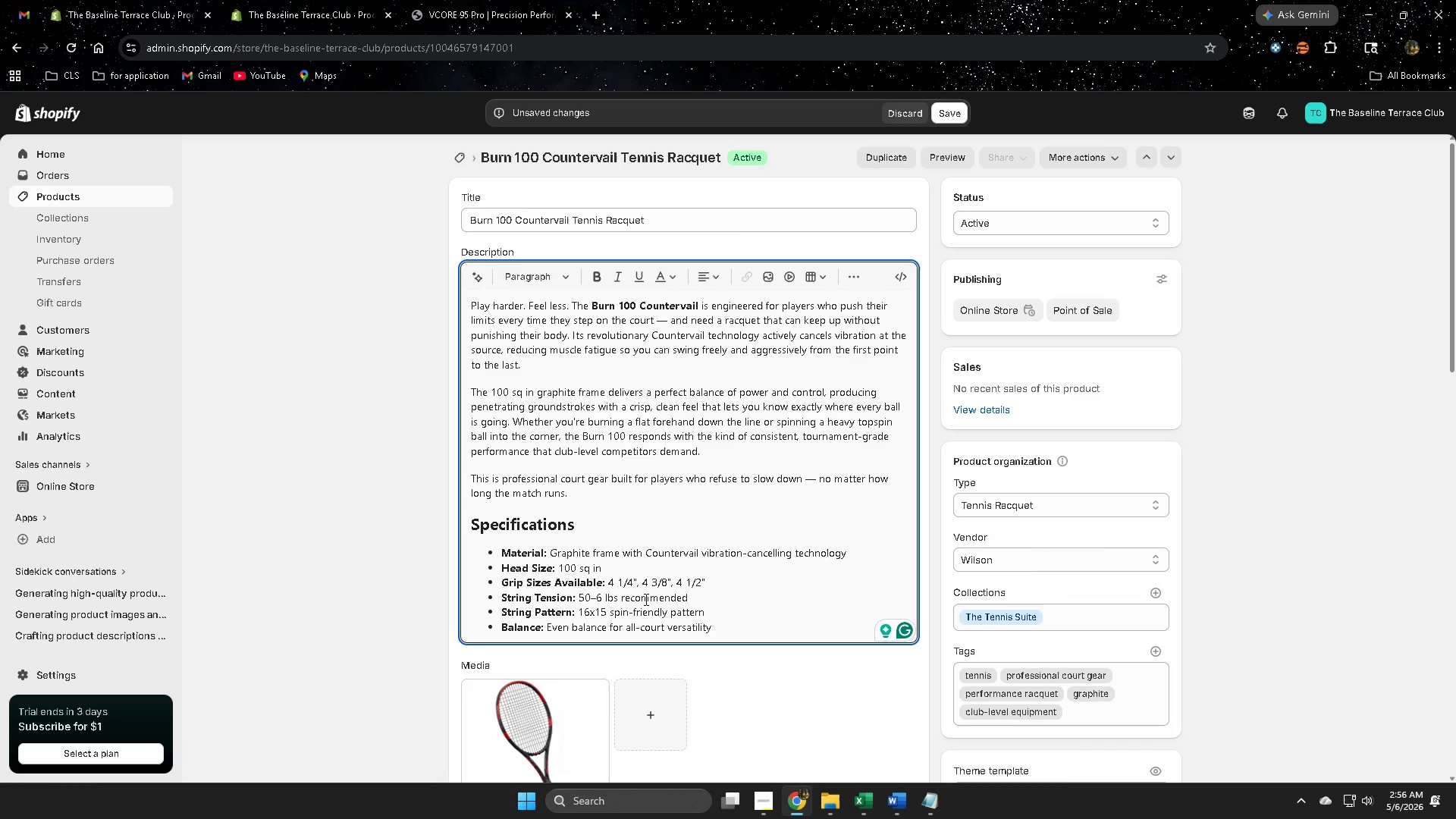 
key(5)
 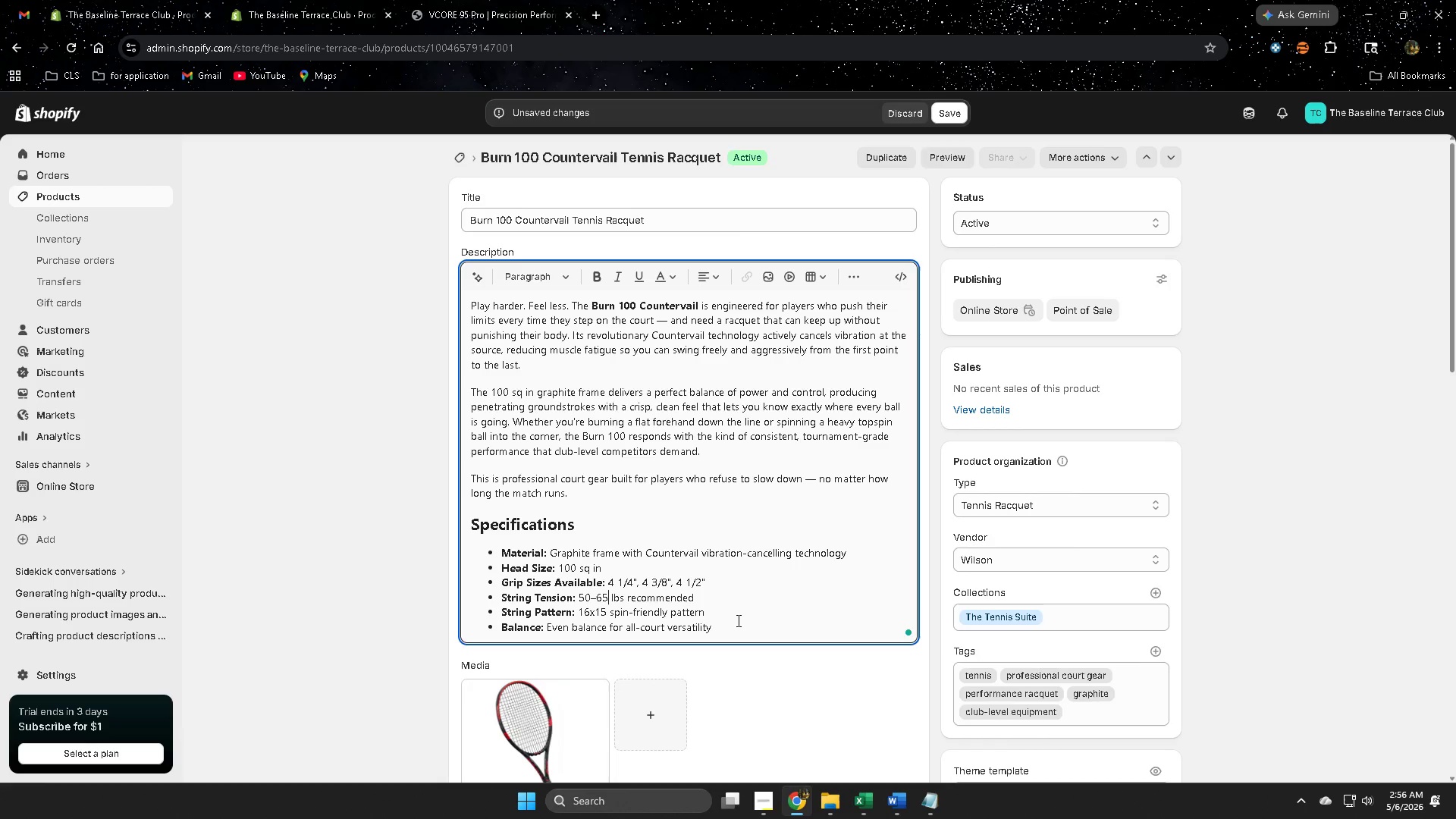 
left_click([737, 620])
 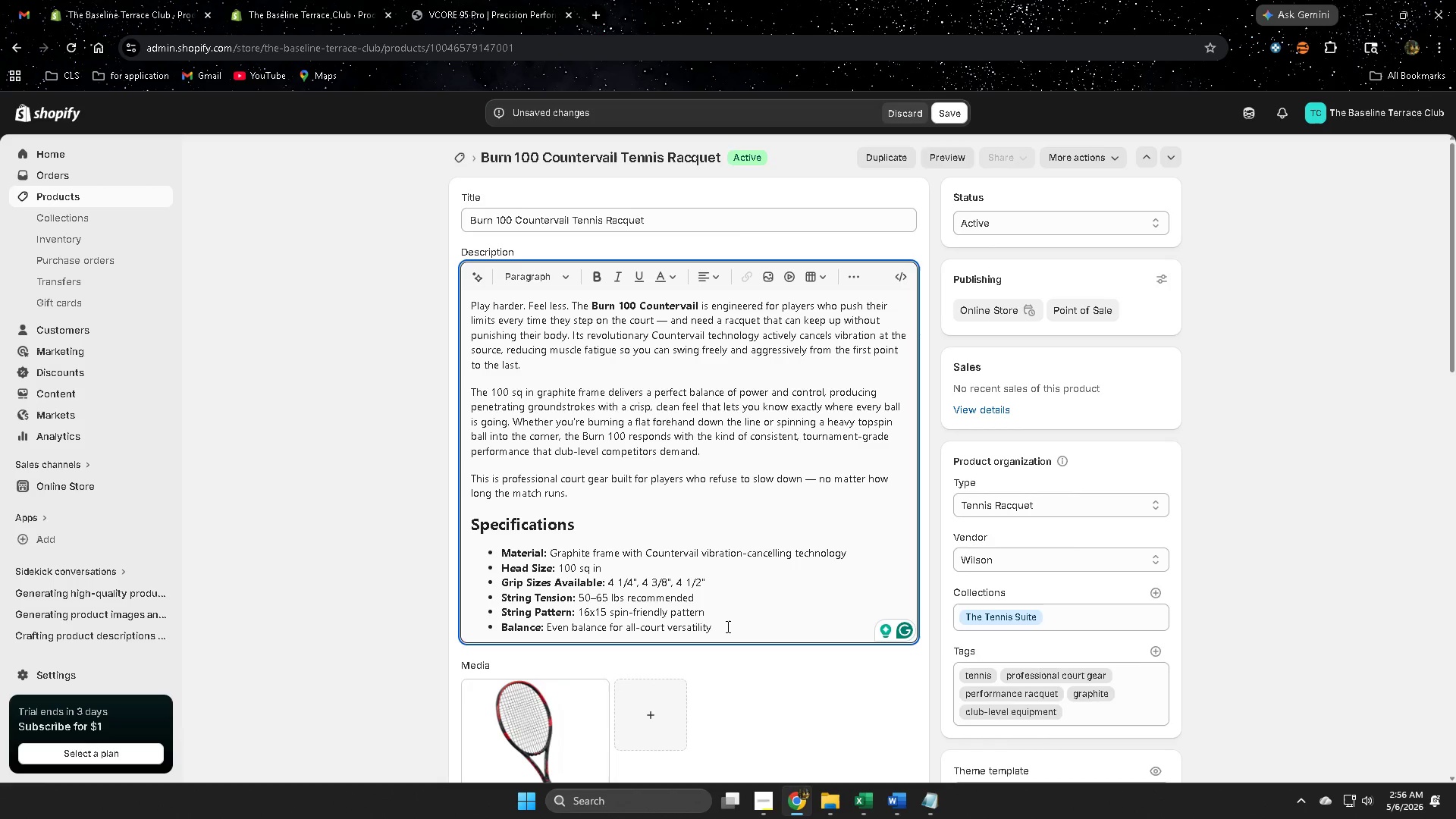 
left_click([726, 626])
 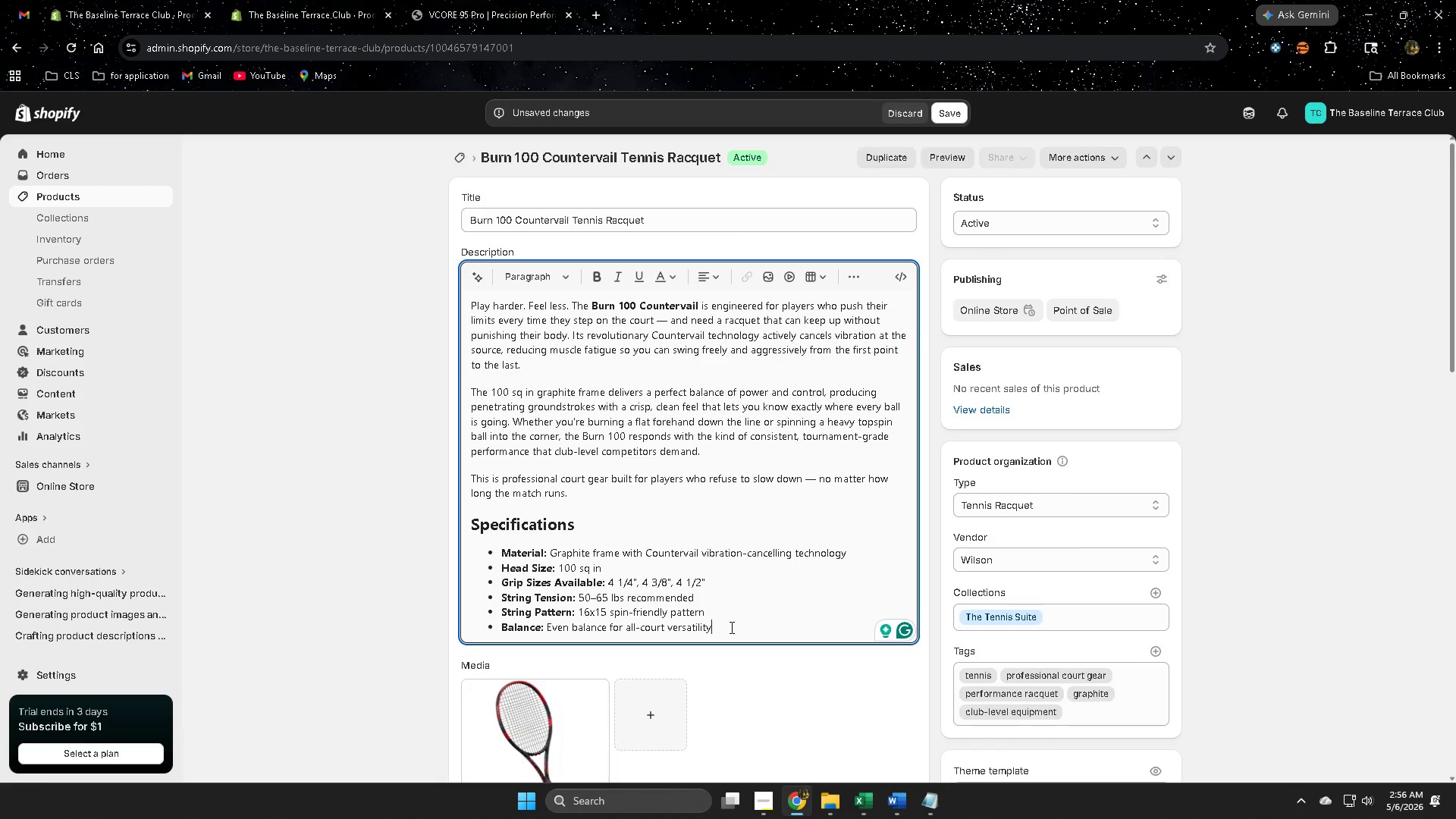 
scroll: coordinate [730, 628], scroll_direction: down, amount: 4.0
 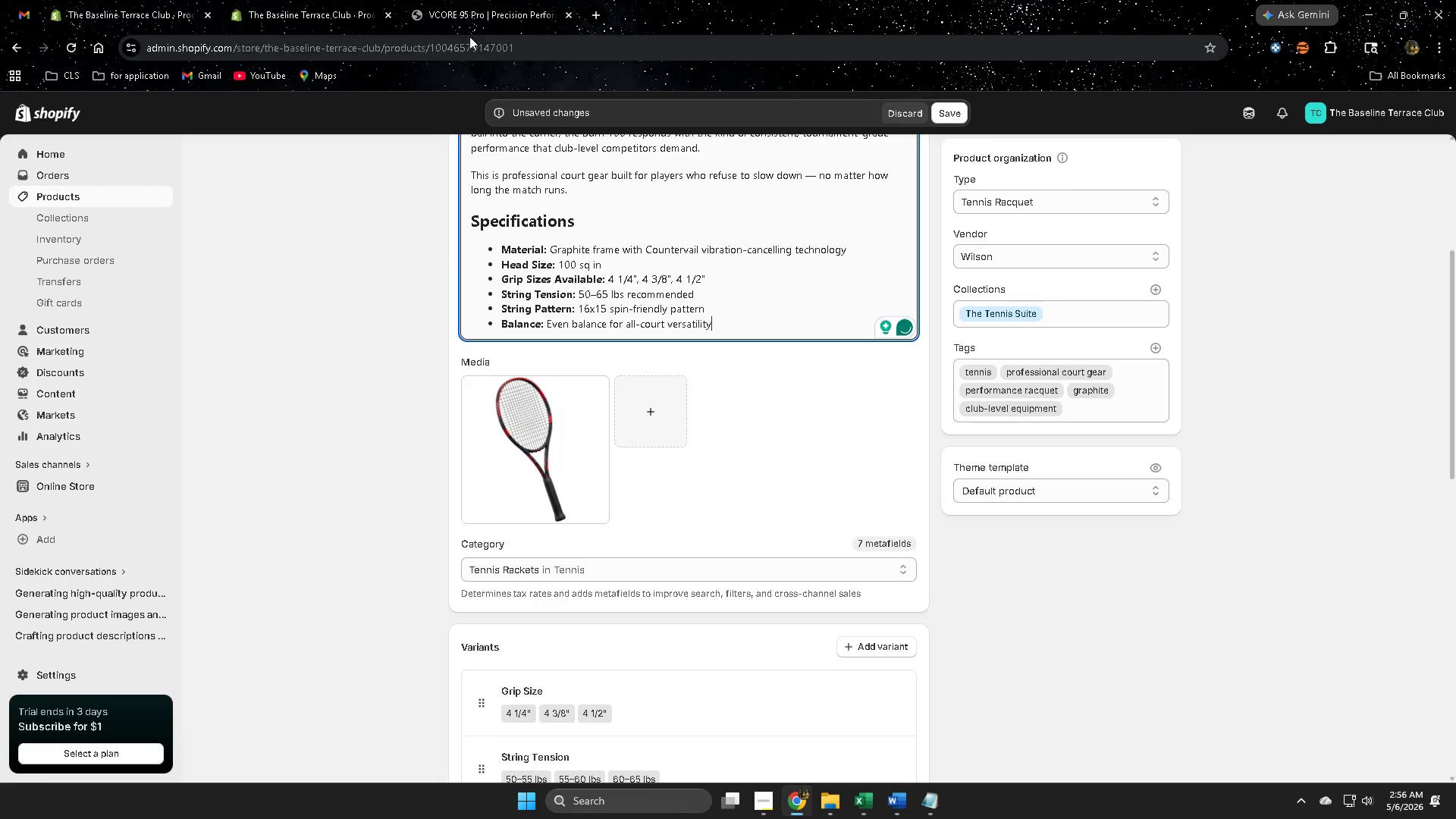 
left_click([478, 16])
 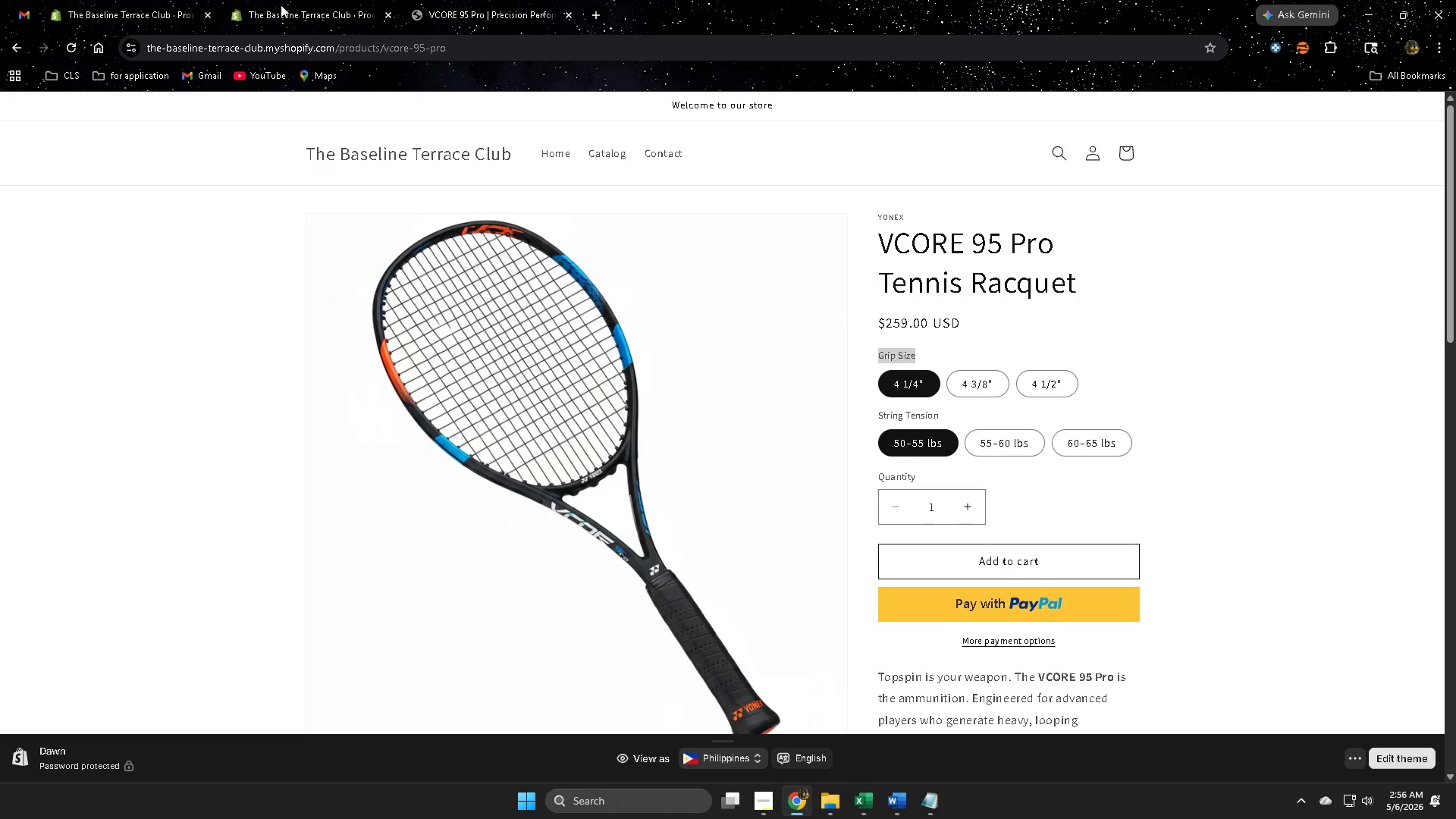 
left_click([289, 4])
 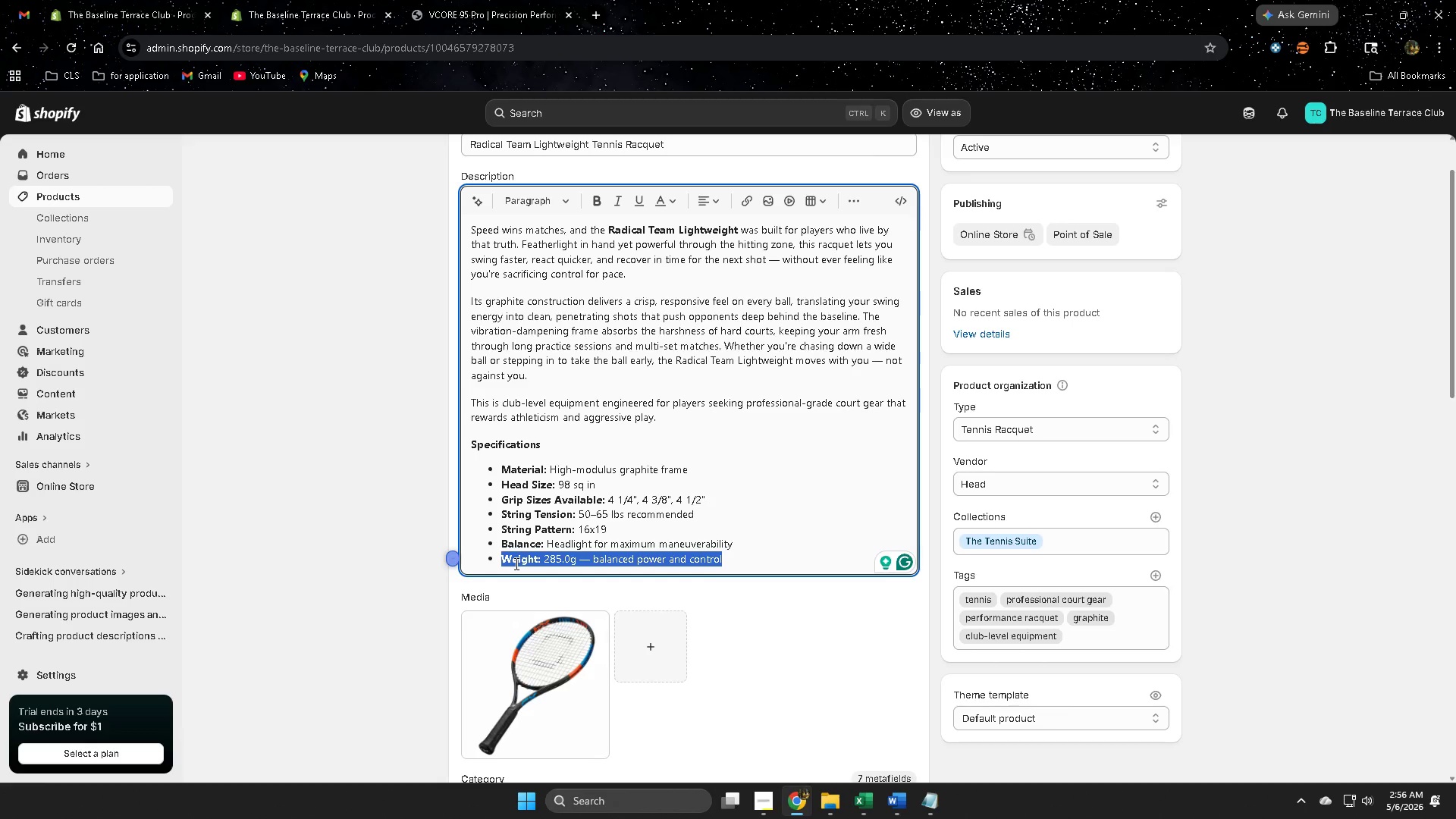 
left_click([513, 563])
 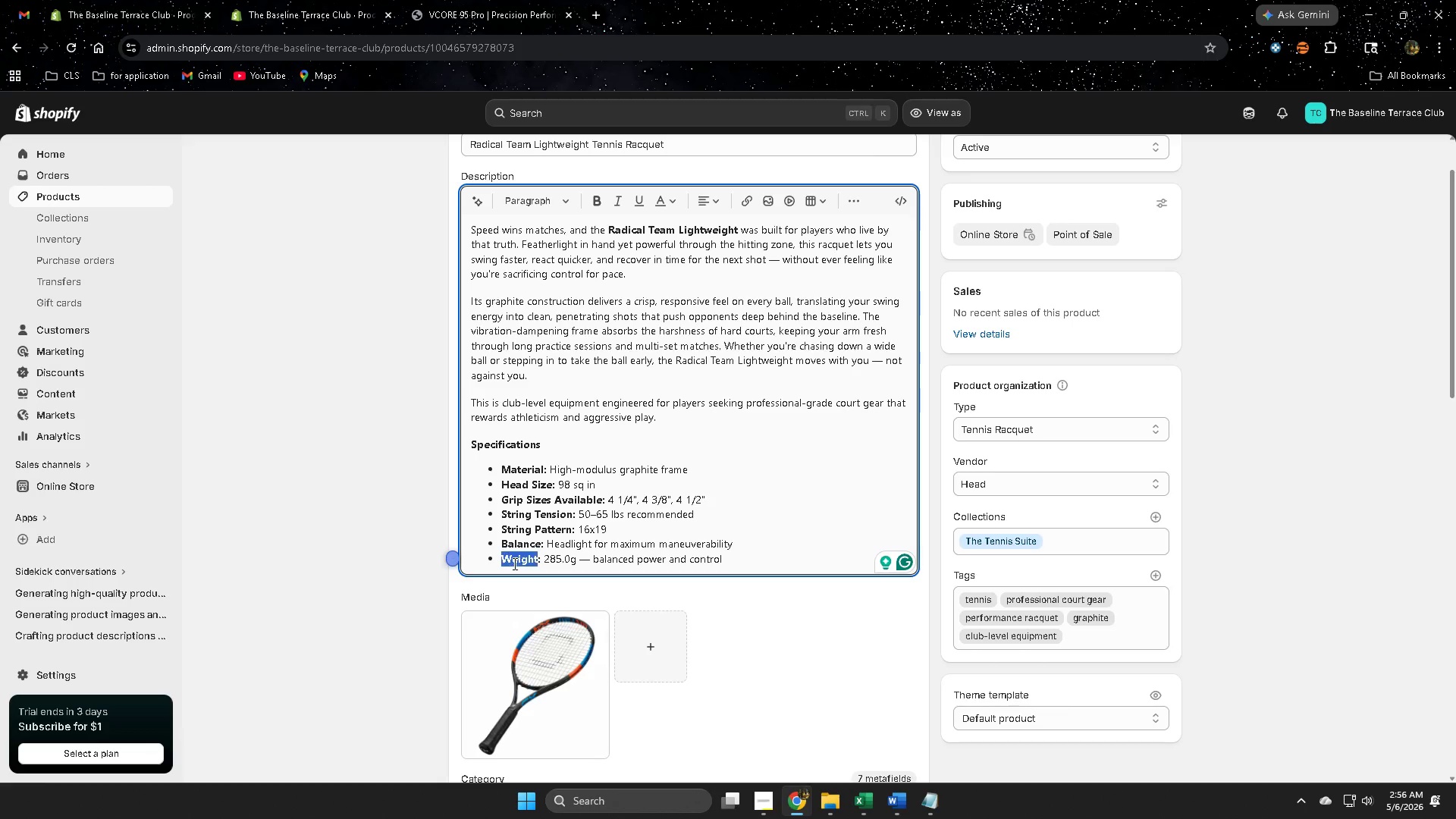 
left_click_drag(start_coordinate=[513, 563], to_coordinate=[703, 559])
 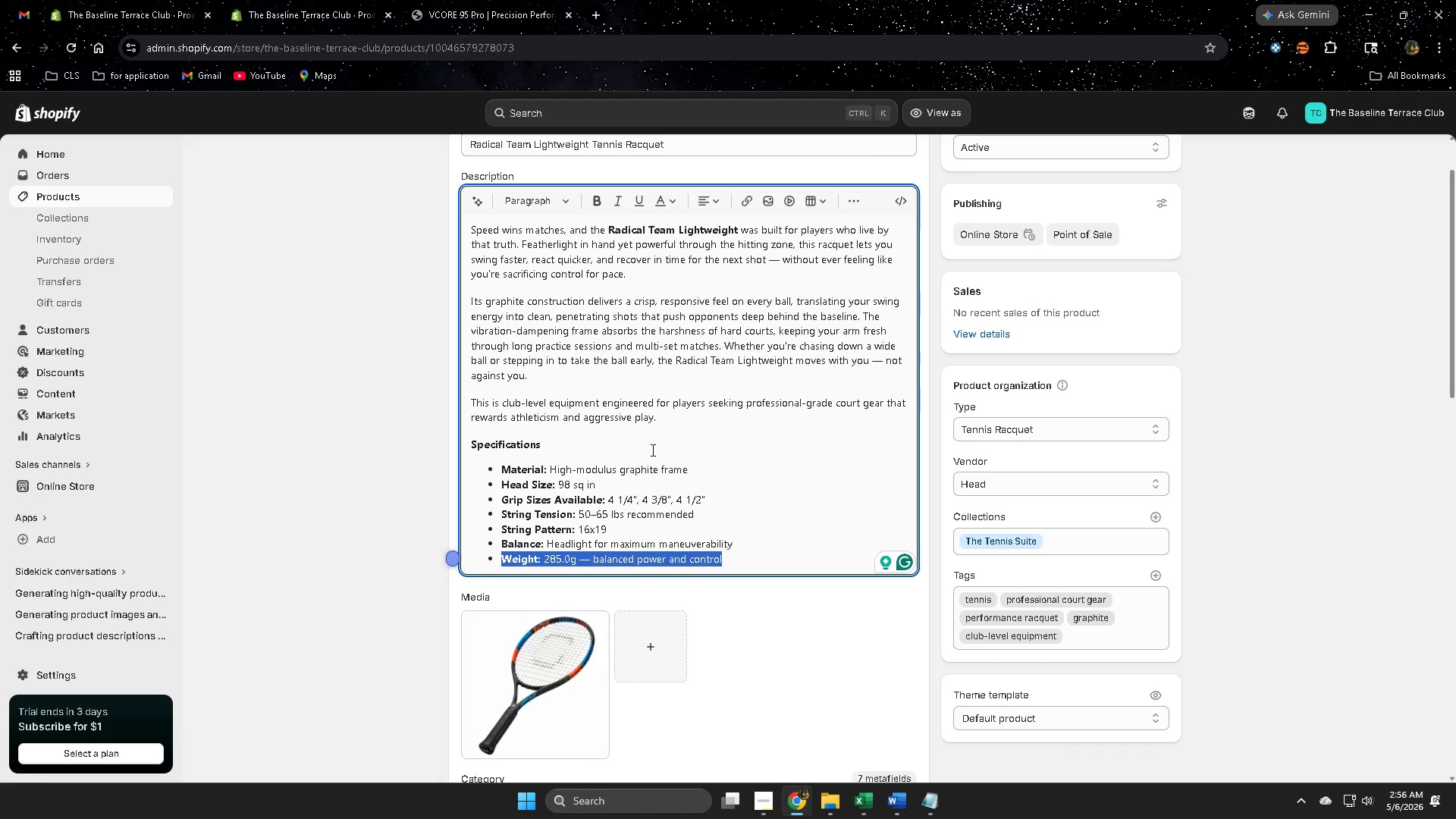 
key(Control+ControlLeft)
 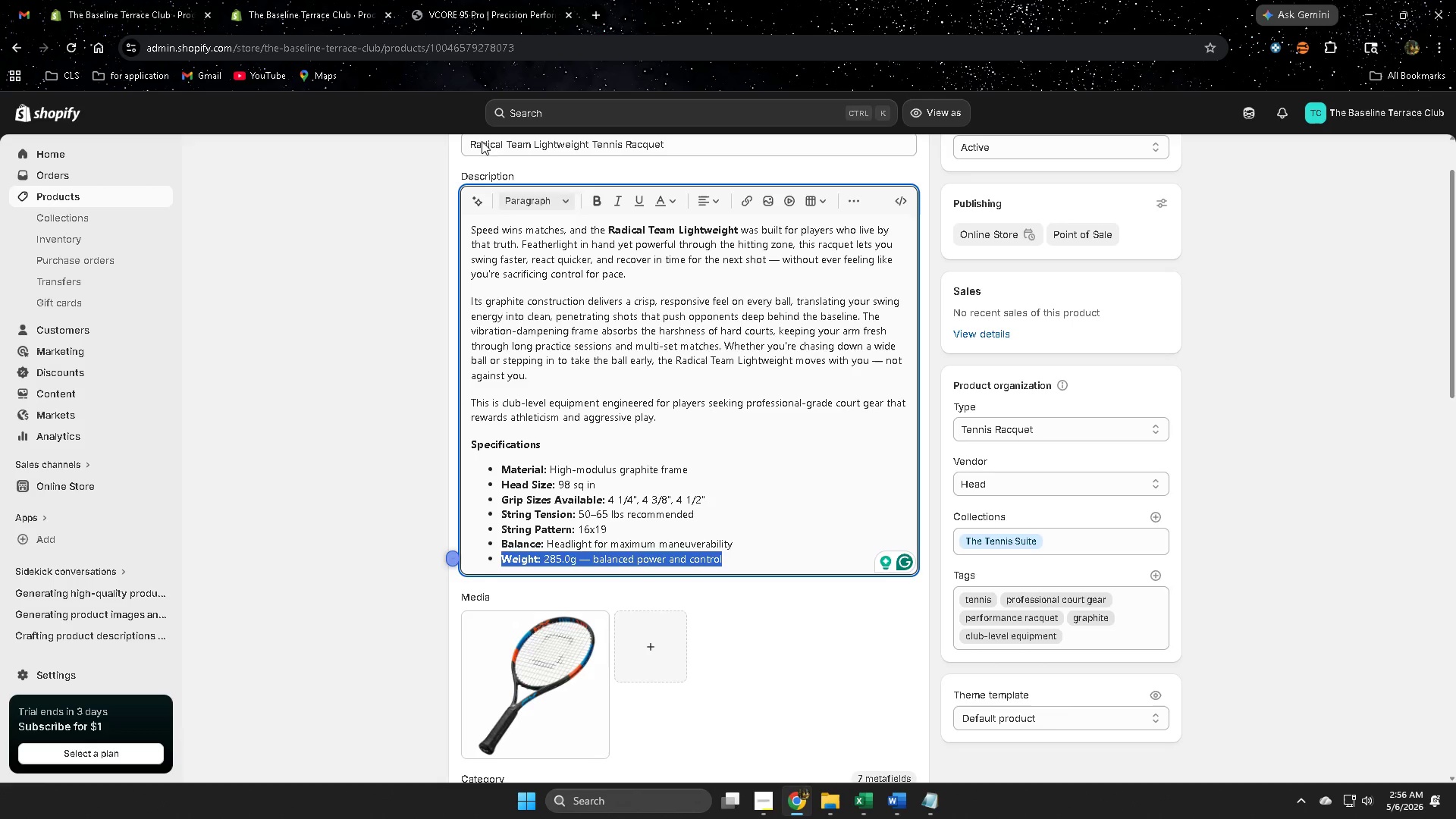 
key(Control+C)
 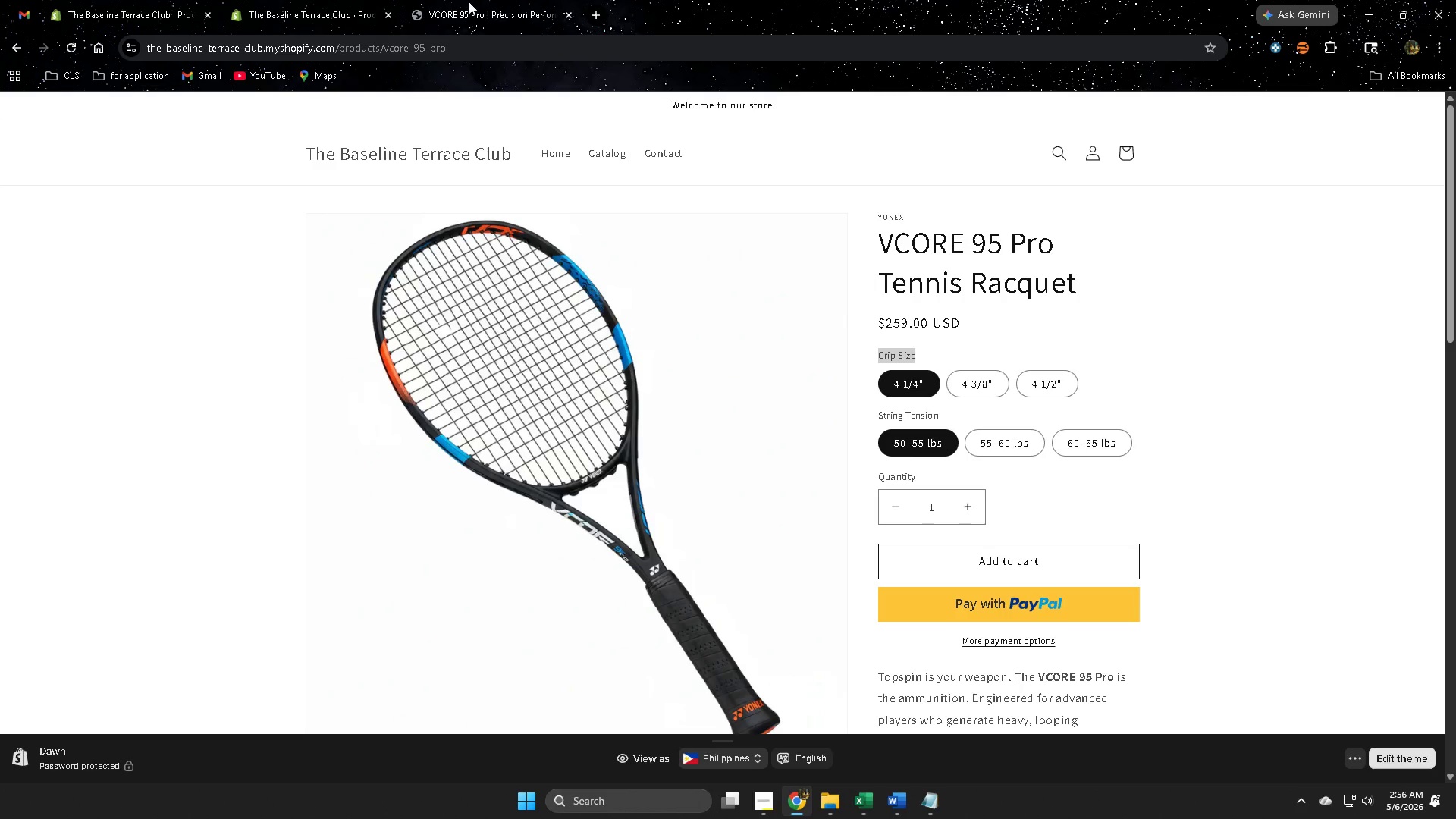 
double_click([340, 0])
 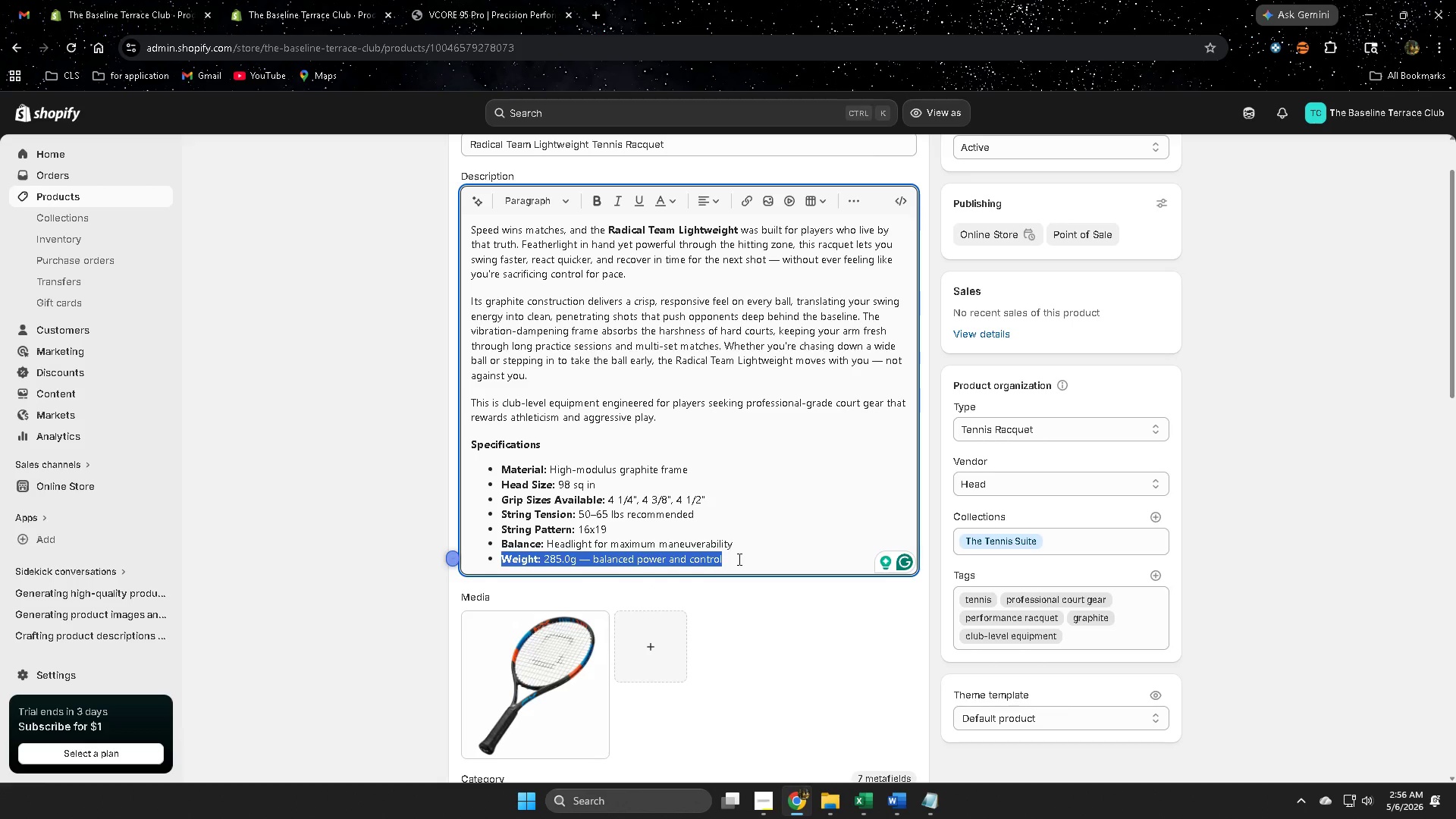 
left_click([738, 559])
 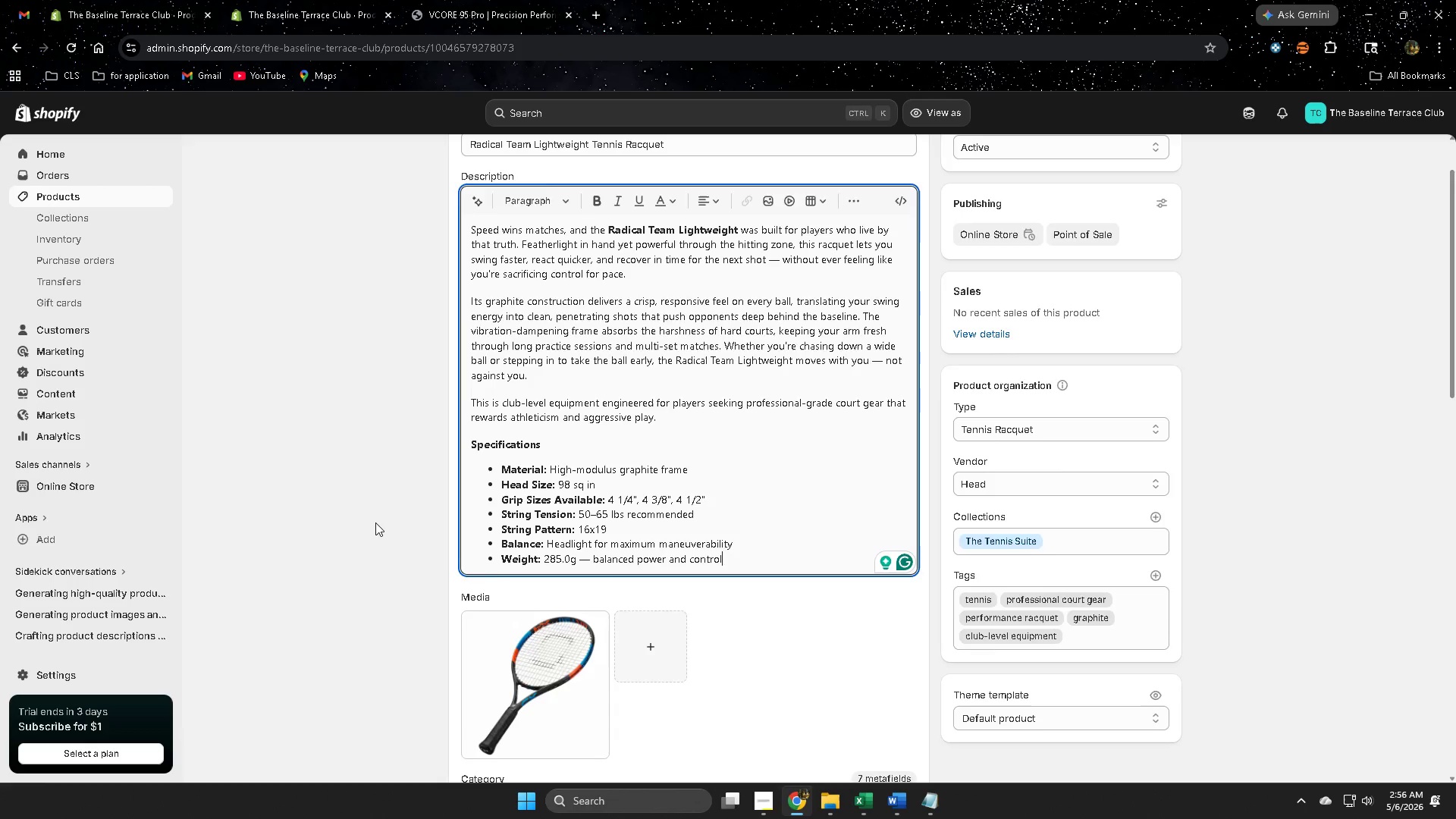 
scroll: coordinate [375, 522], scroll_direction: down, amount: 1.0
 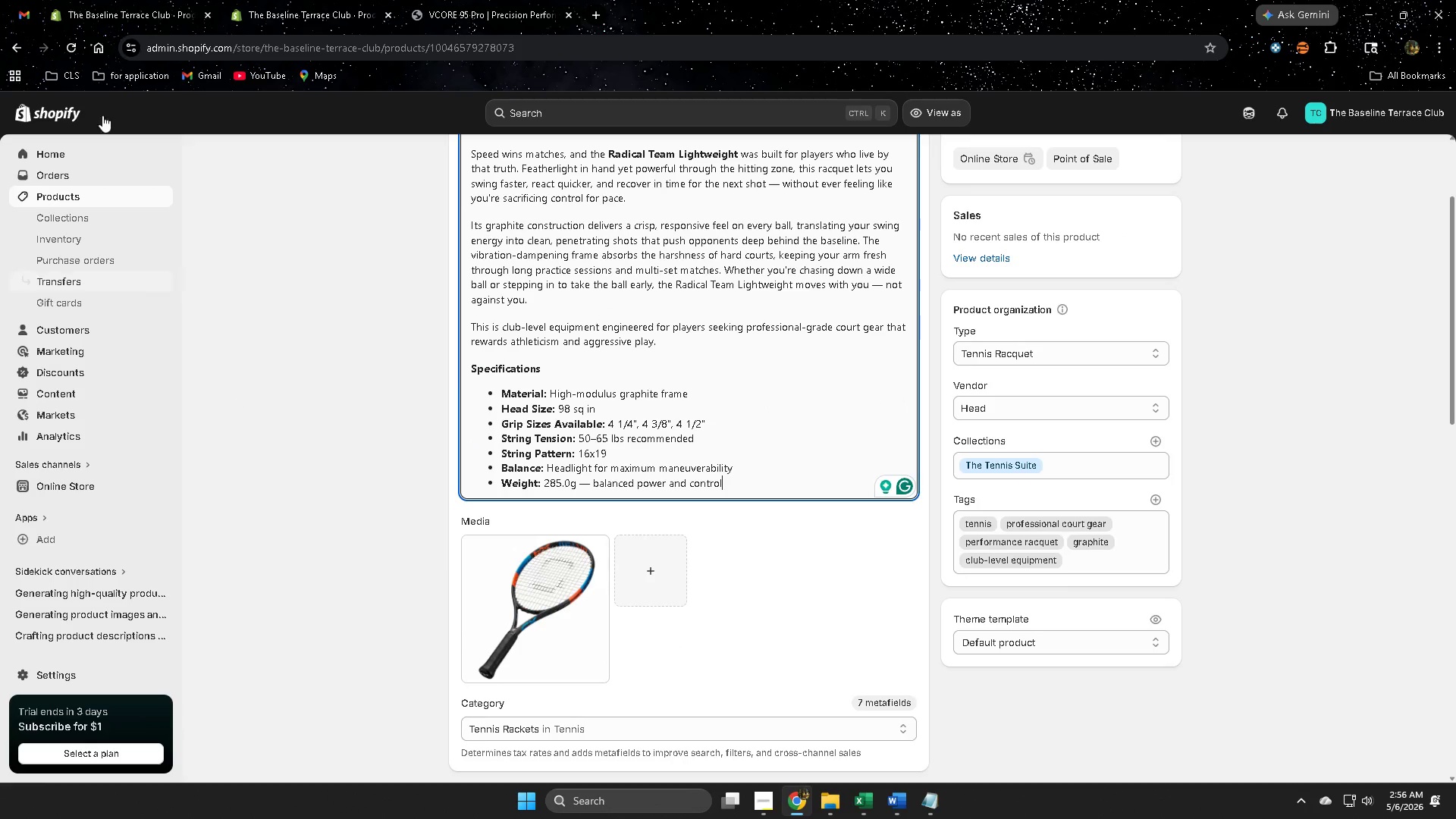 
left_click([141, 0])
 